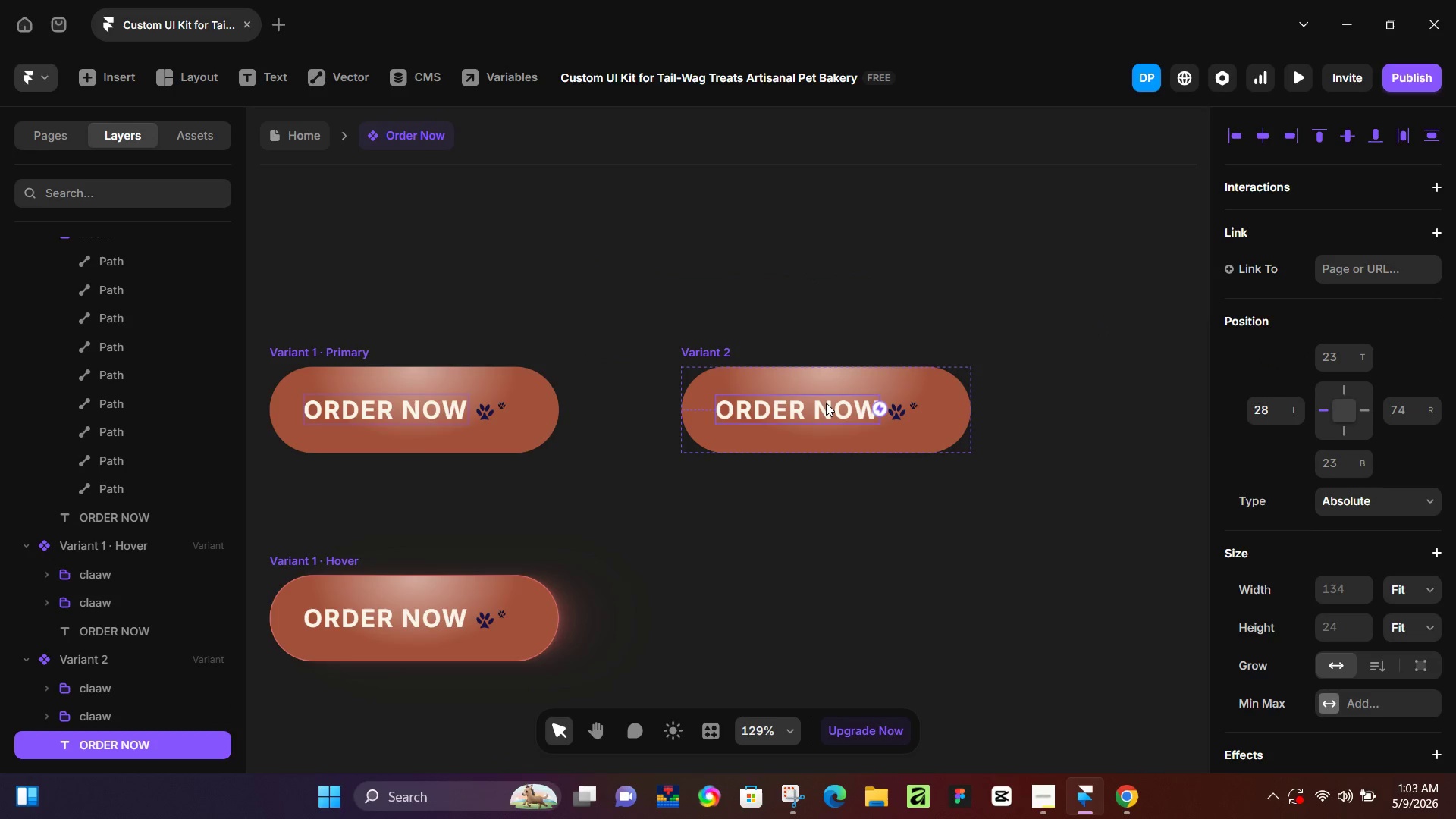 
left_click([826, 403])
 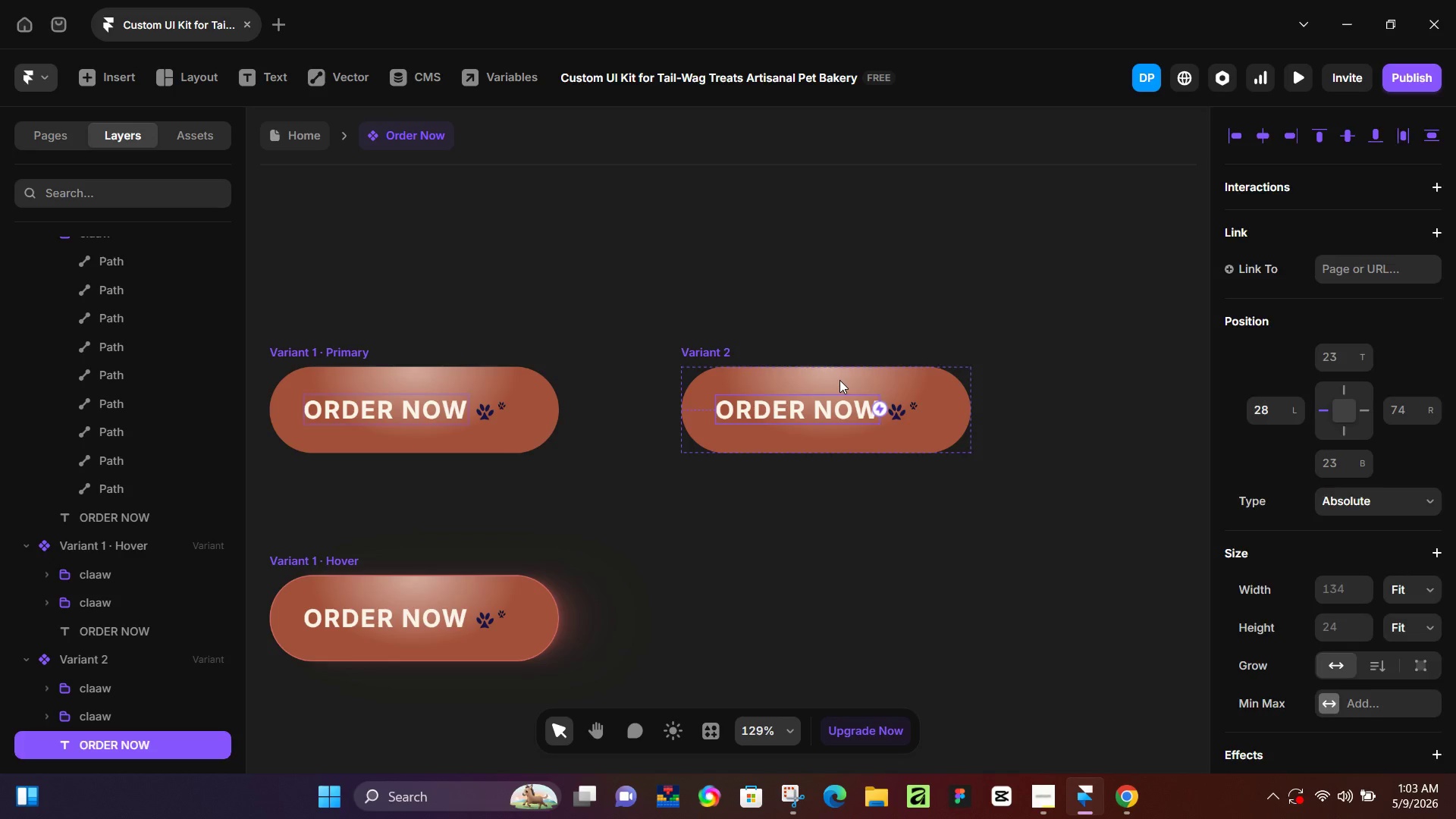 
left_click([839, 380])
 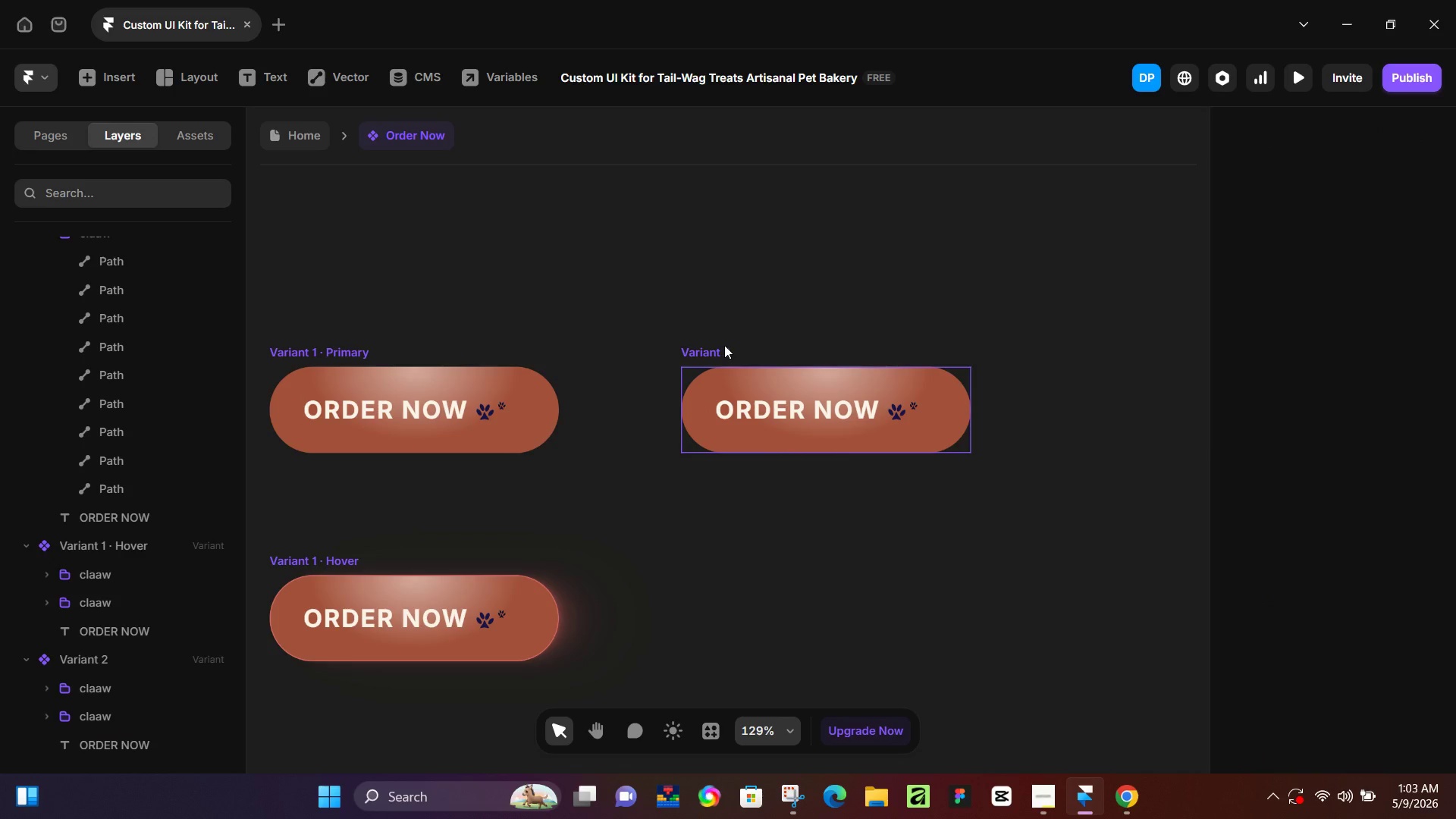 
left_click([724, 345])
 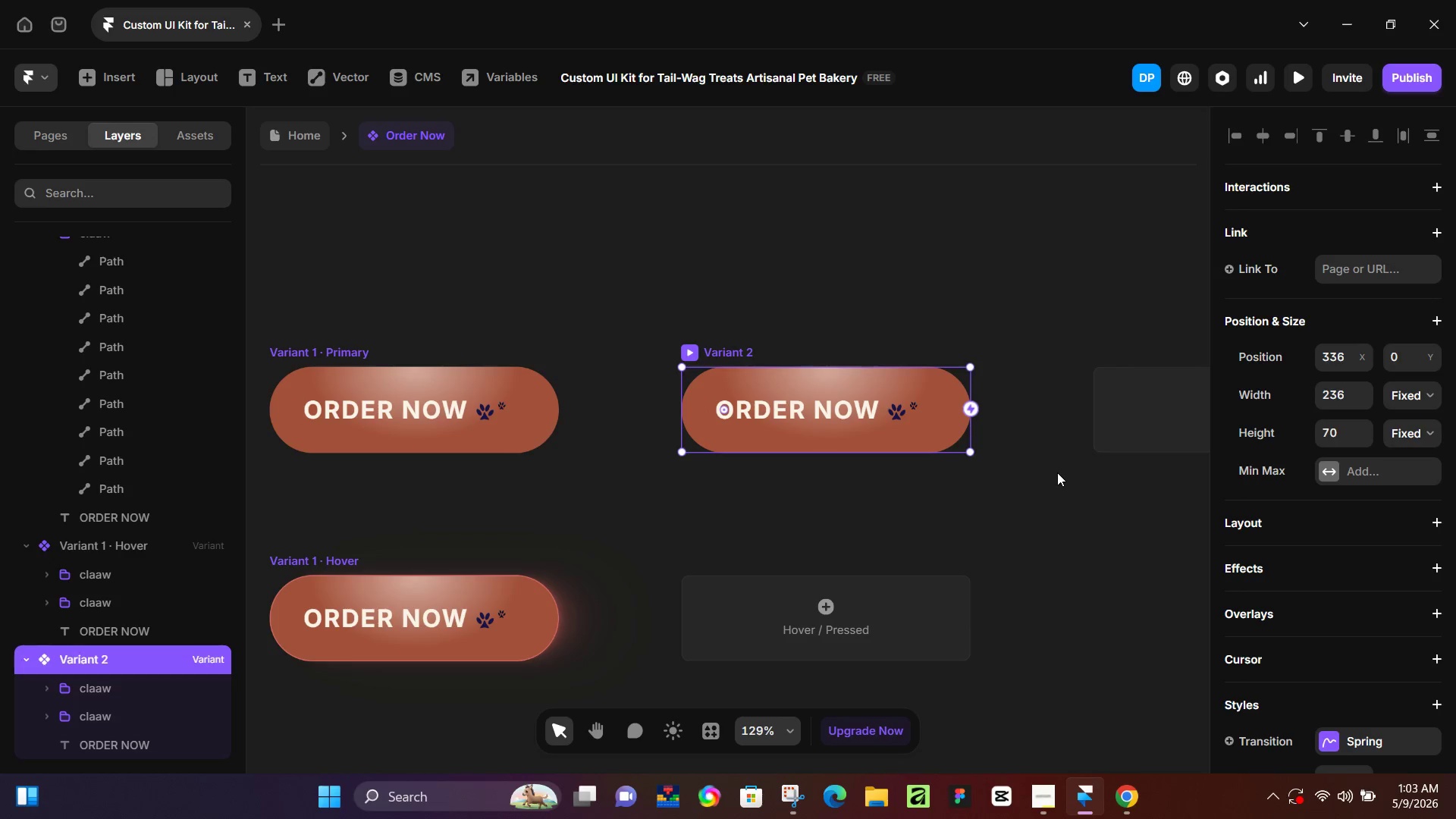 
scroll: coordinate [1328, 620], scroll_direction: down, amount: 6.0
 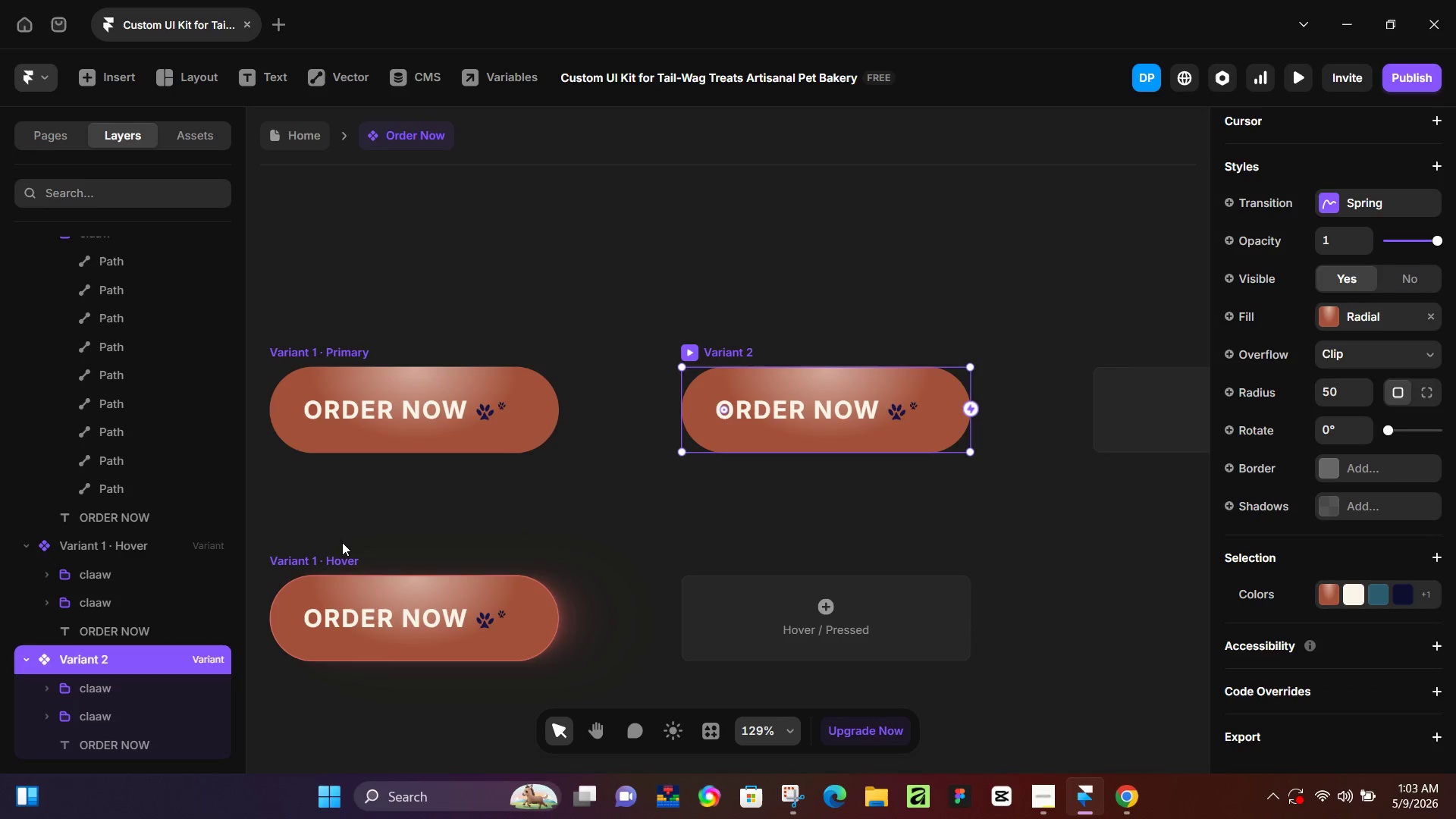 
left_click([340, 559])
 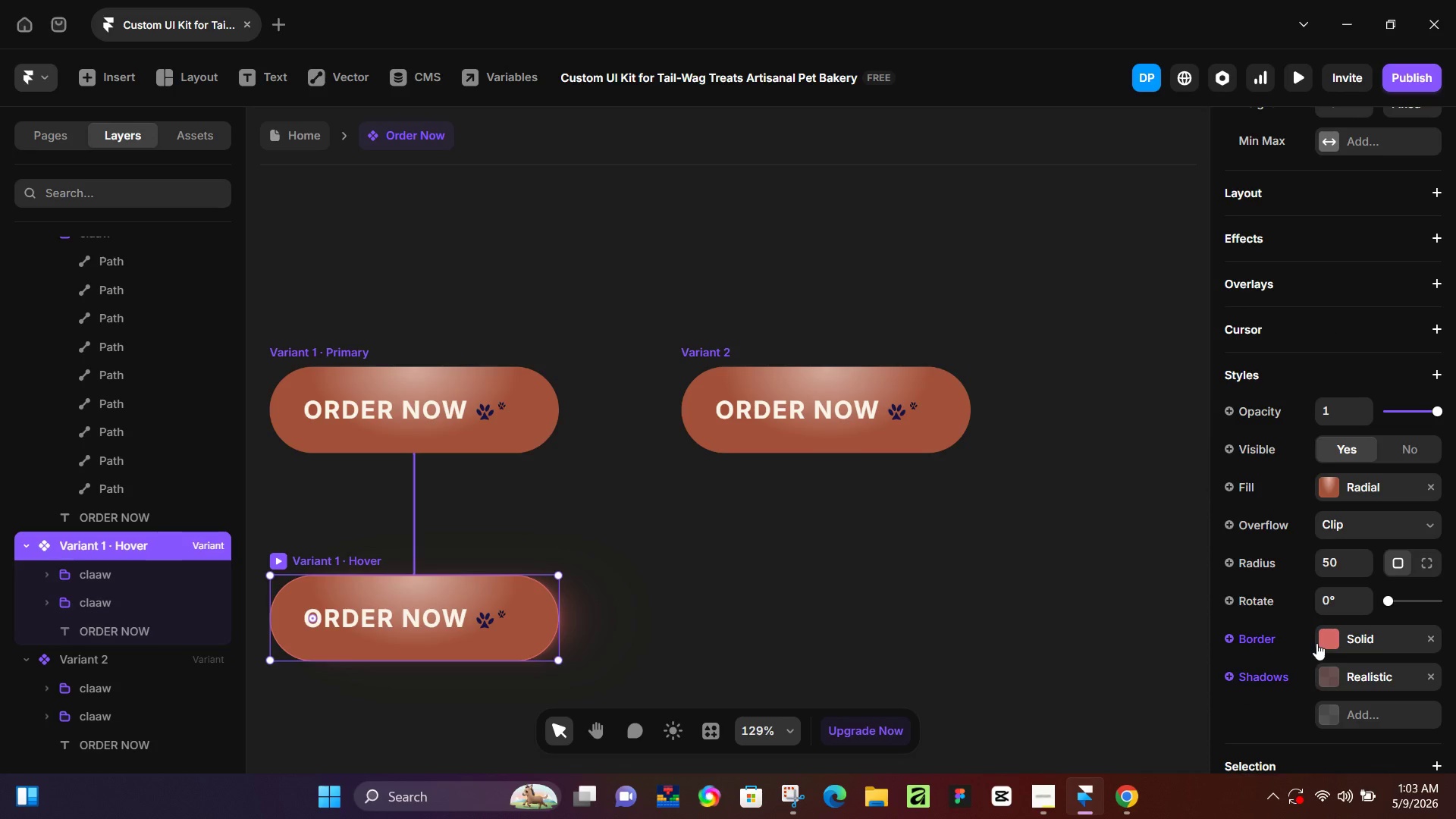 
left_click([1320, 642])
 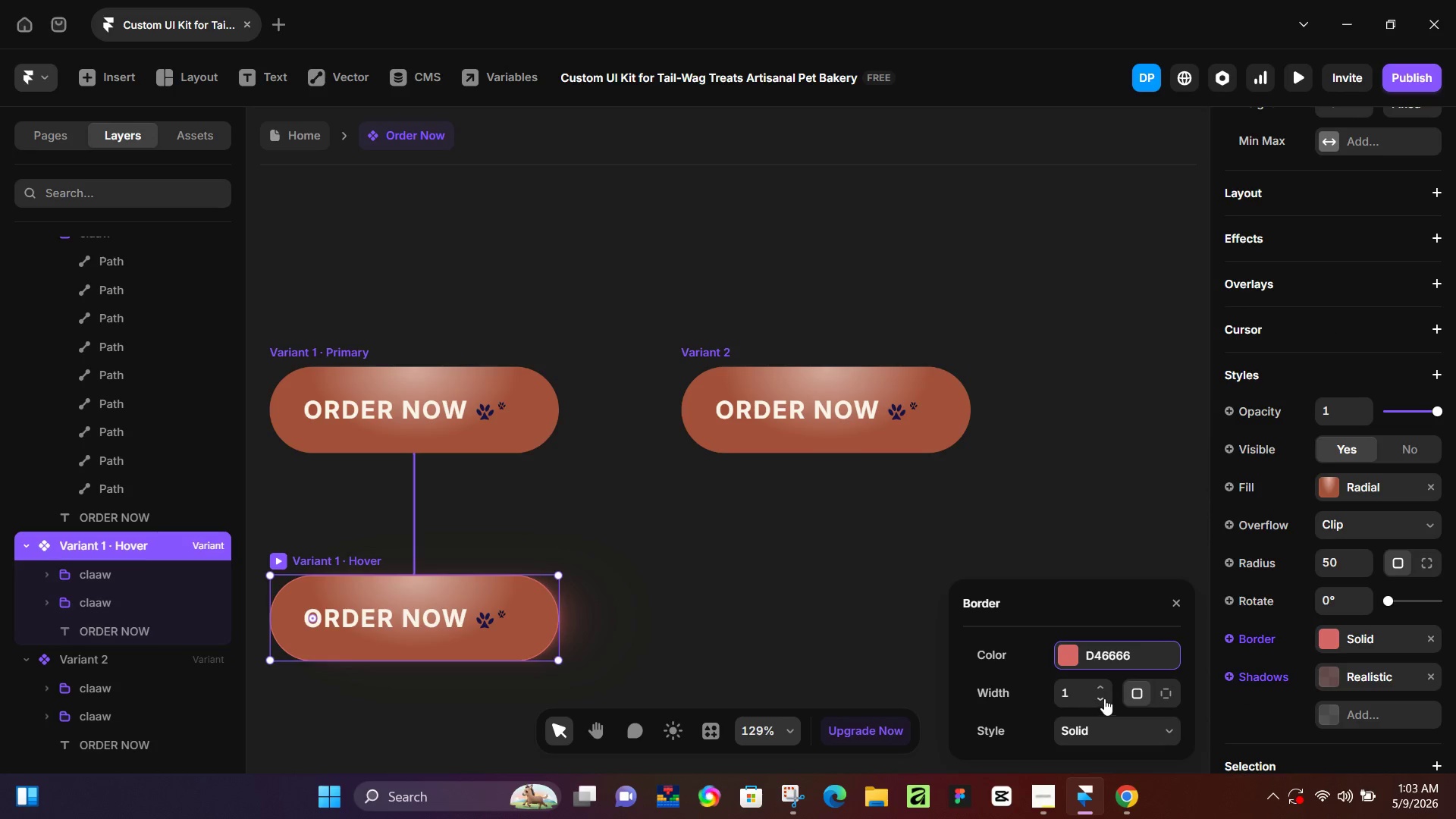 
key(Control+ControlLeft)
 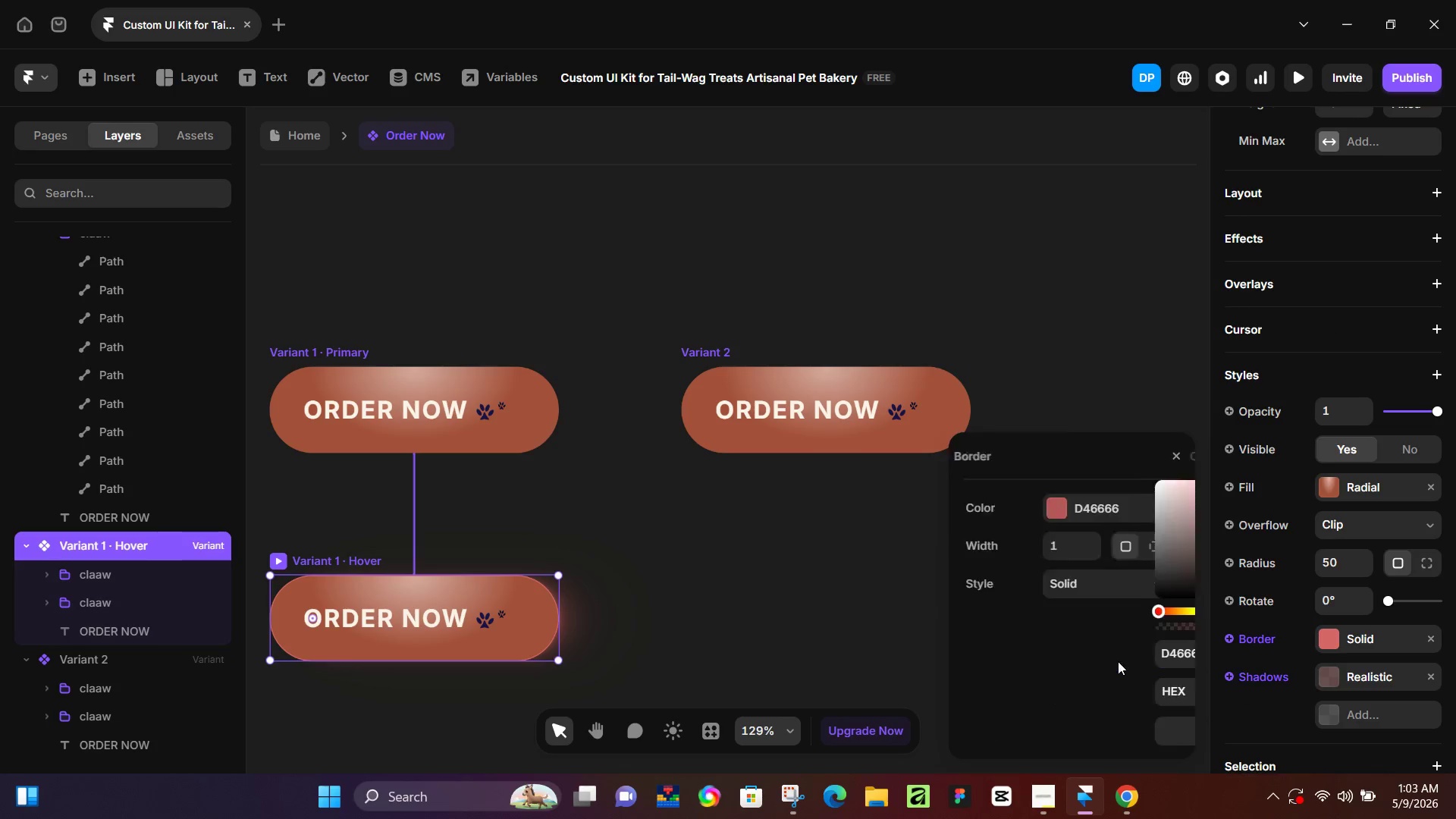 
left_click([1118, 661])
 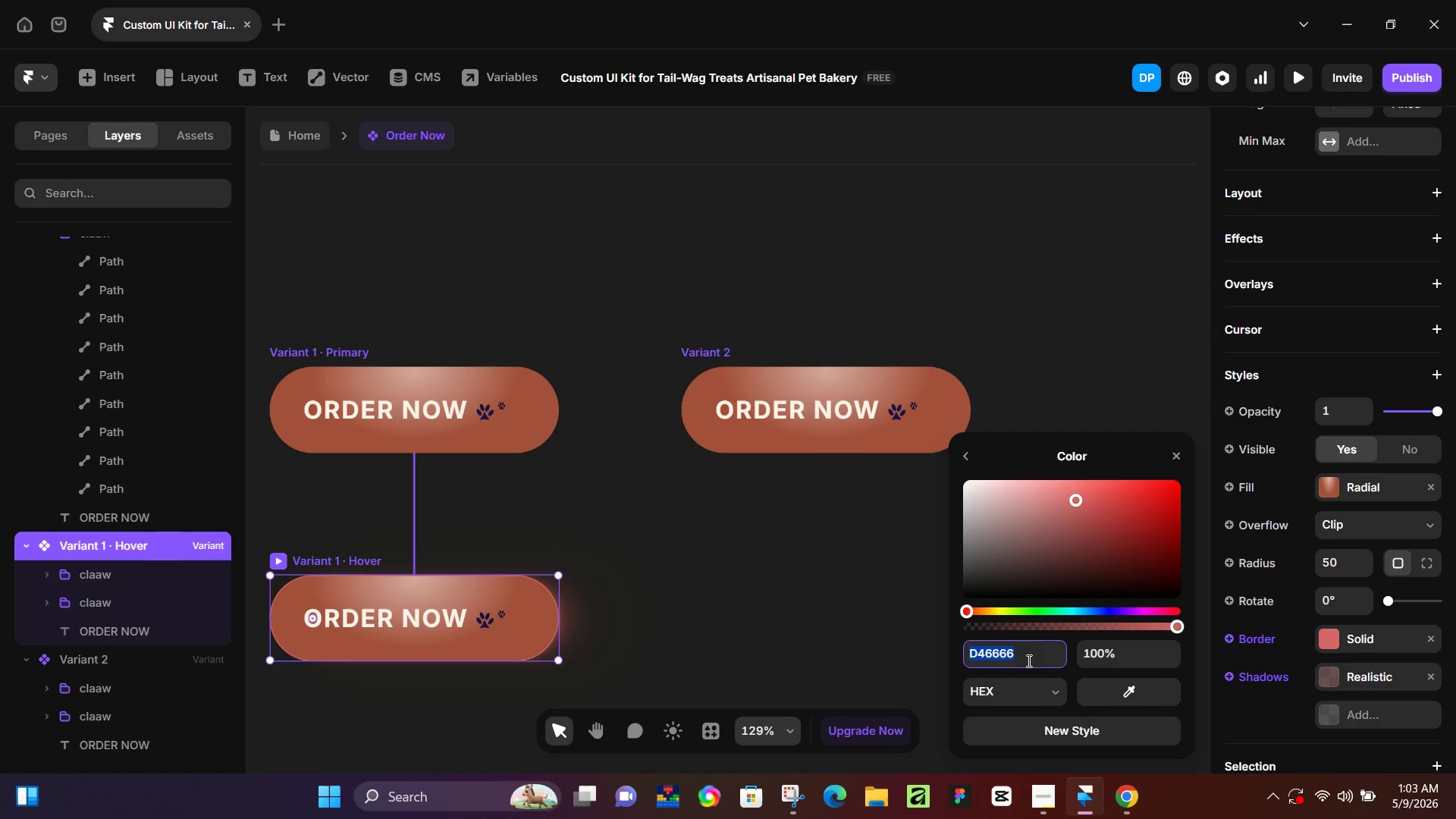 
key(Control+C)
 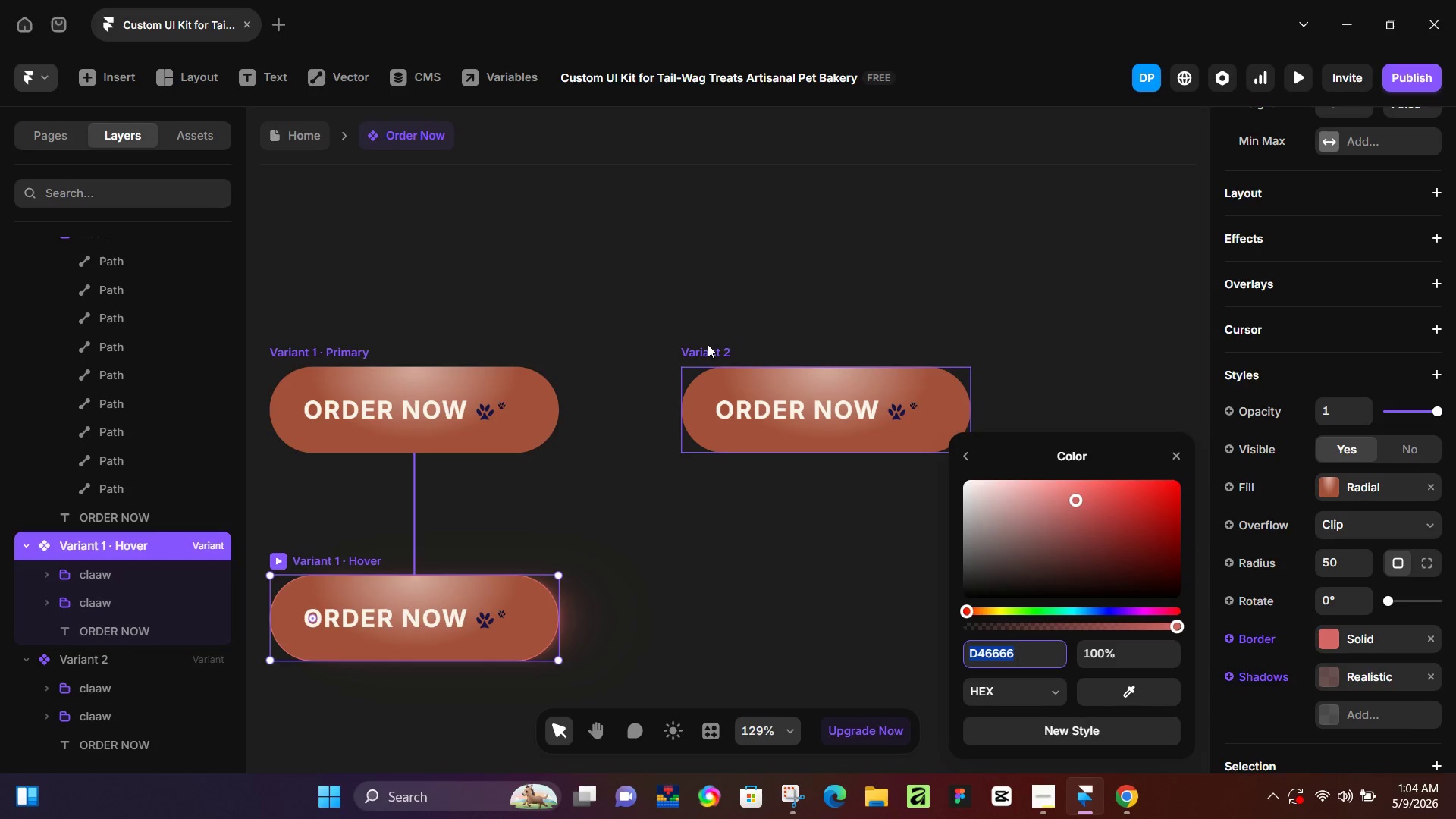 
left_click([708, 344])
 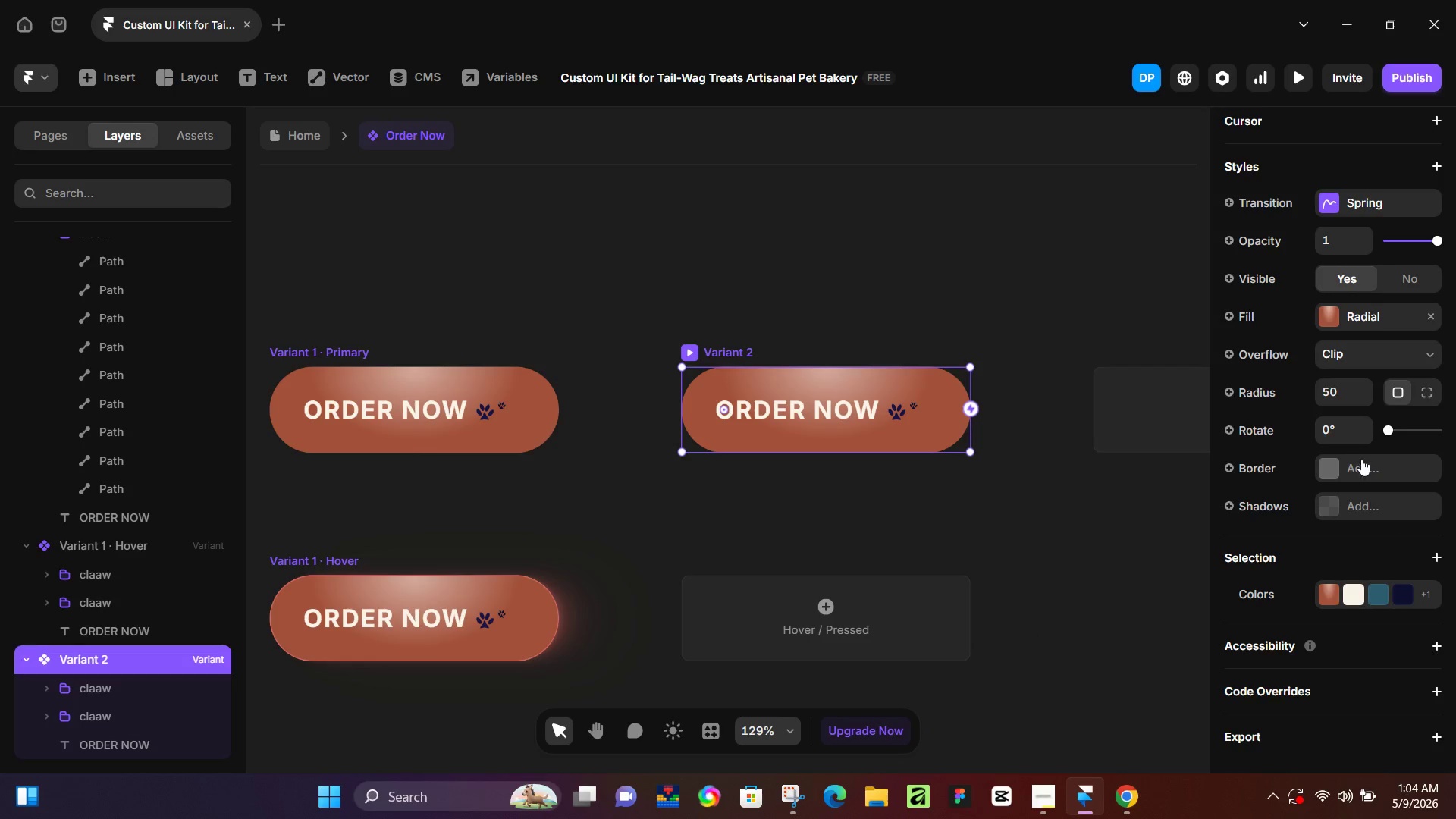 
left_click([1360, 470])
 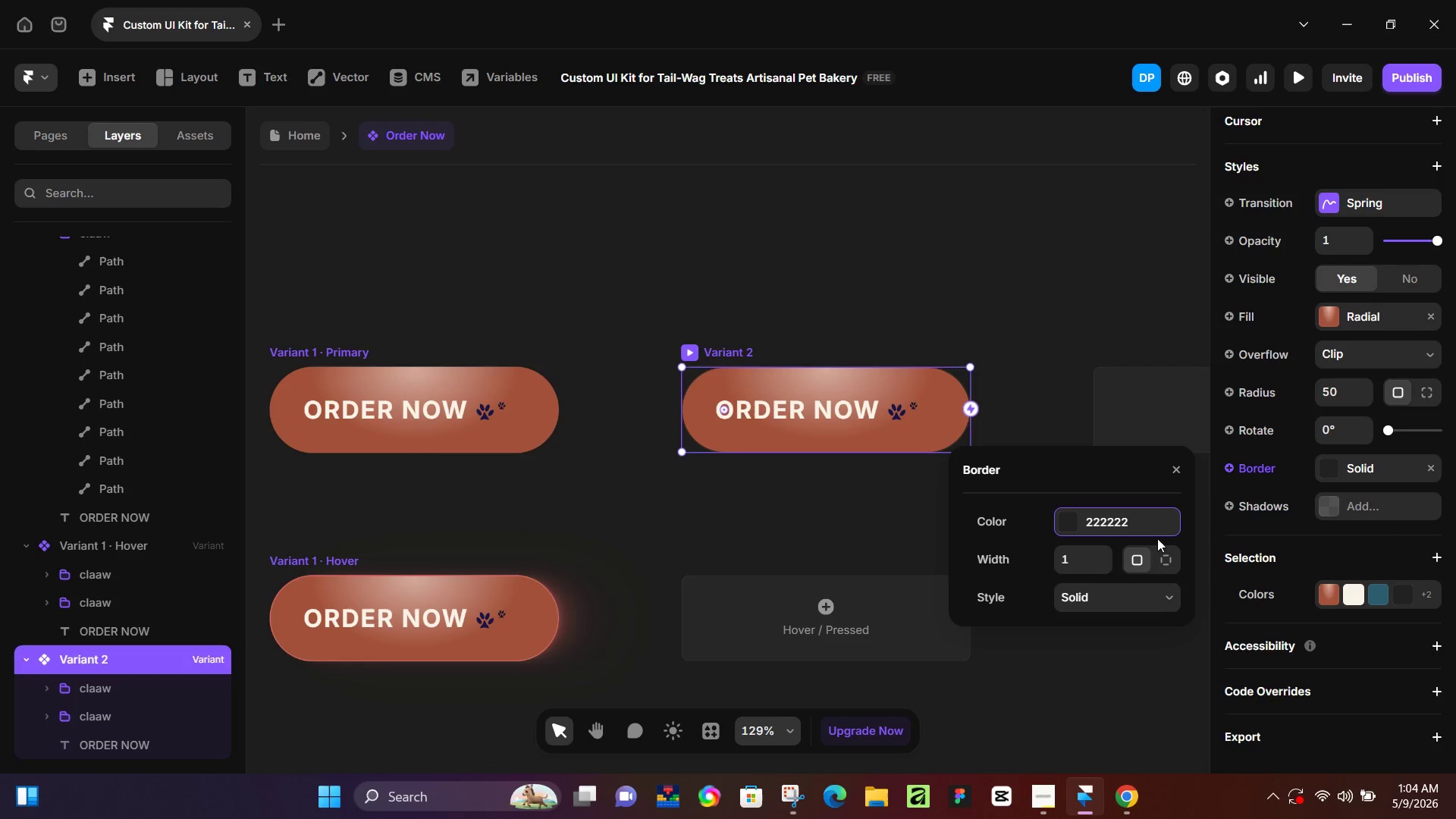 
key(Control+ControlLeft)
 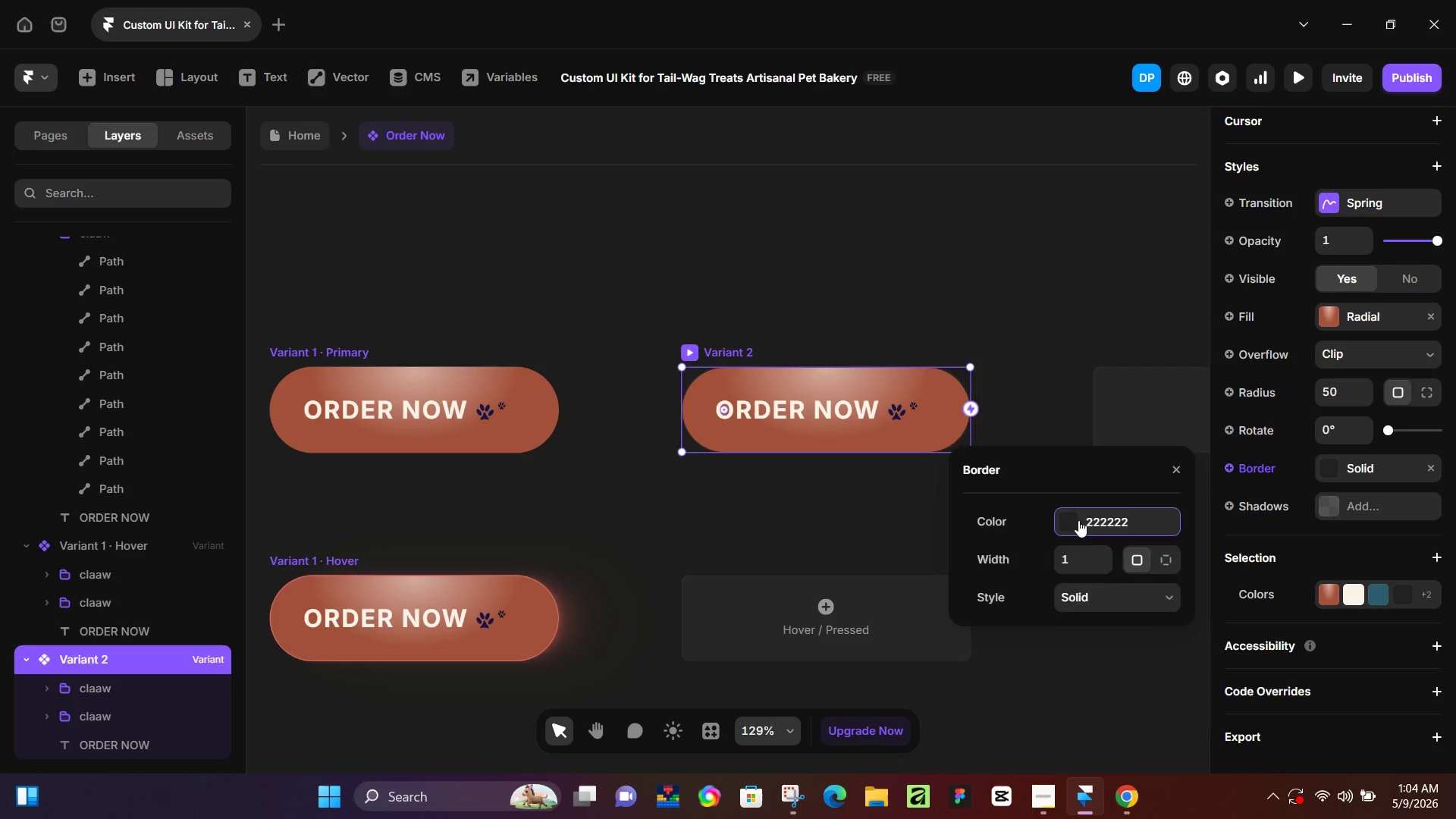 
left_click([1078, 520])
 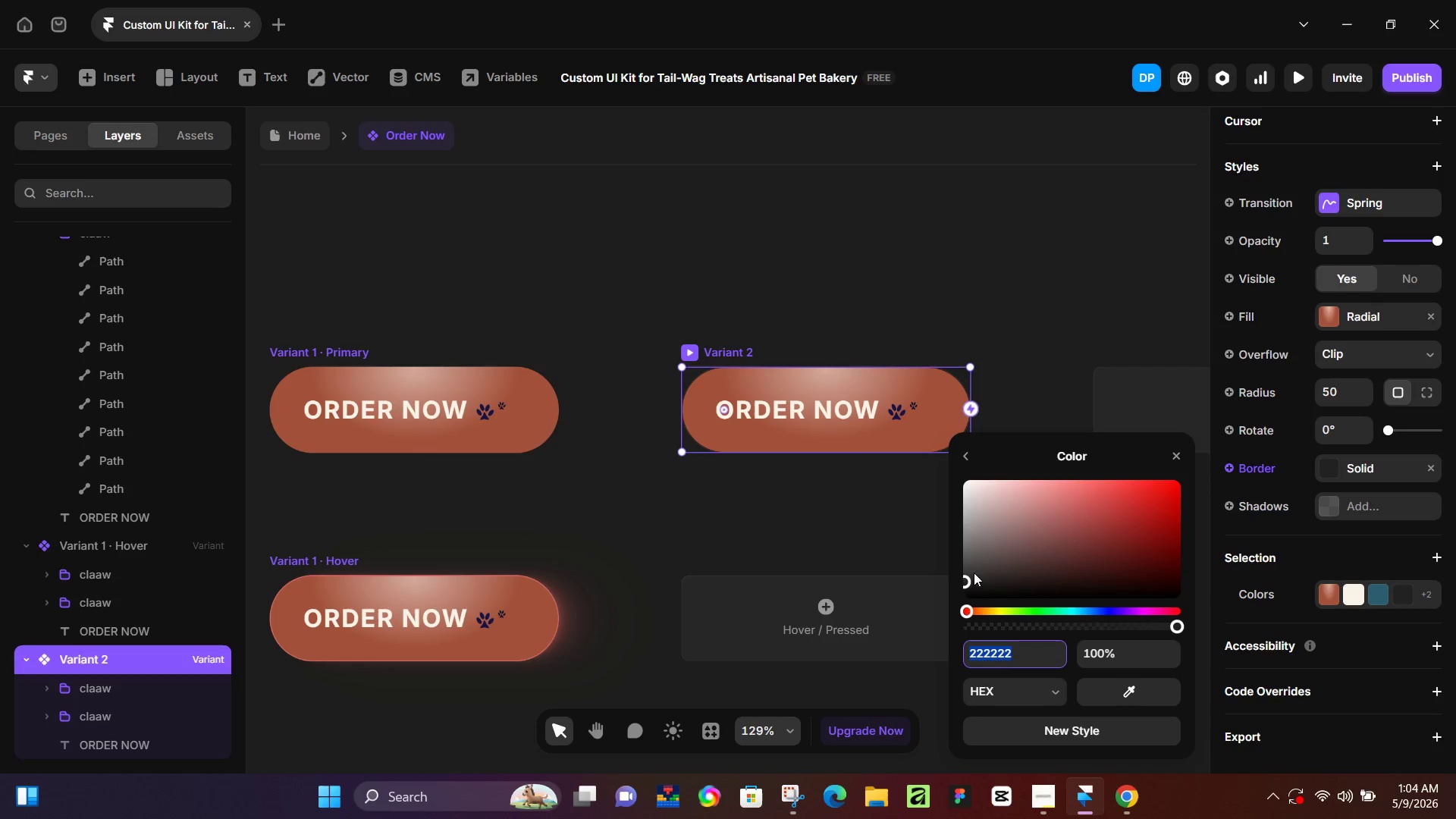 
key(Control+V)
 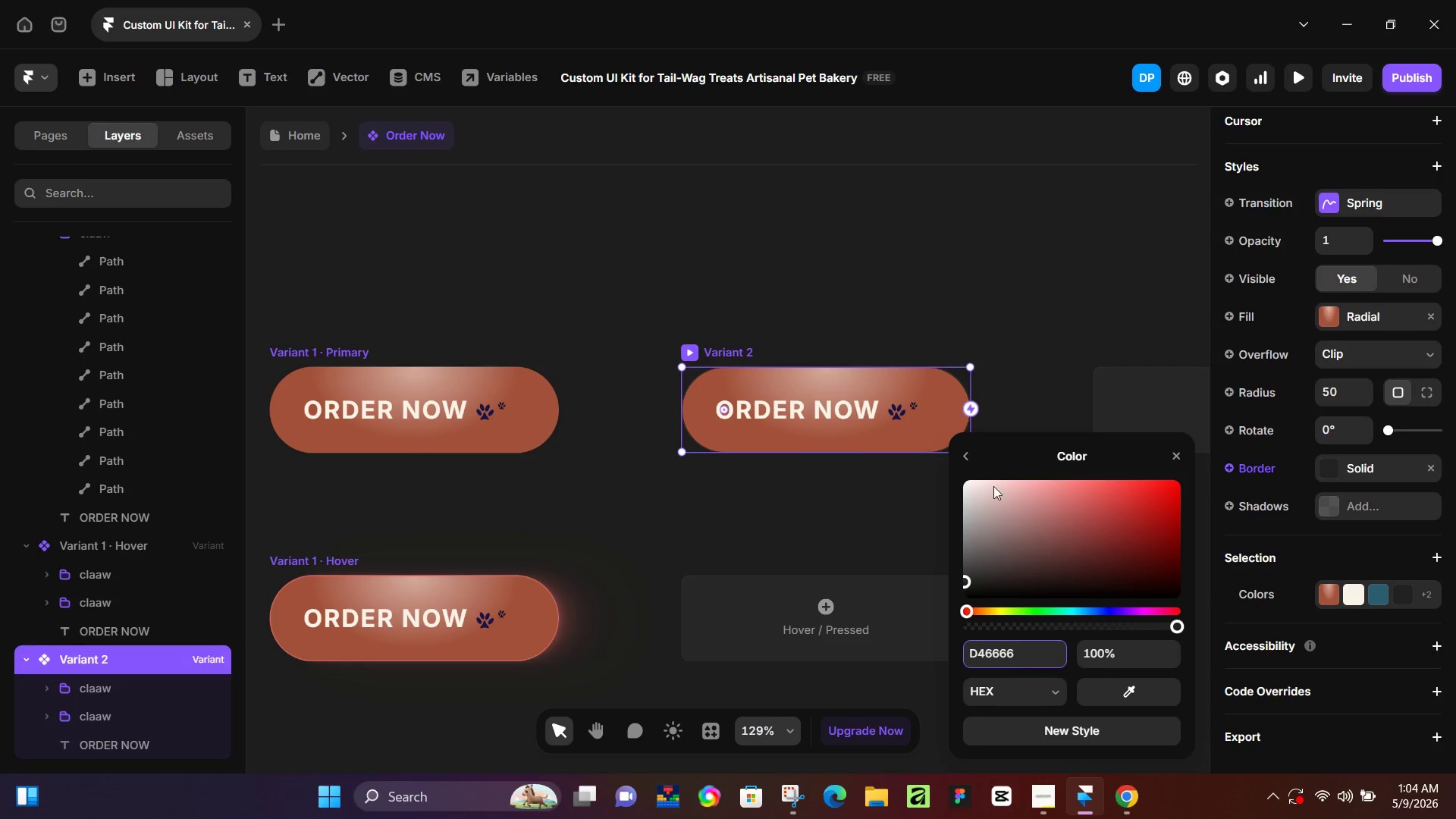 
left_click([972, 462])
 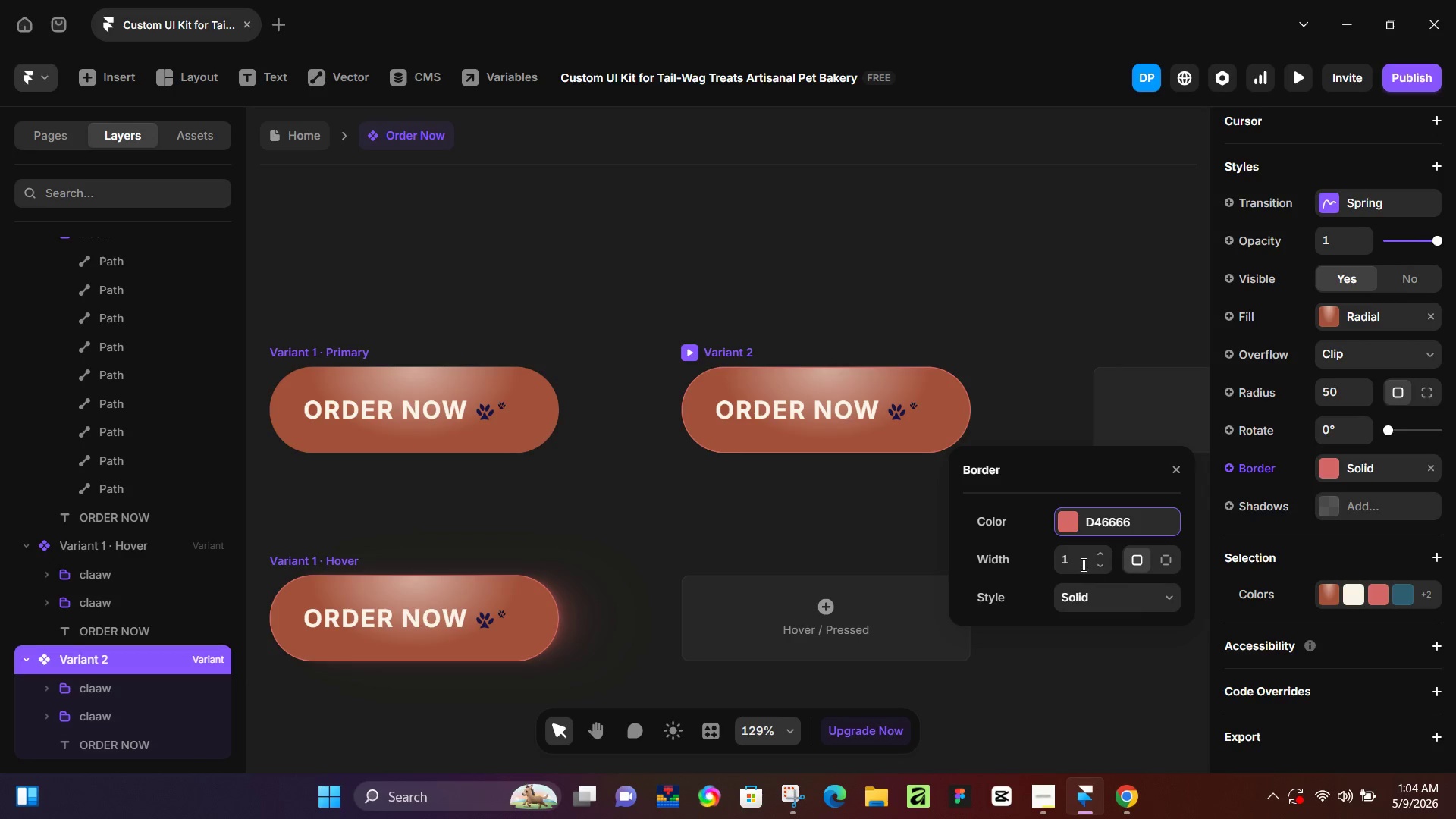 
left_click([1081, 564])
 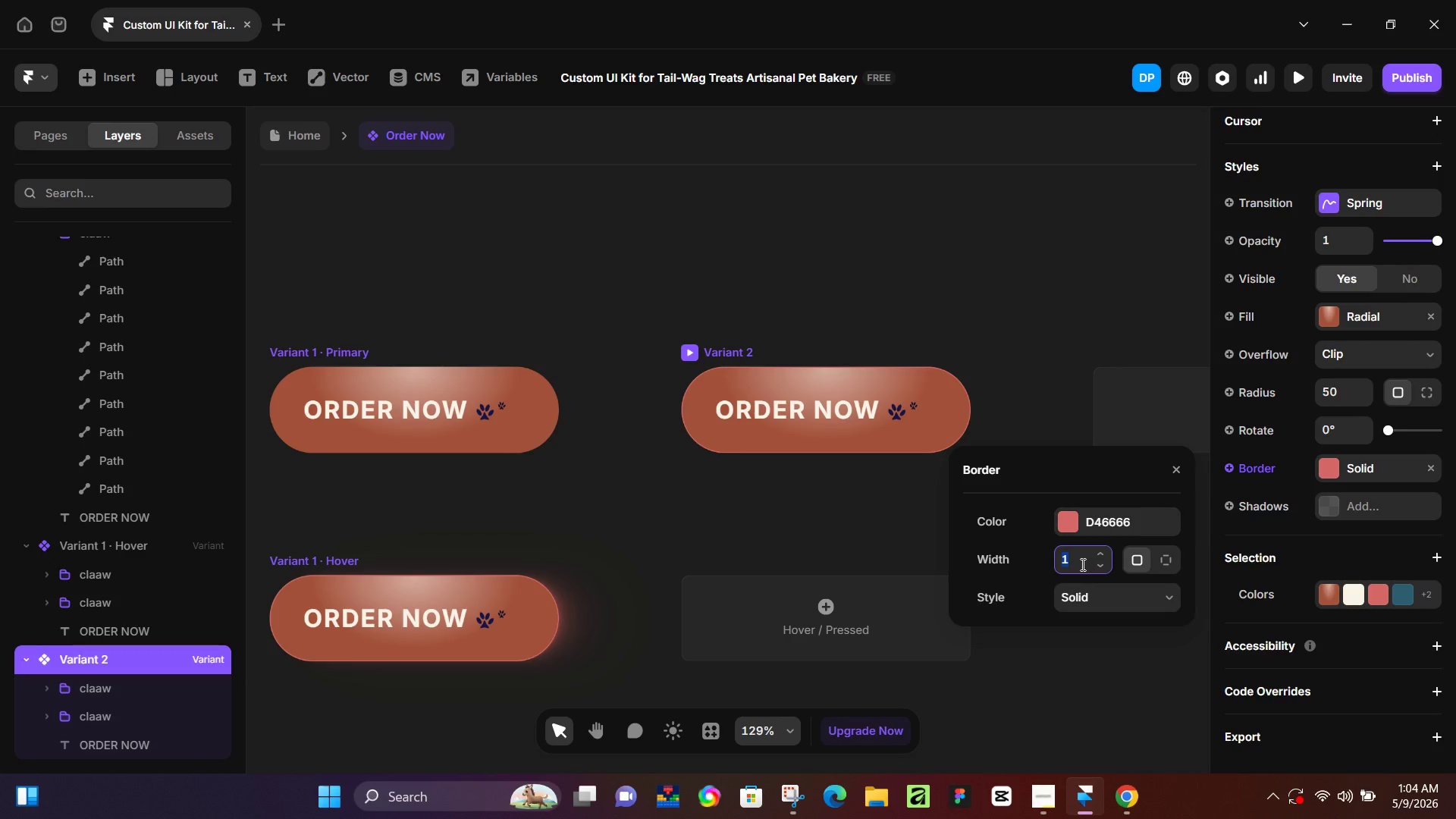 
key(Numpad2)
 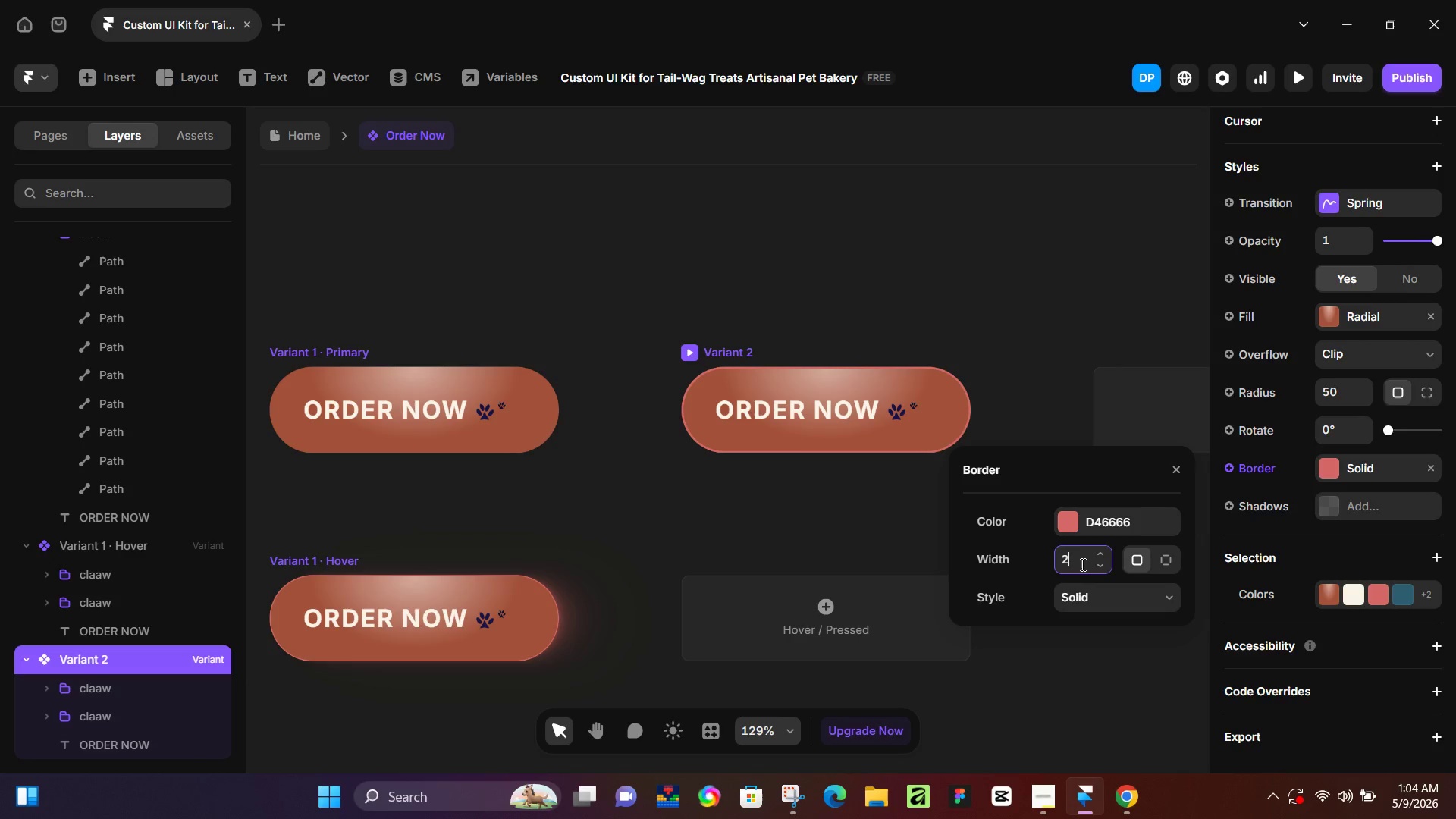 
key(NumpadEnter)
 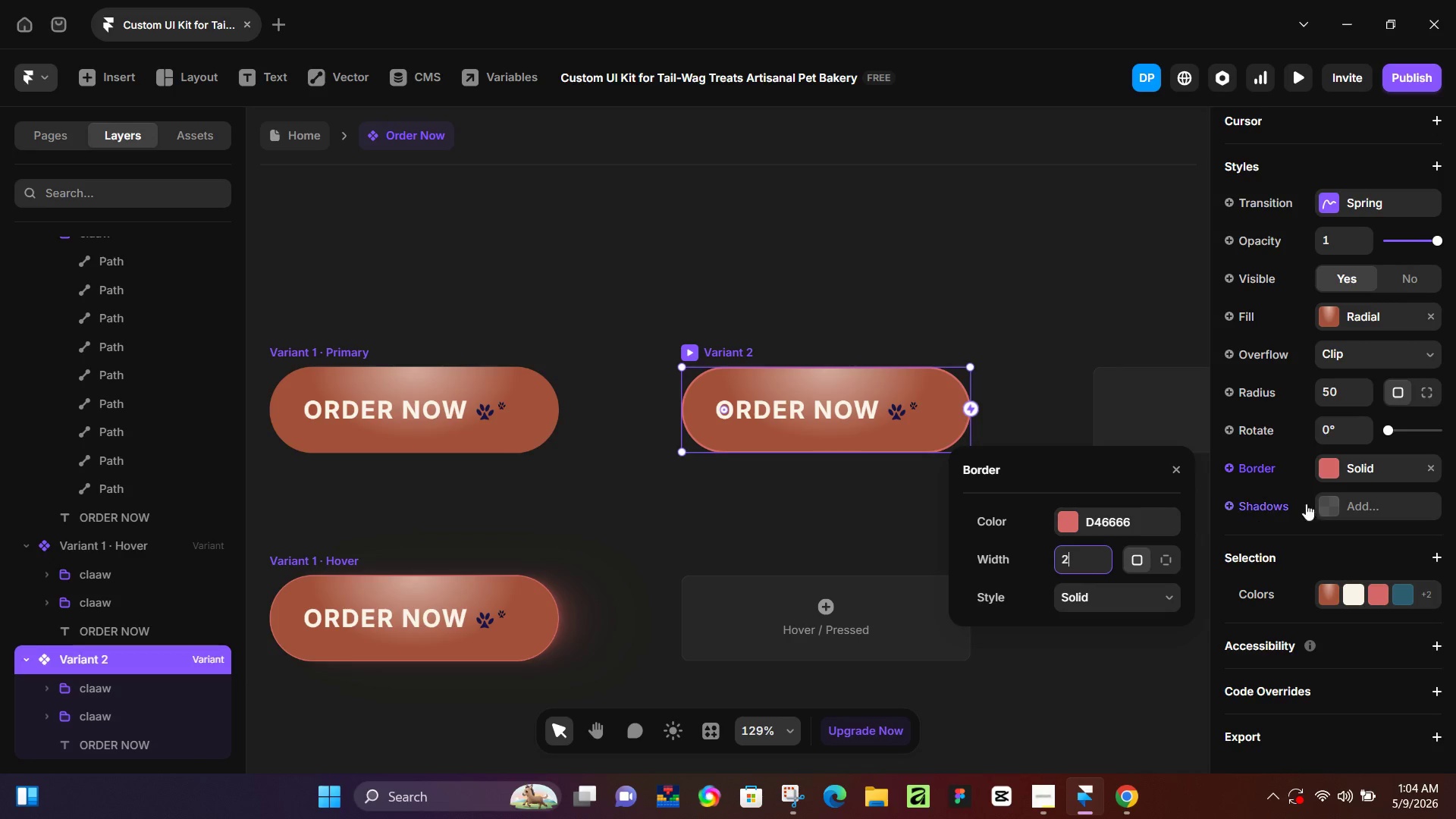 
left_click([1382, 500])
 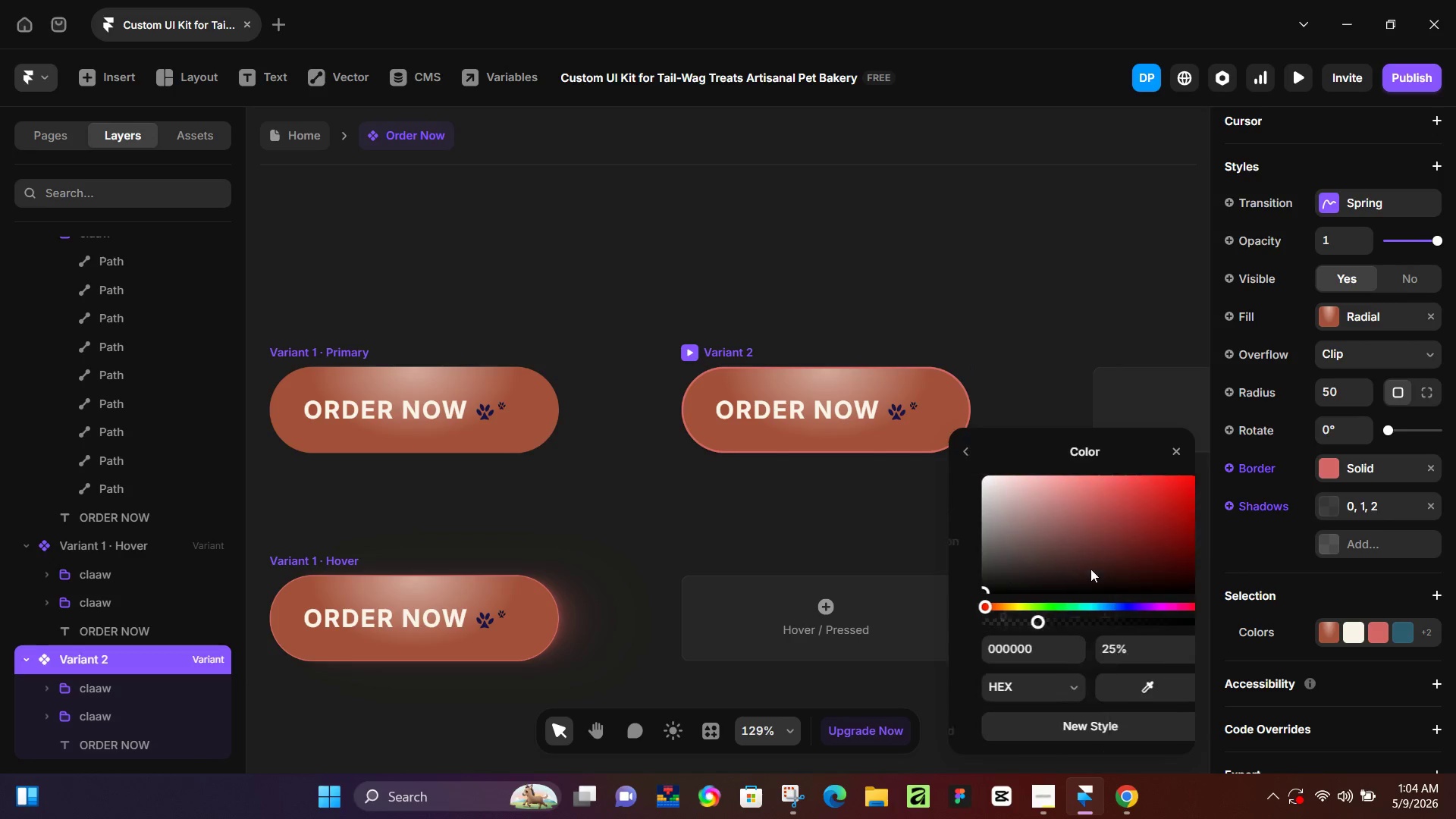 
key(Control+V)
 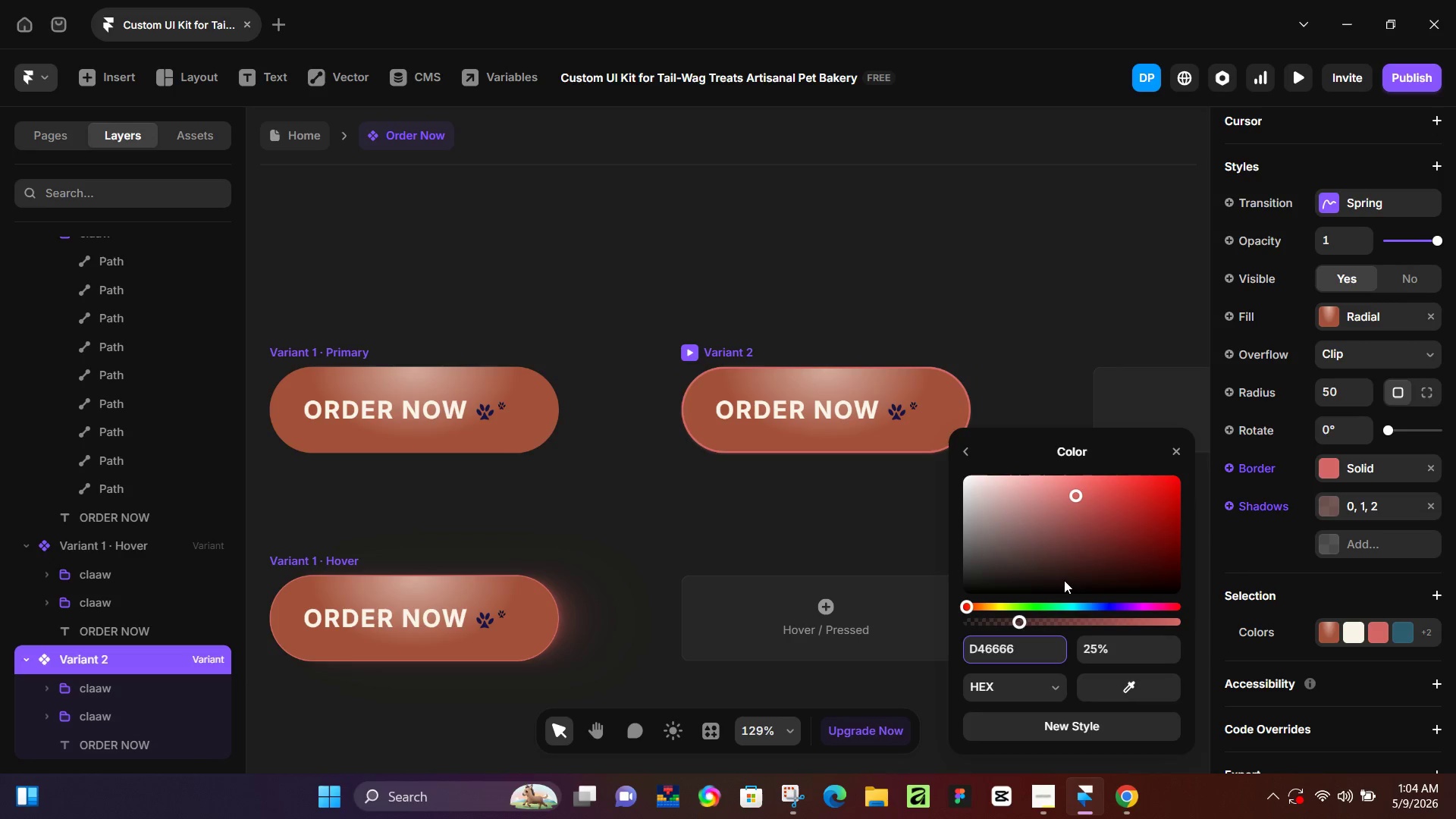 
key(NumpadEnter)
 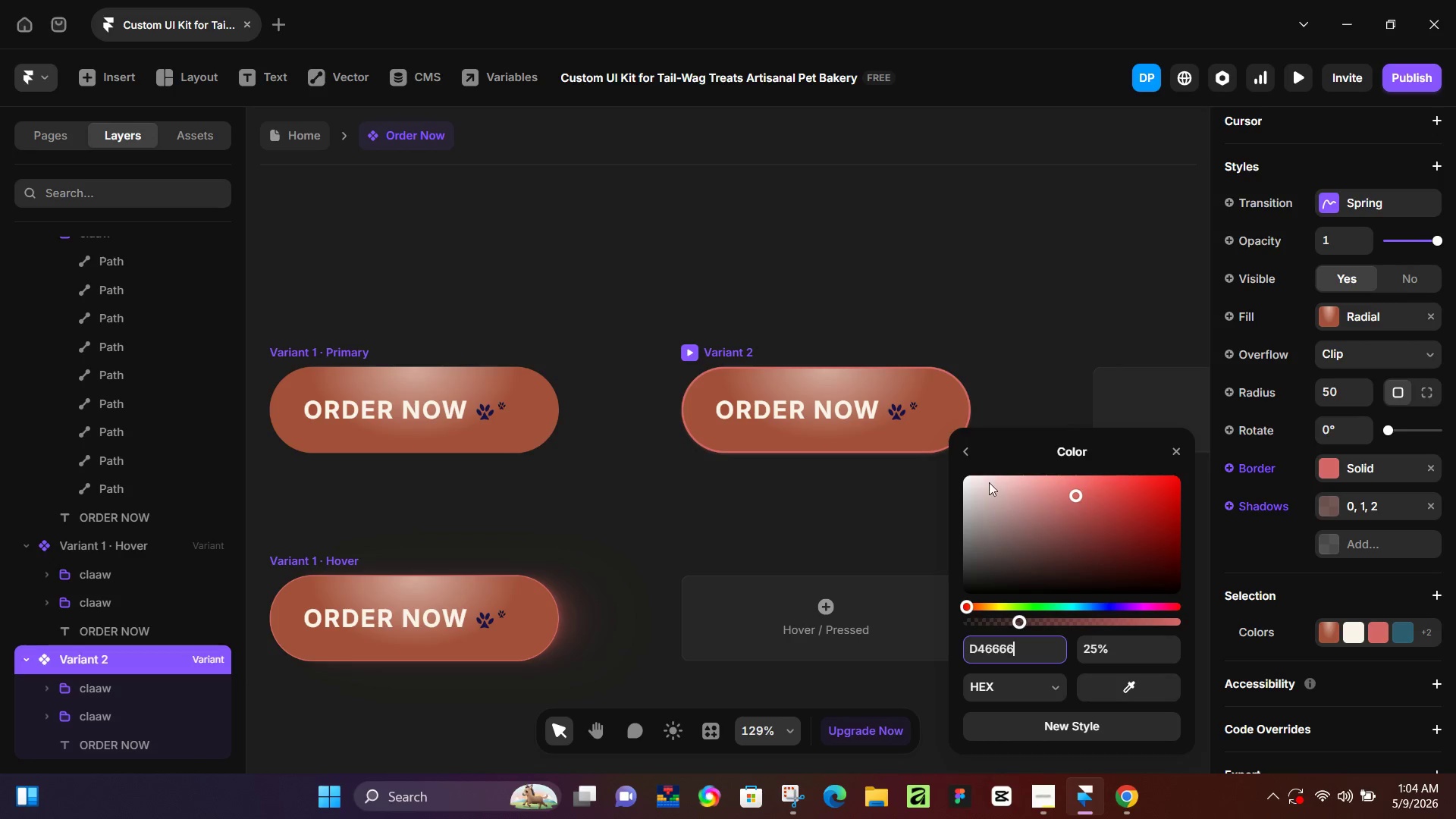 
left_click([972, 453])
 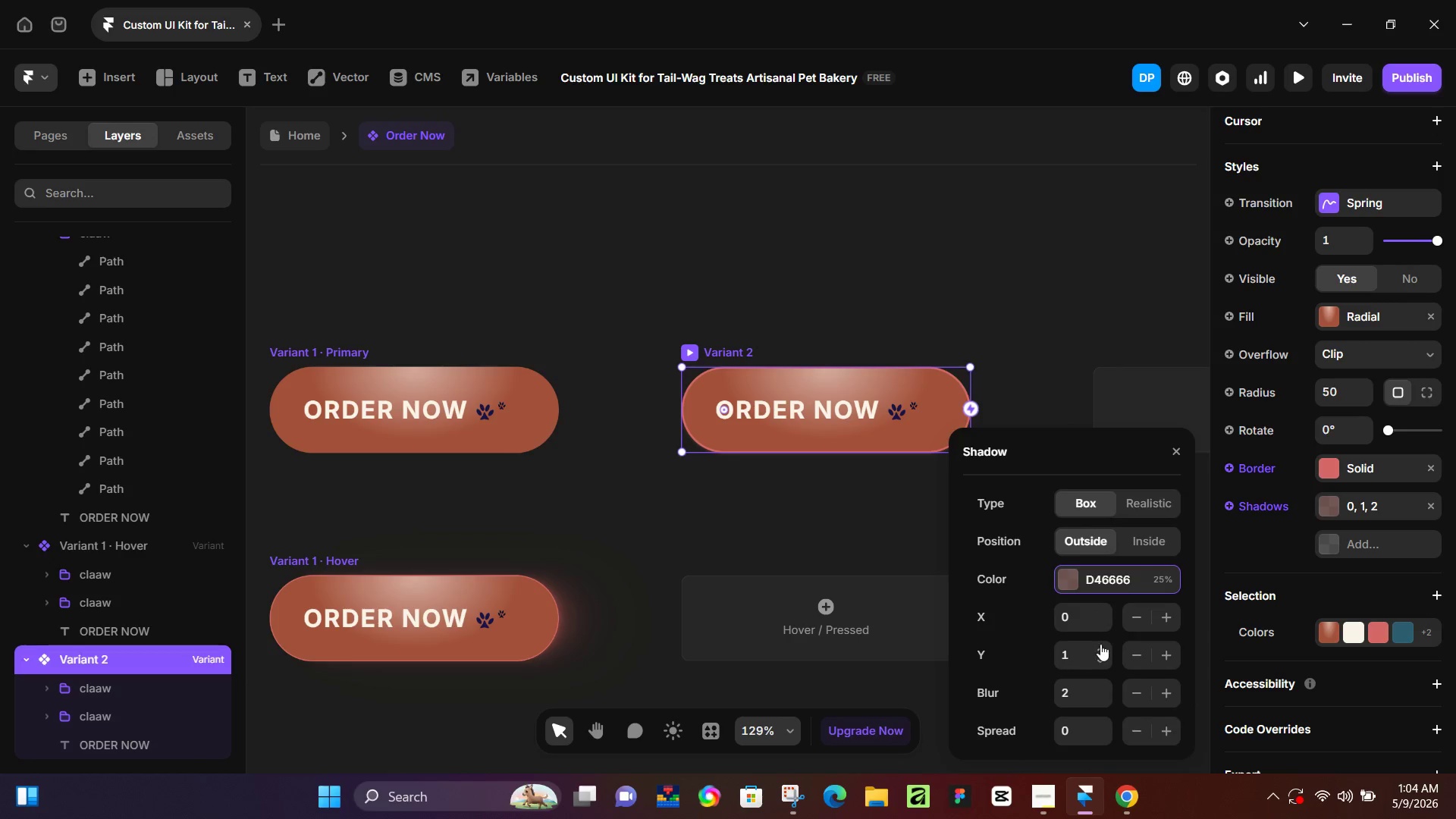 
left_click([1106, 663])
 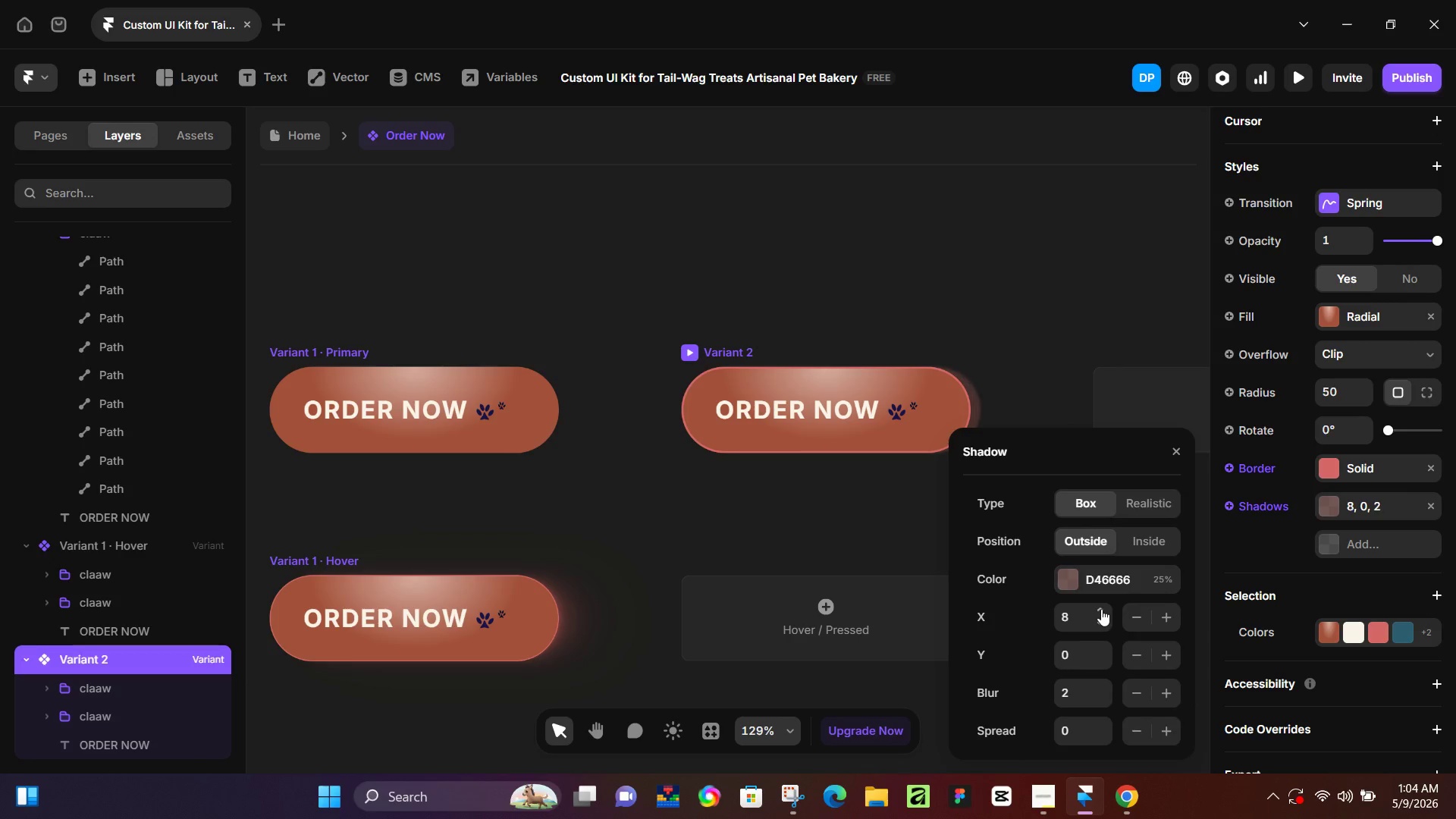 
left_click([1101, 609])
 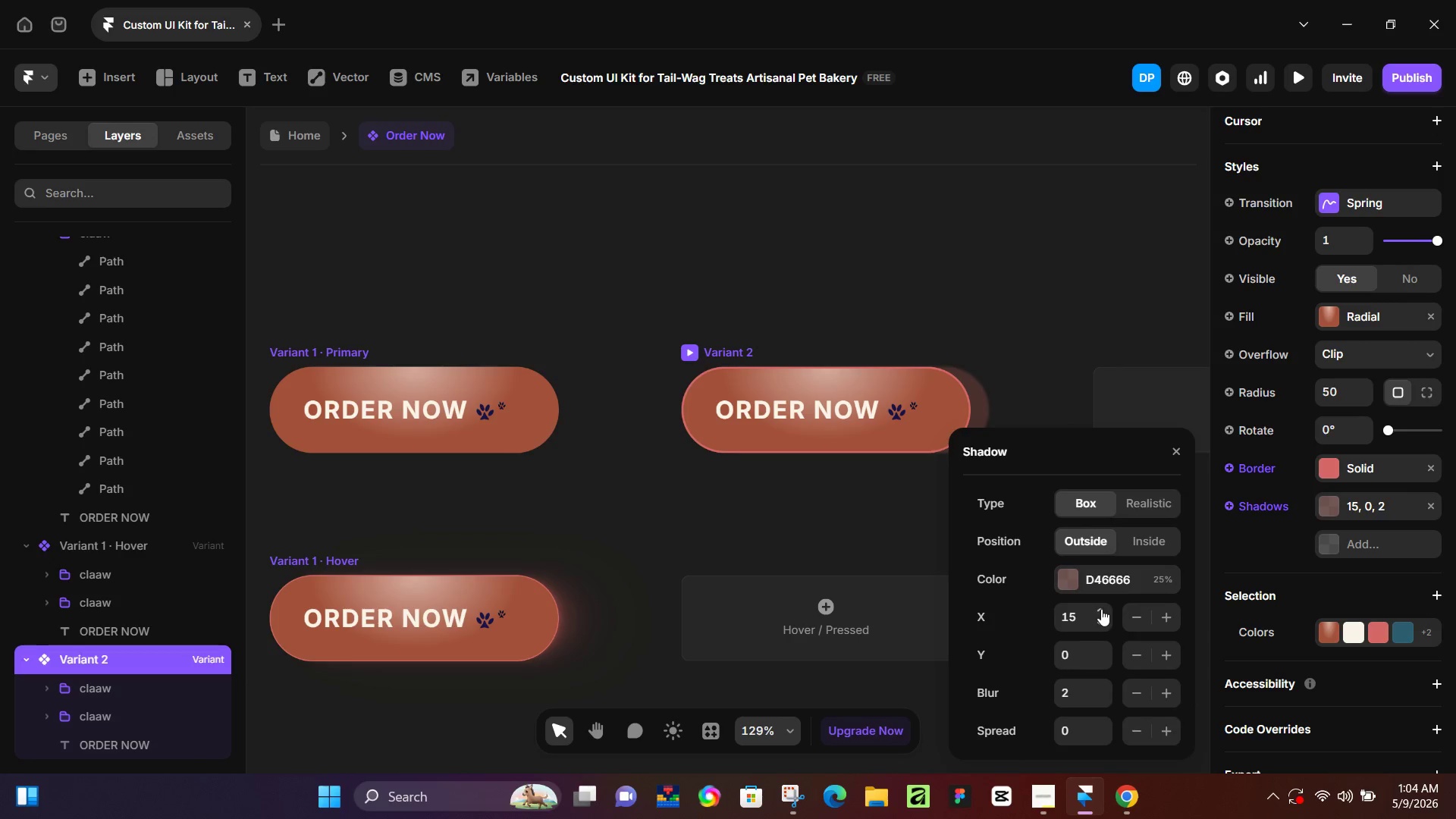 
left_click([1101, 609])
 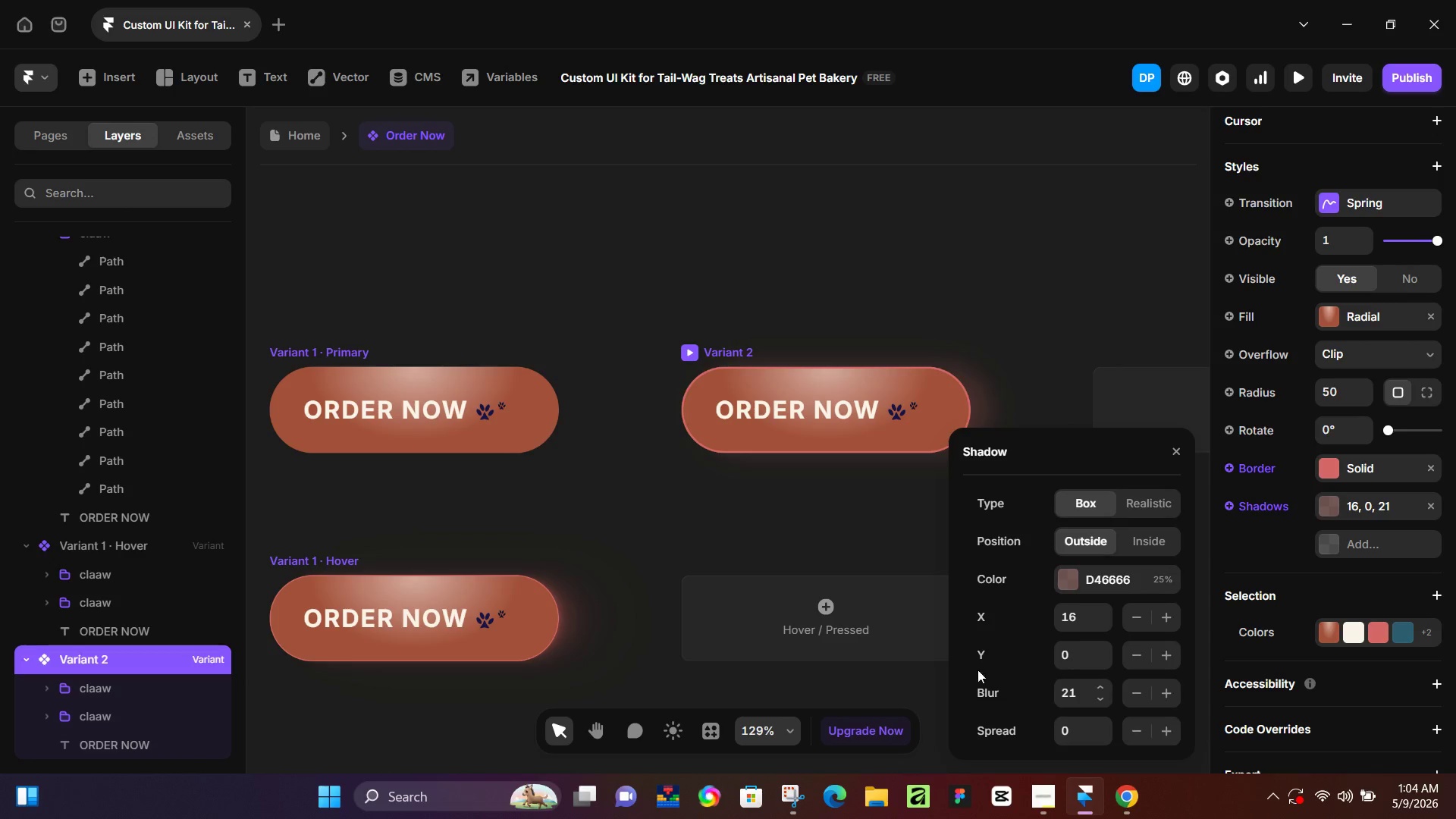 
wait(5.86)
 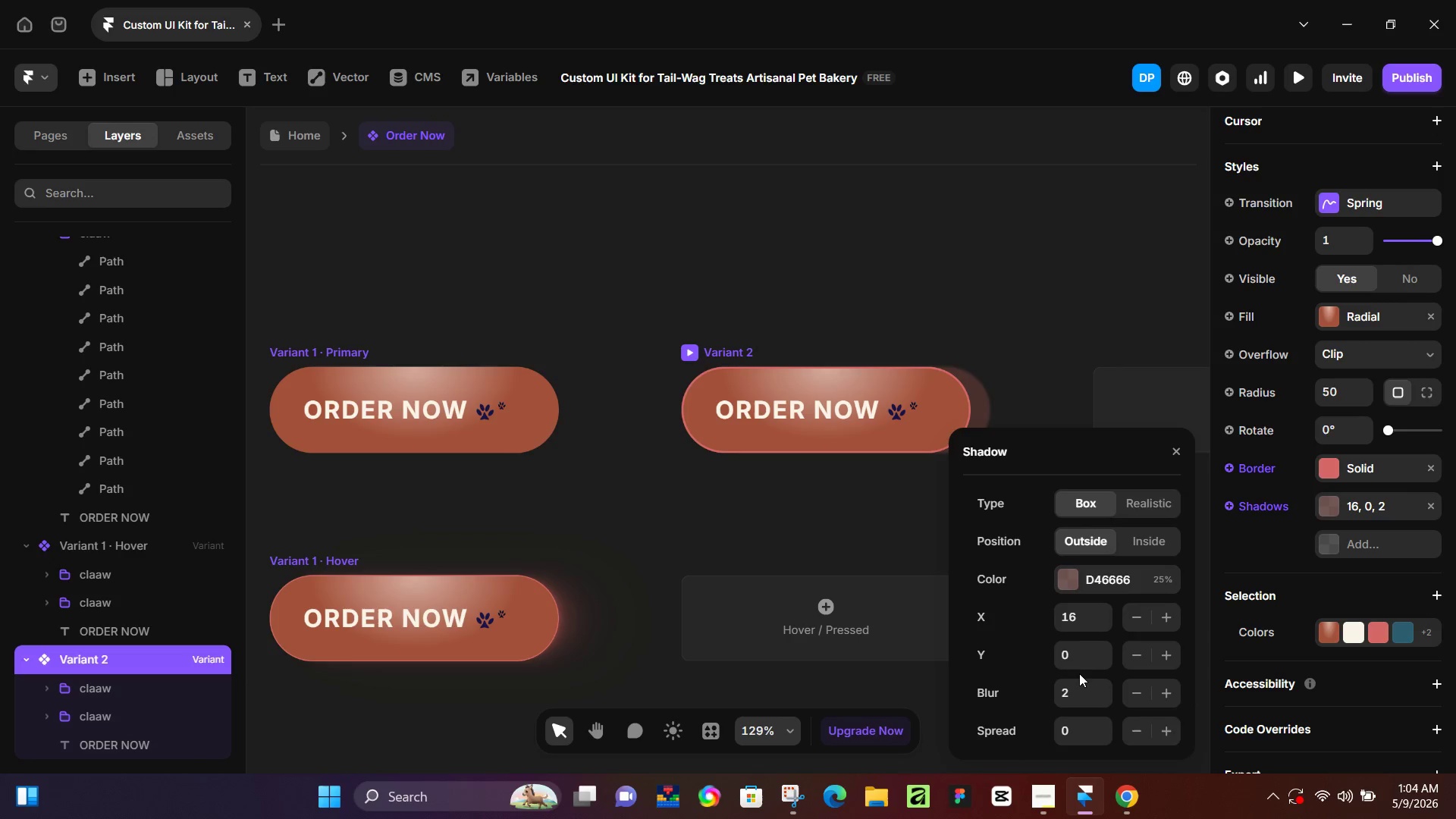 
left_click([349, 560])
 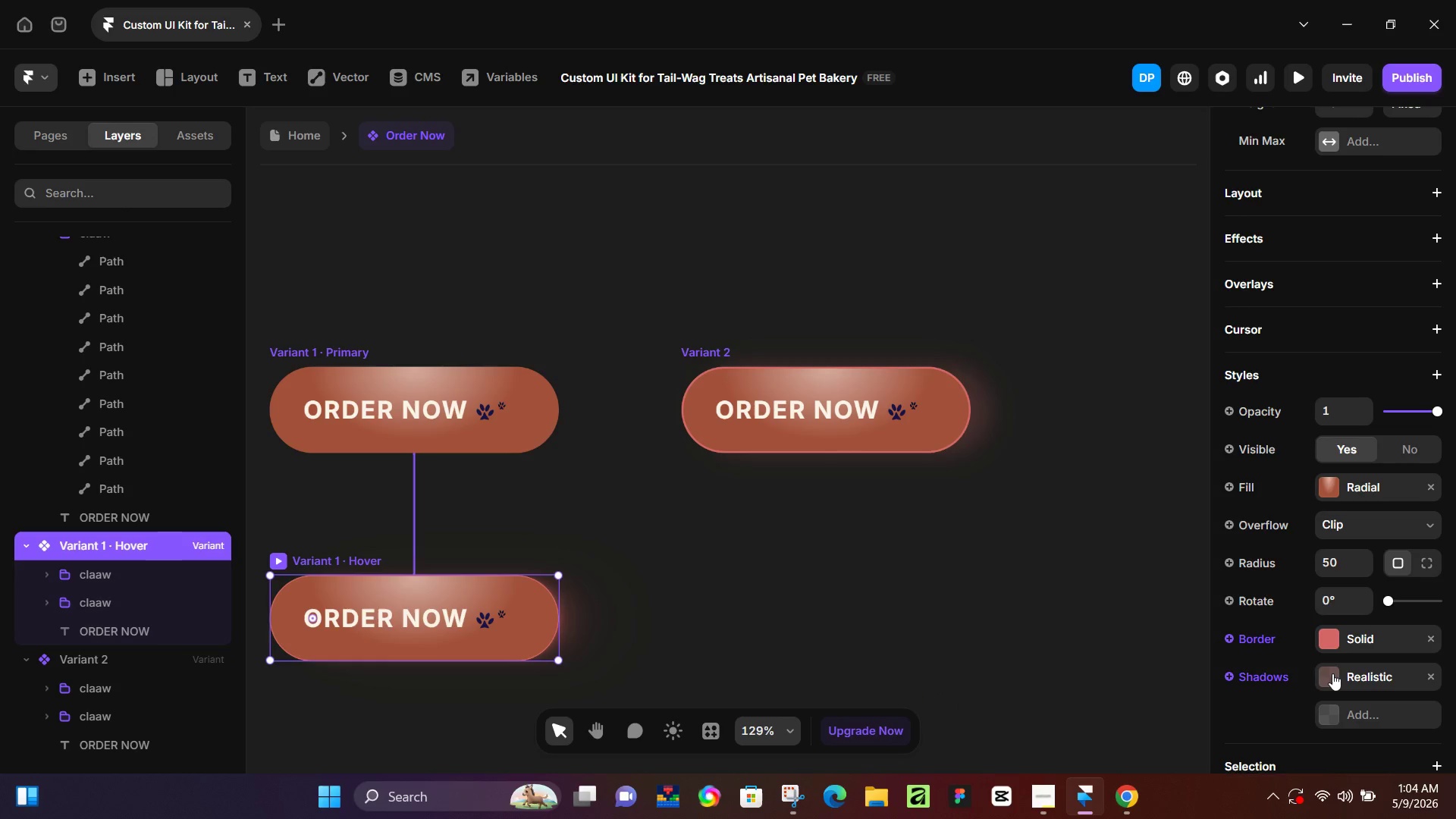 
left_click([1332, 673])
 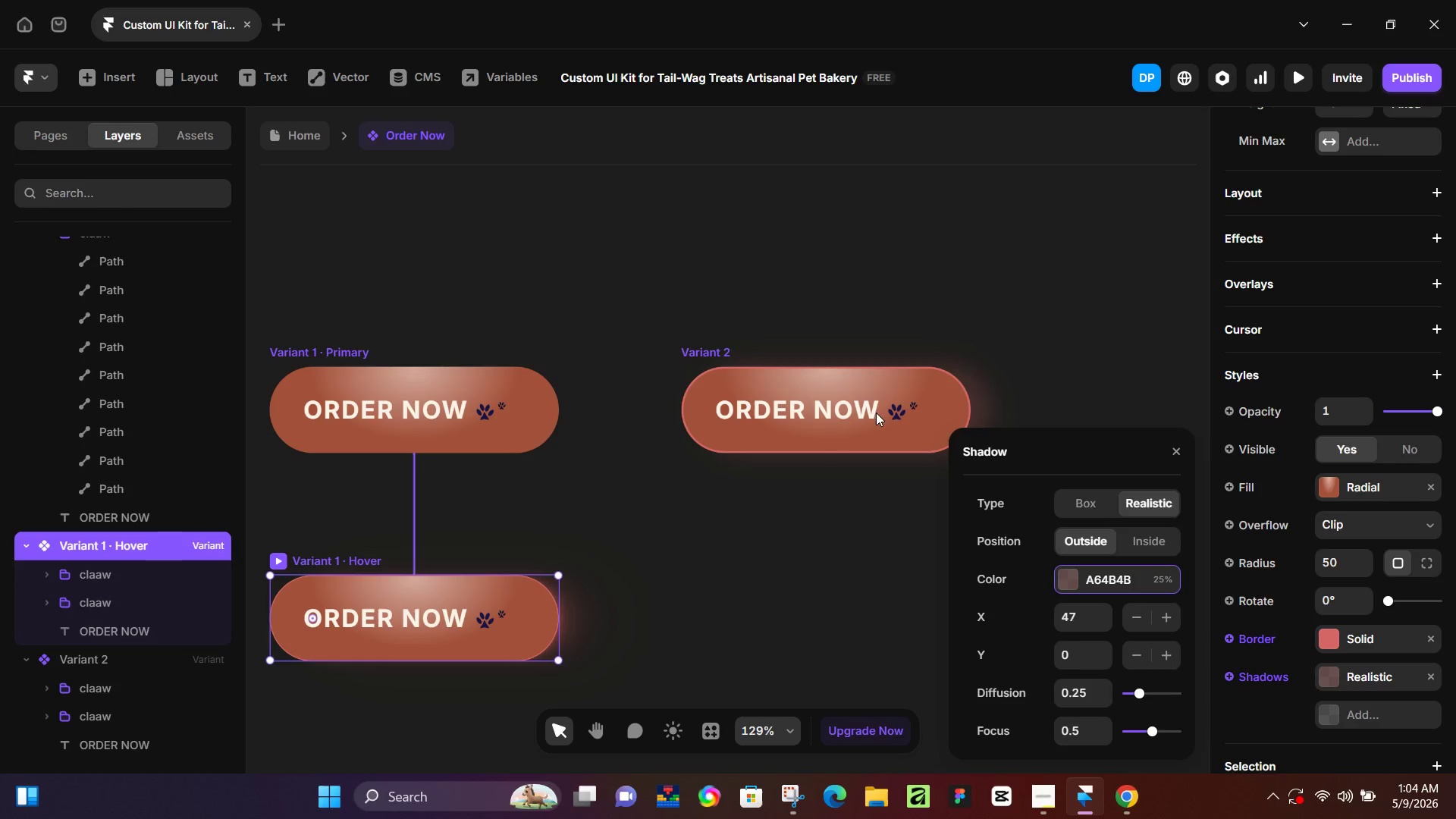 
left_click([717, 347])
 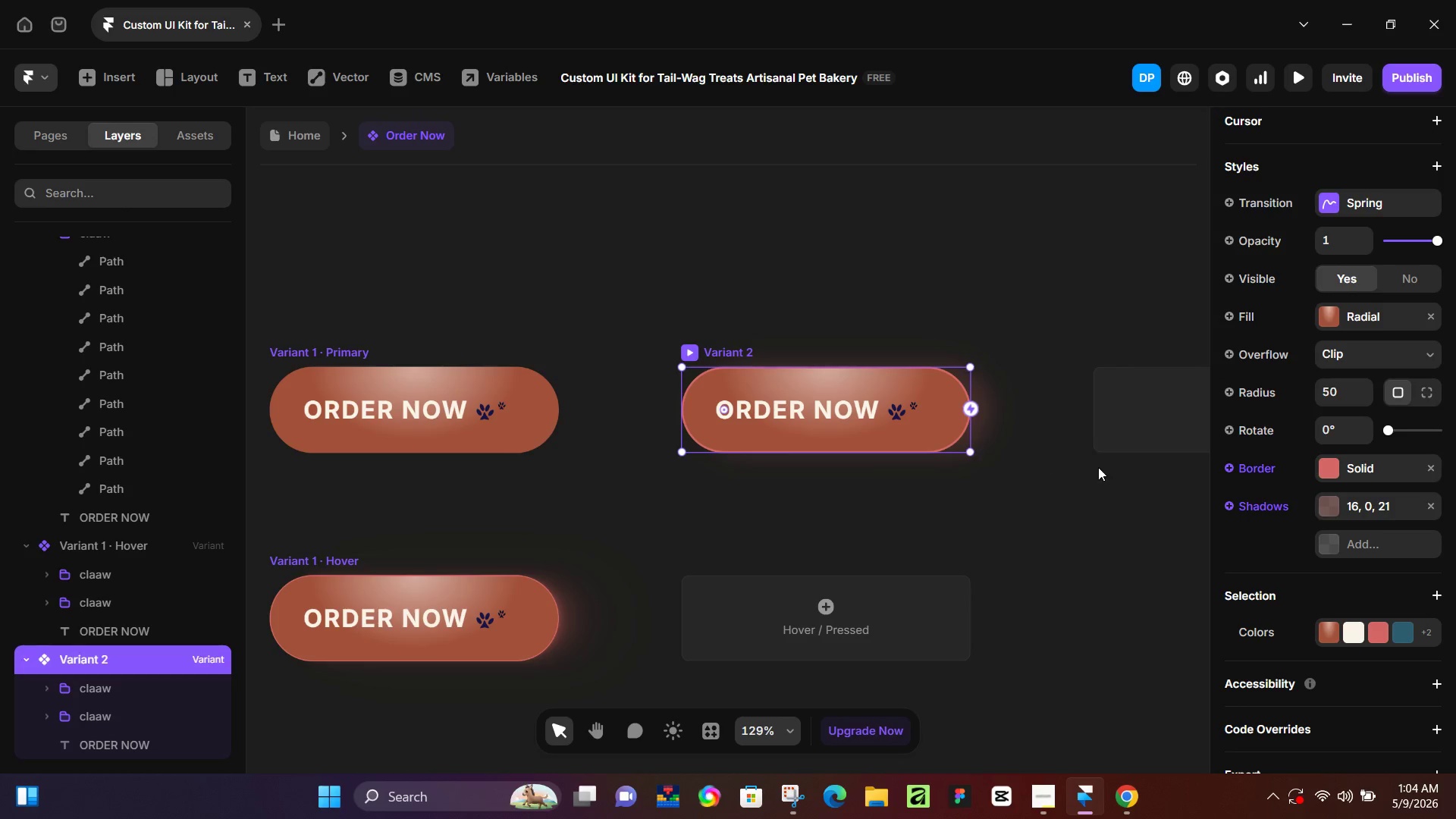 
scroll: coordinate [1293, 628], scroll_direction: down, amount: 4.0
 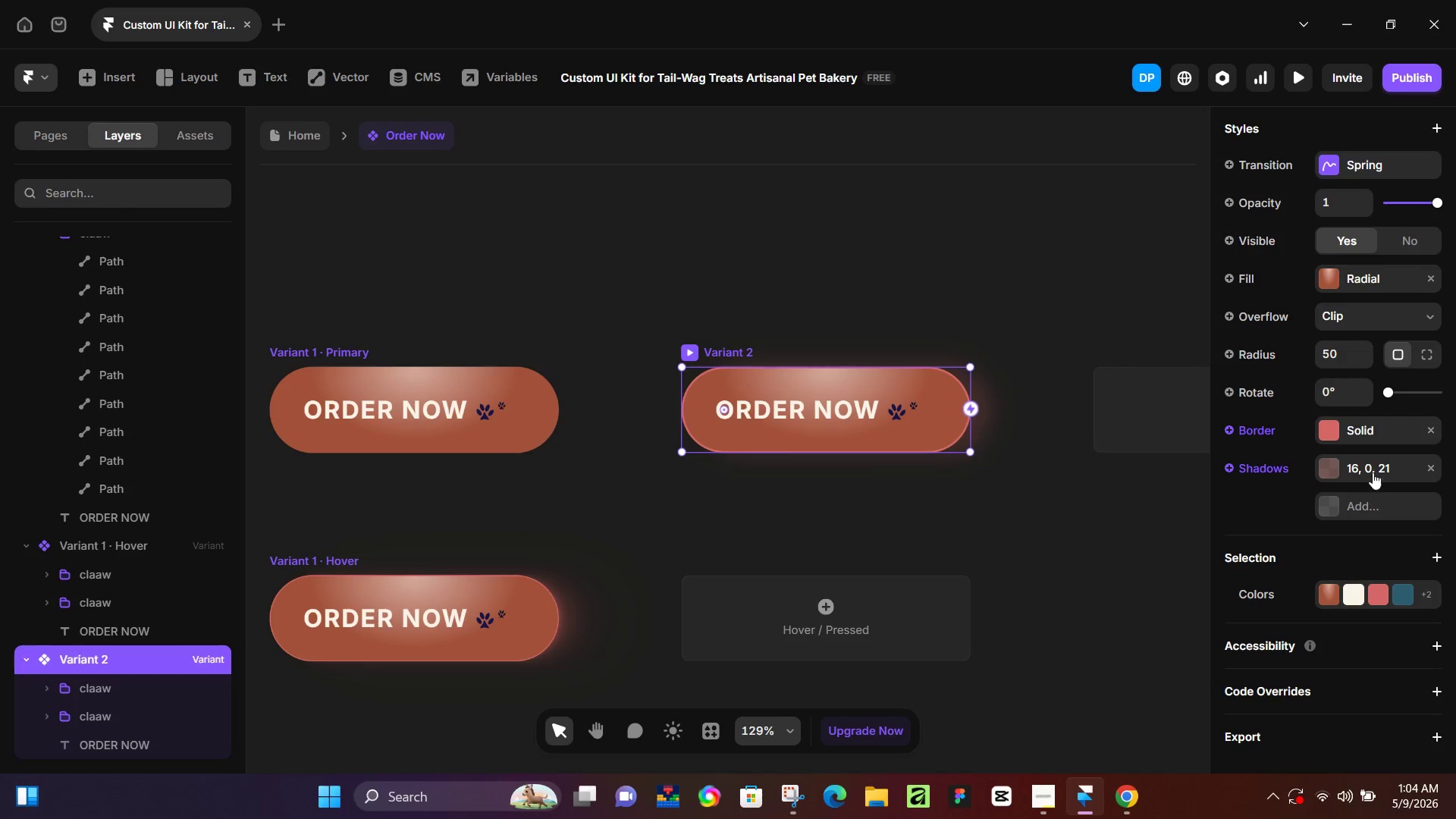 
left_click([1373, 469])
 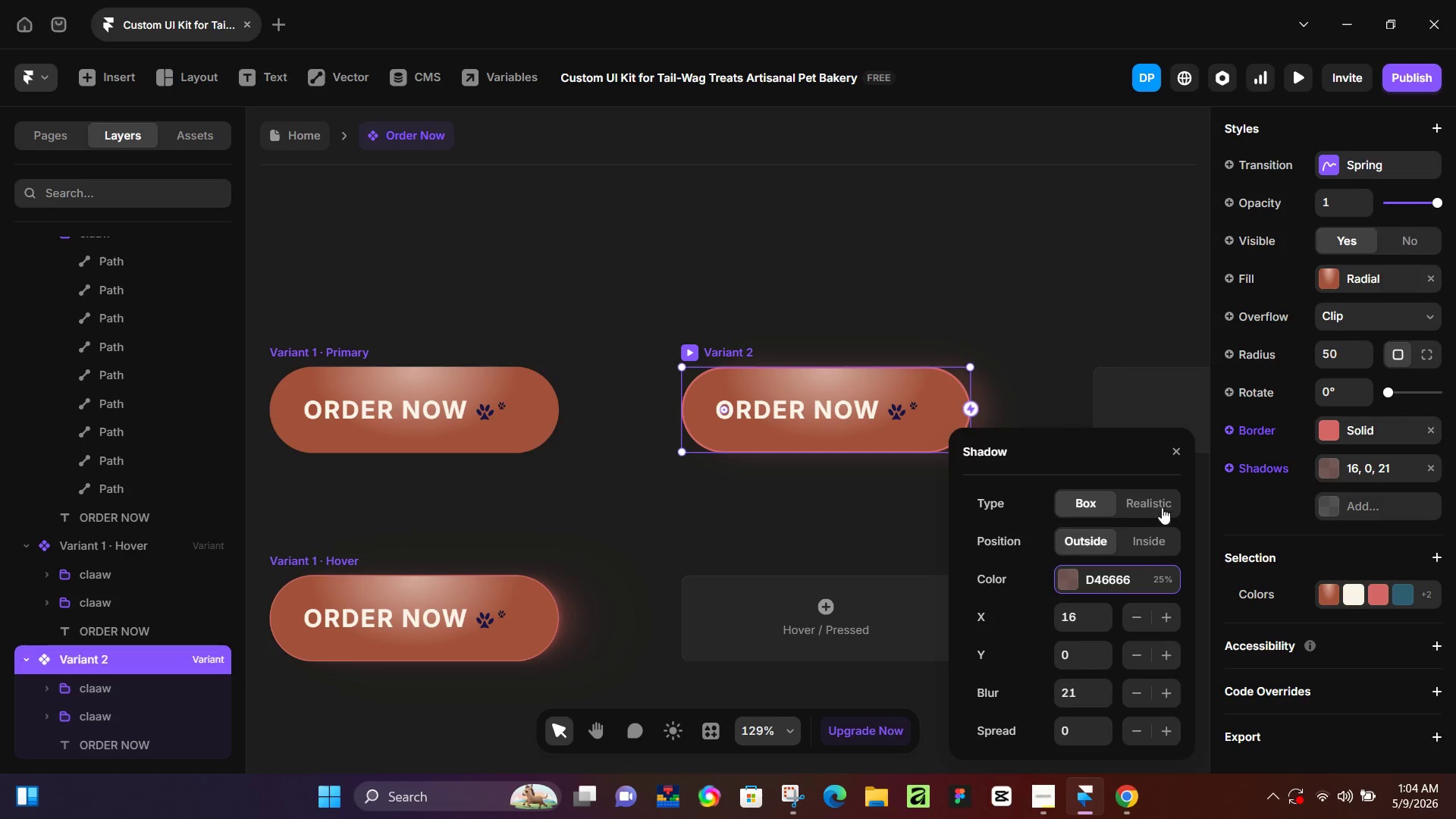 
left_click([1162, 504])
 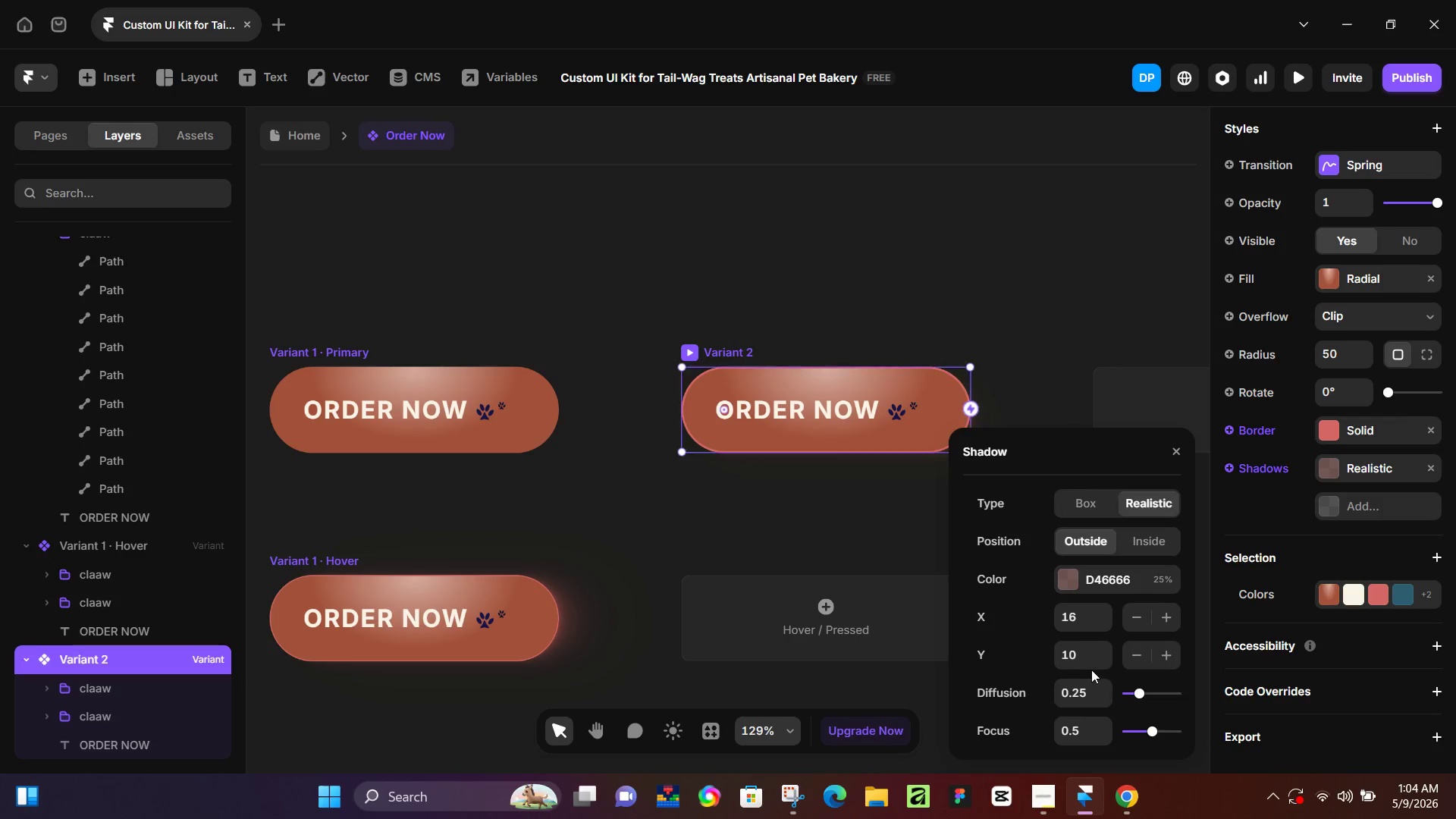 
double_click([1100, 661])
 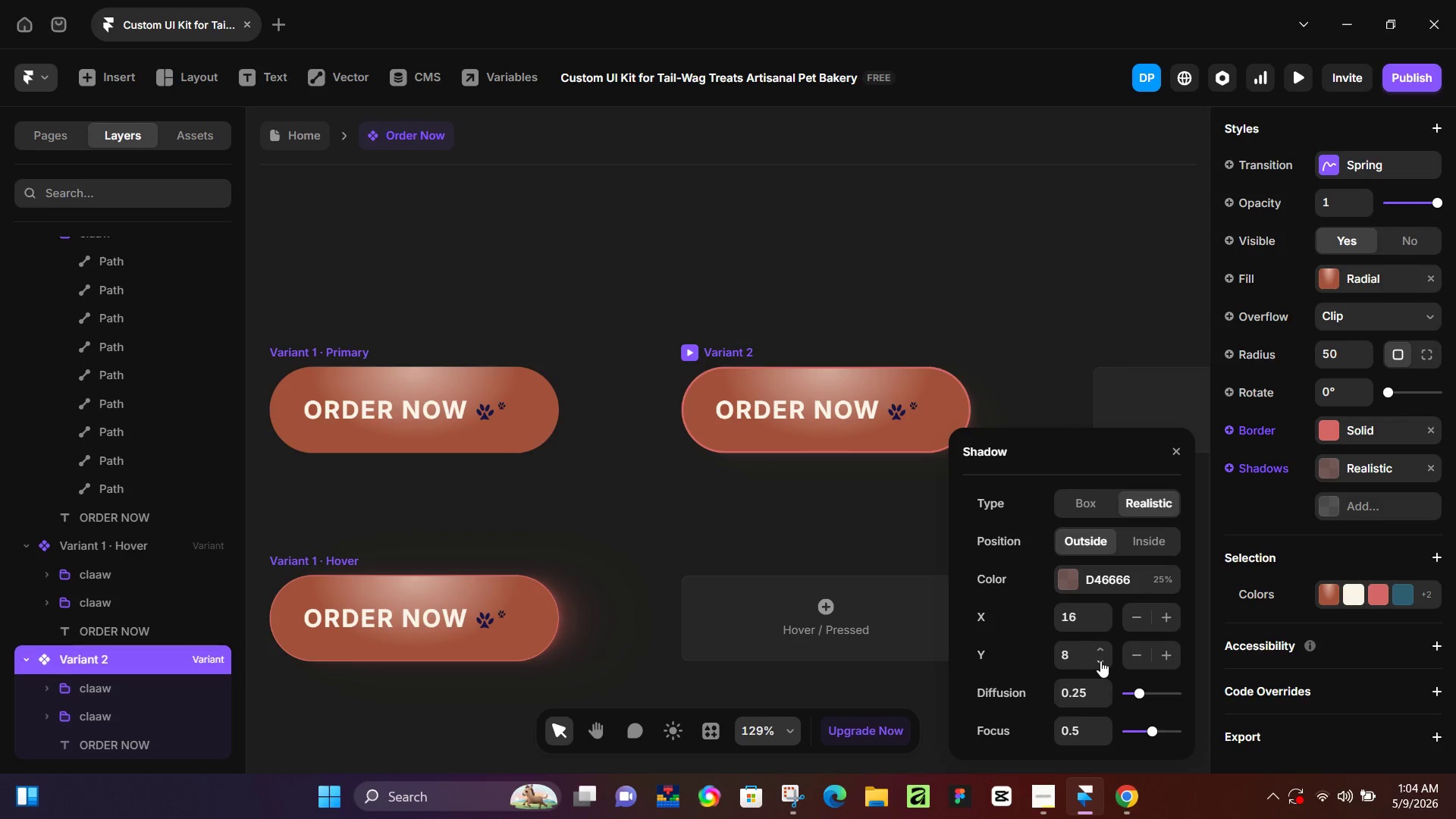 
triple_click([1100, 661])
 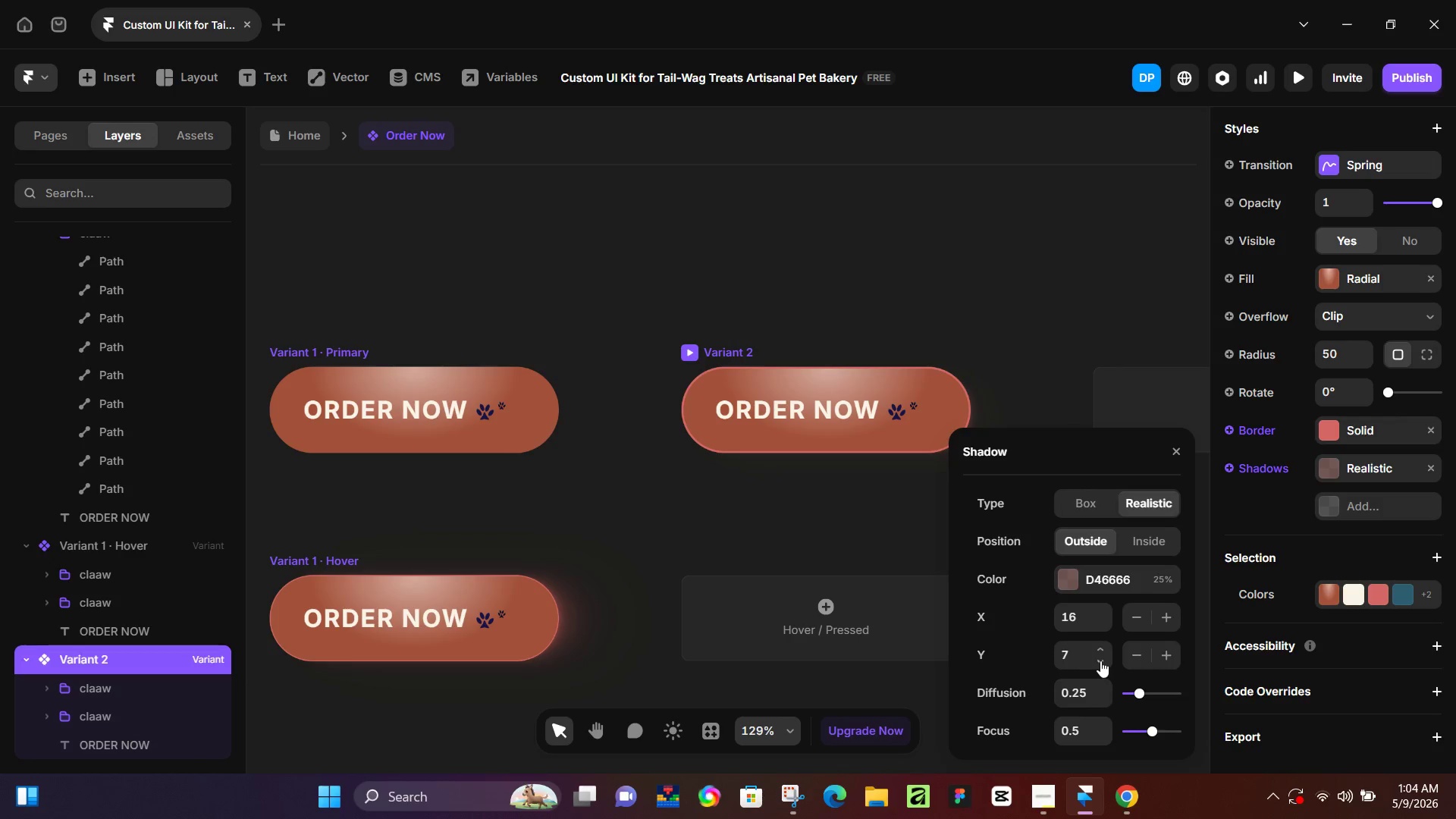 
triple_click([1100, 661])
 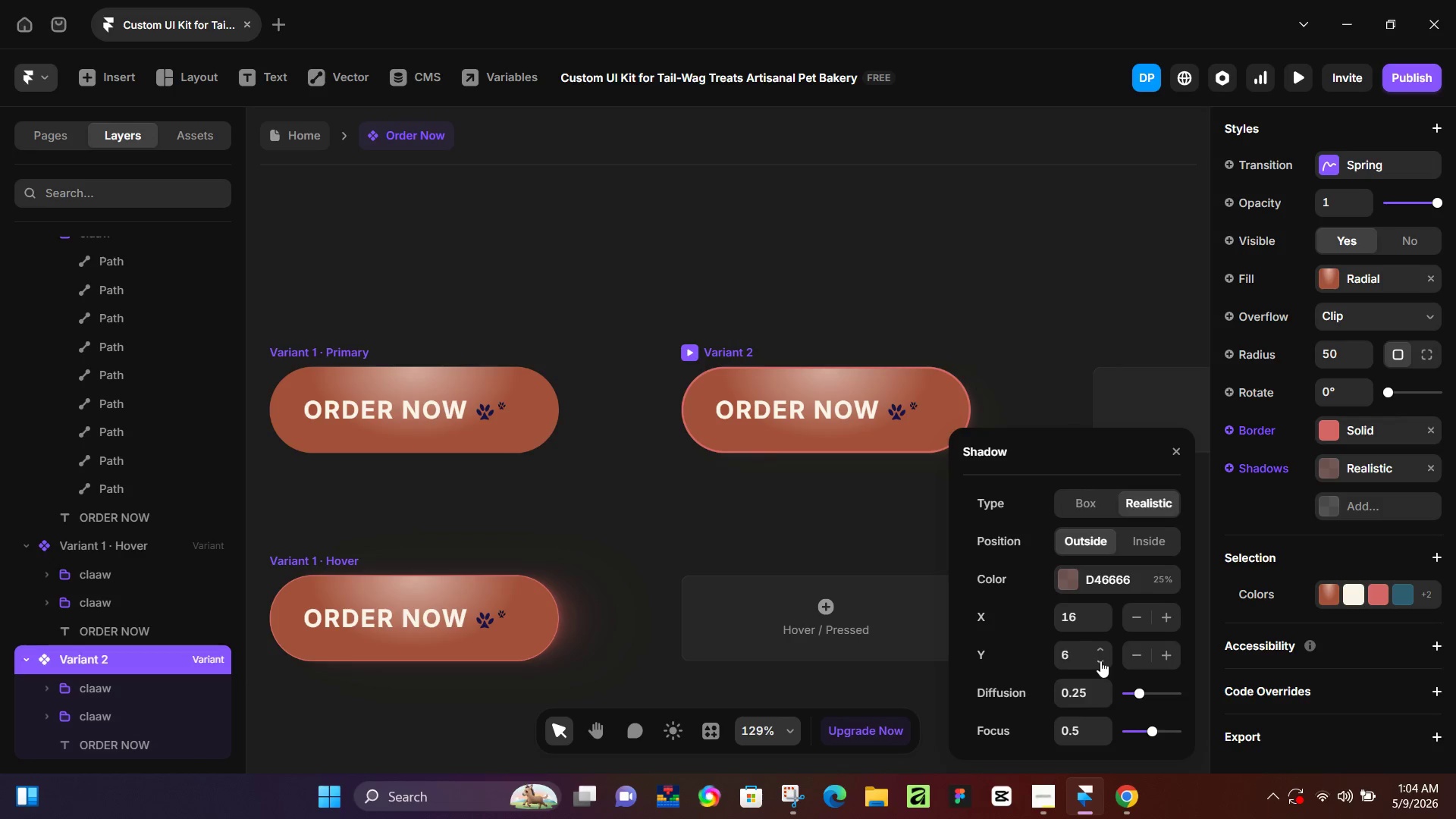 
triple_click([1100, 661])
 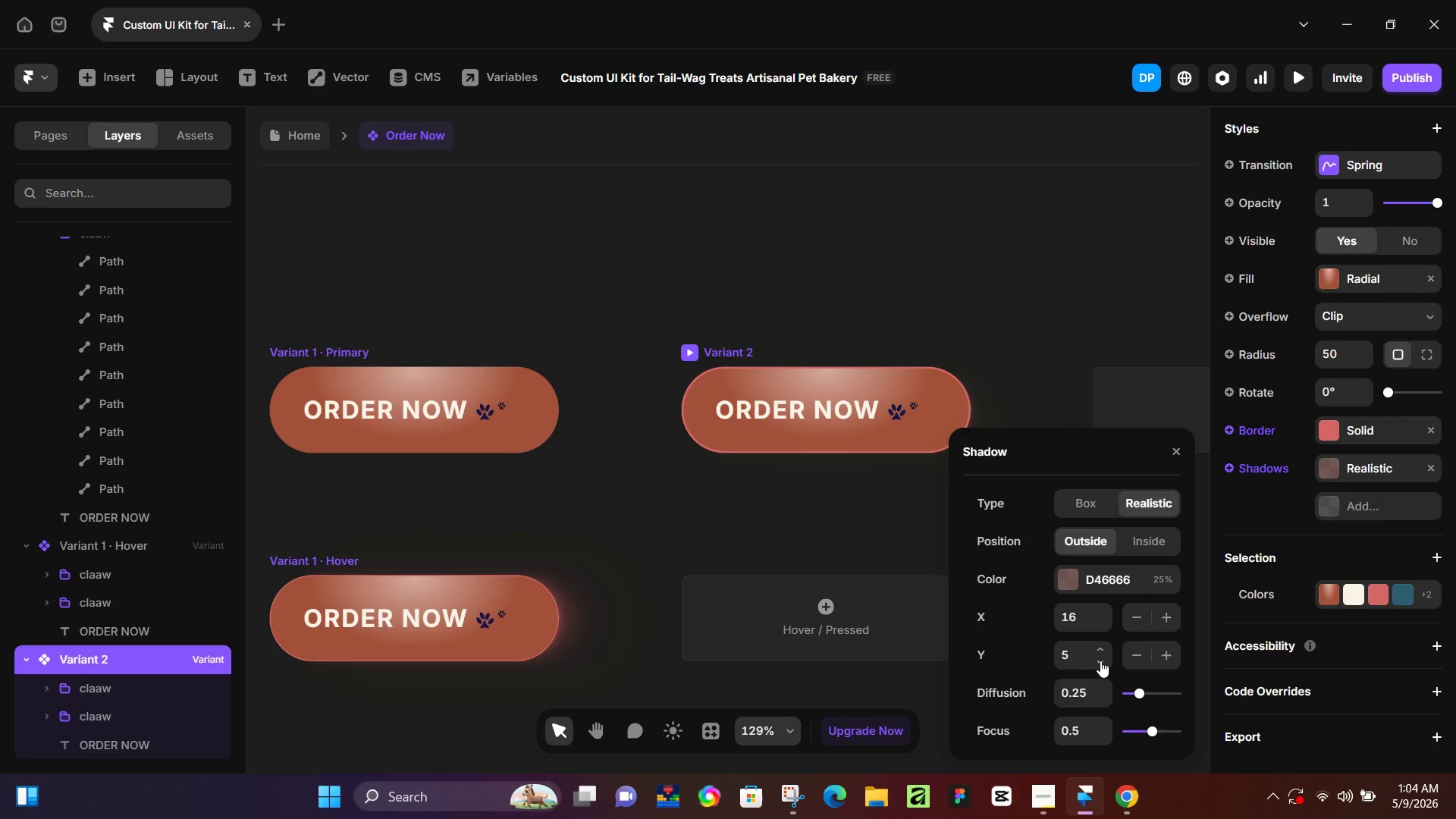 
triple_click([1100, 661])
 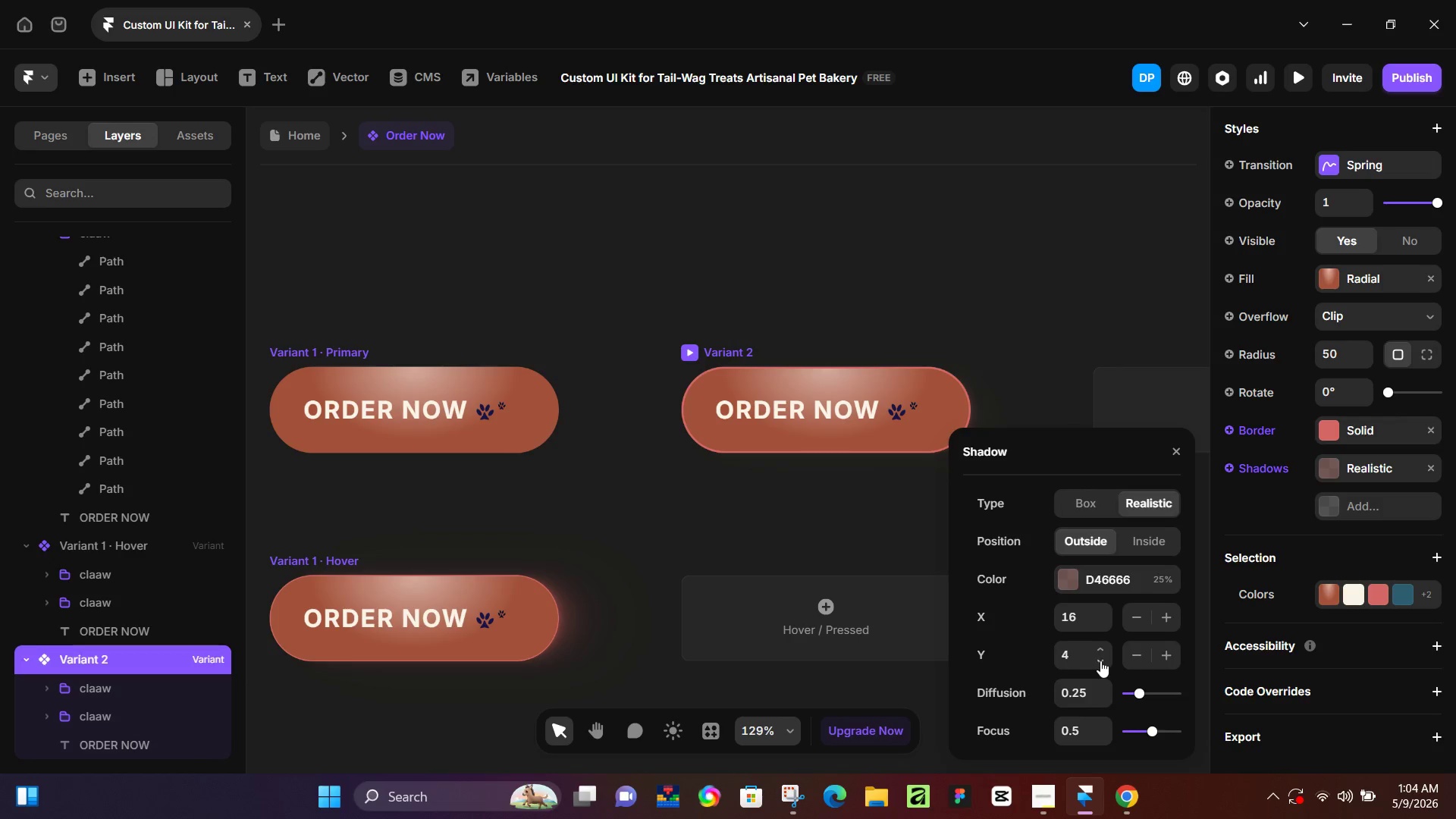 
triple_click([1100, 661])
 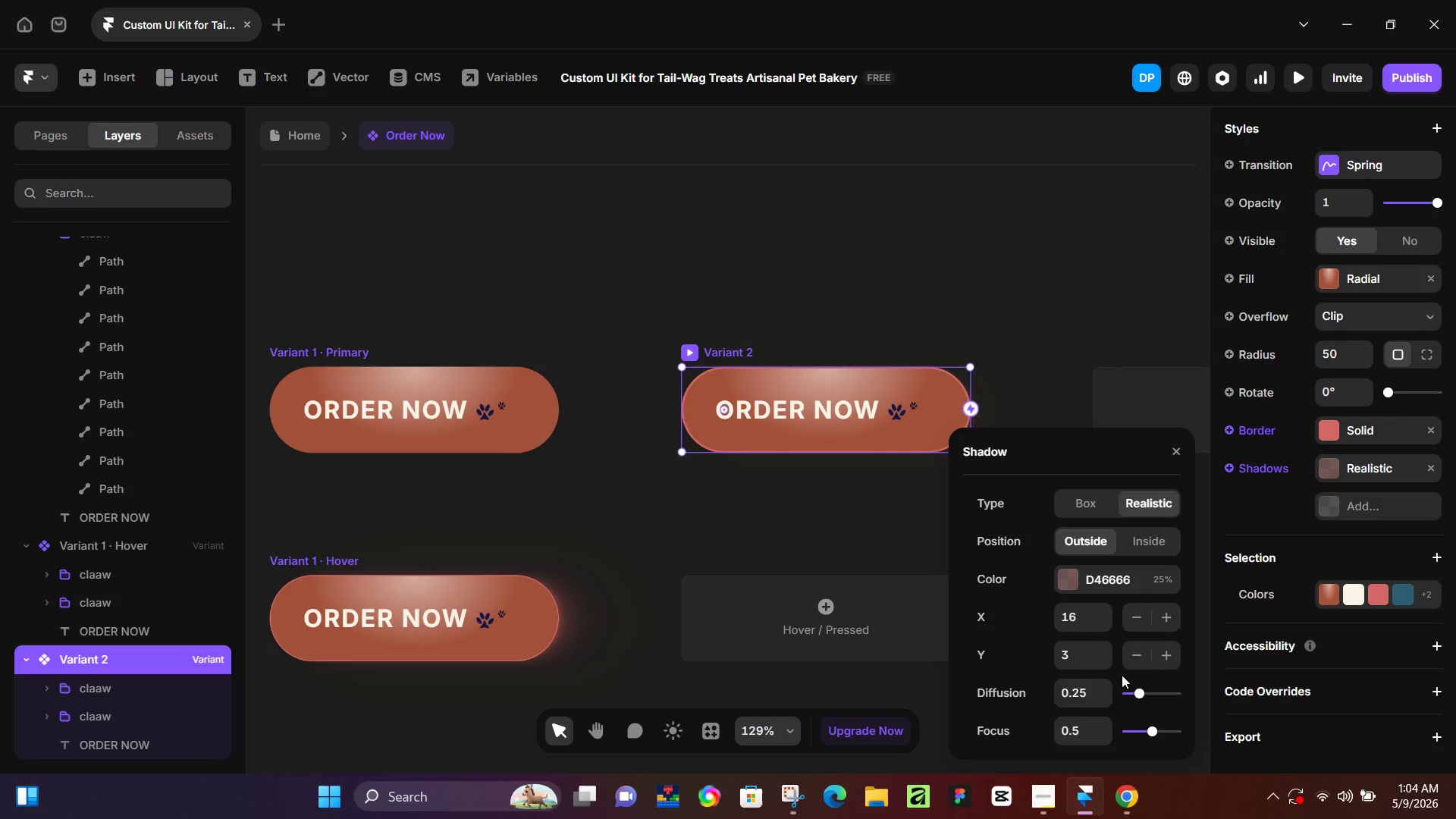 
double_click([1103, 666])
 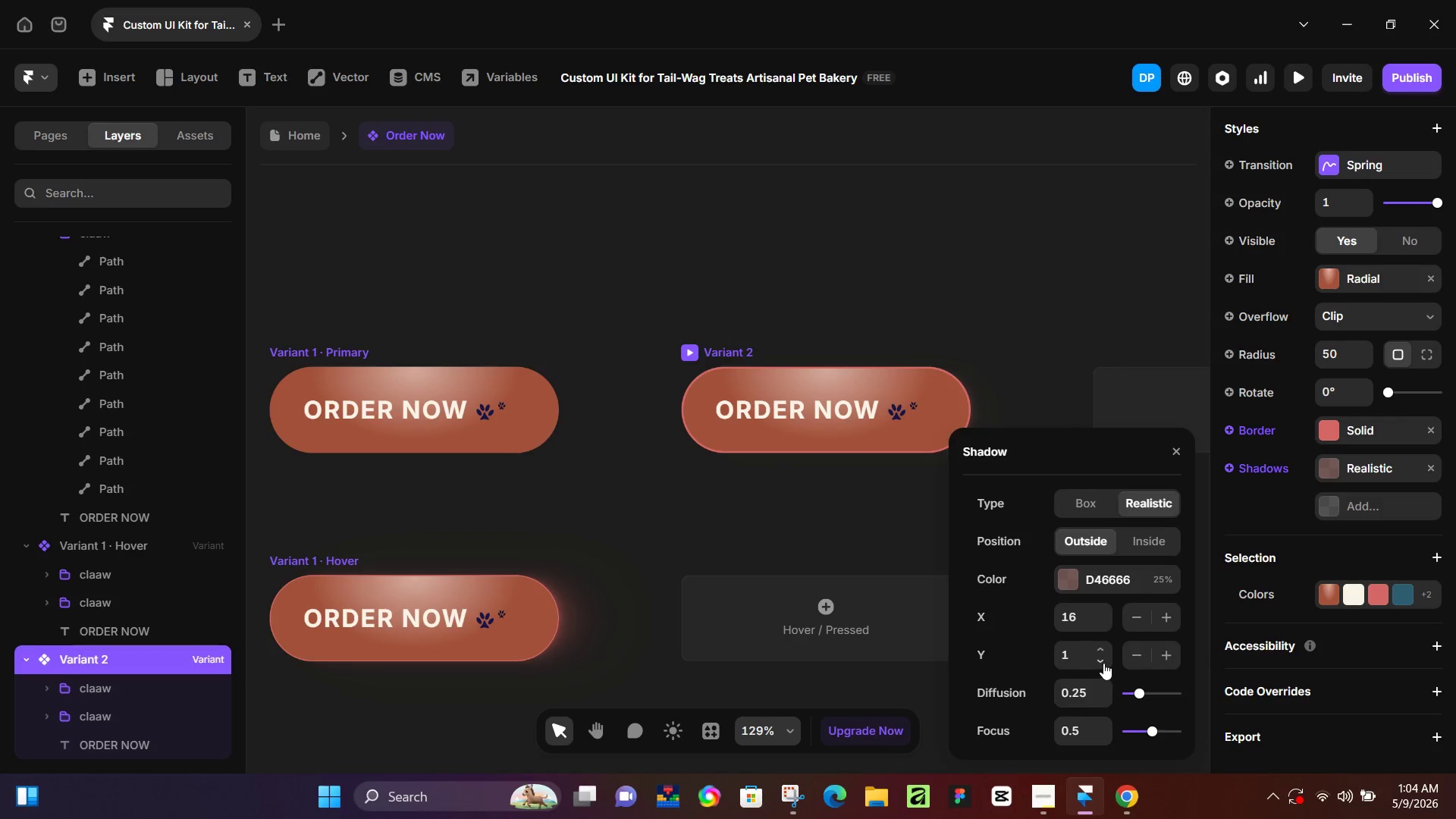 
triple_click([1103, 663])
 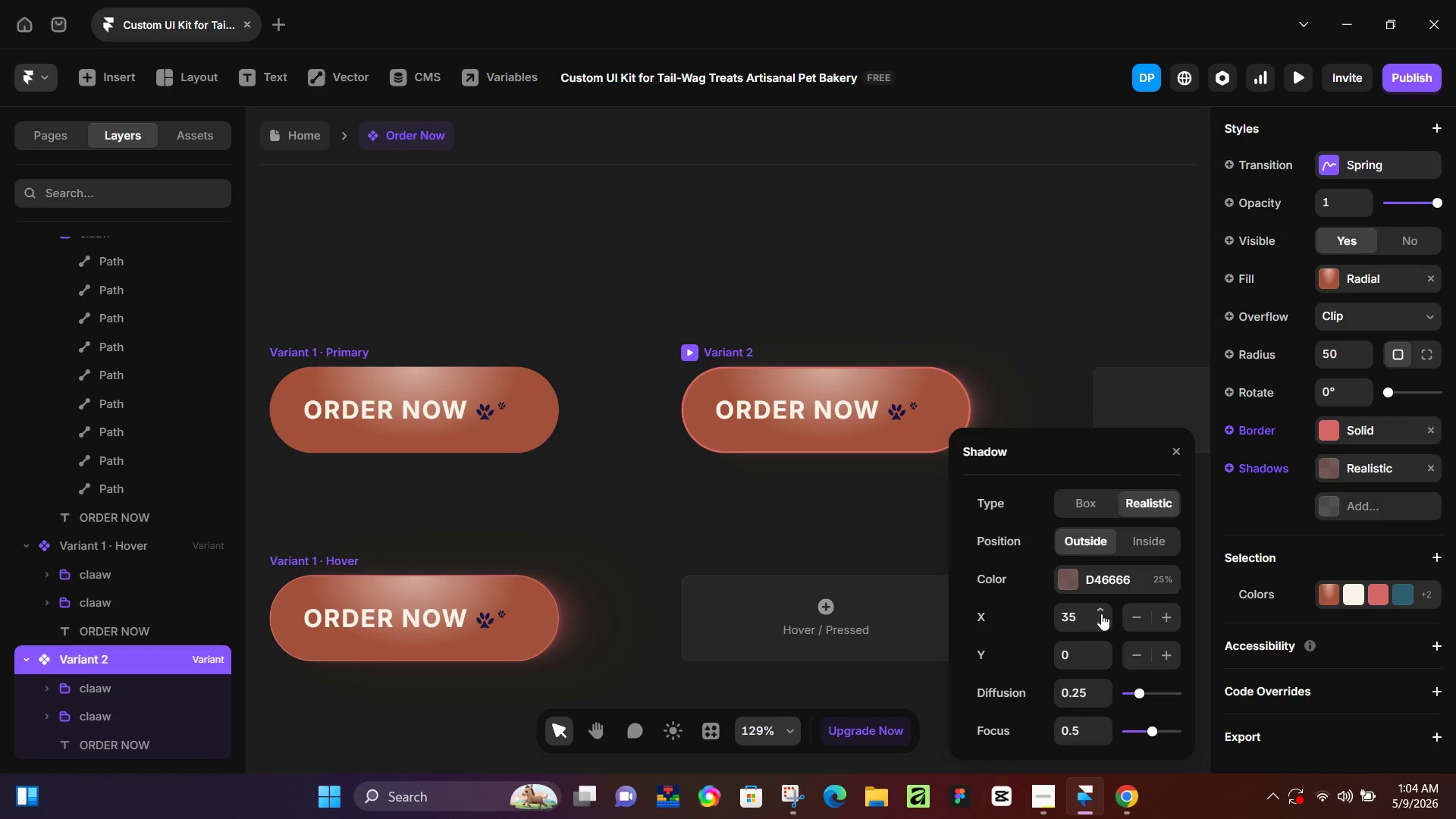 
left_click([1101, 613])
 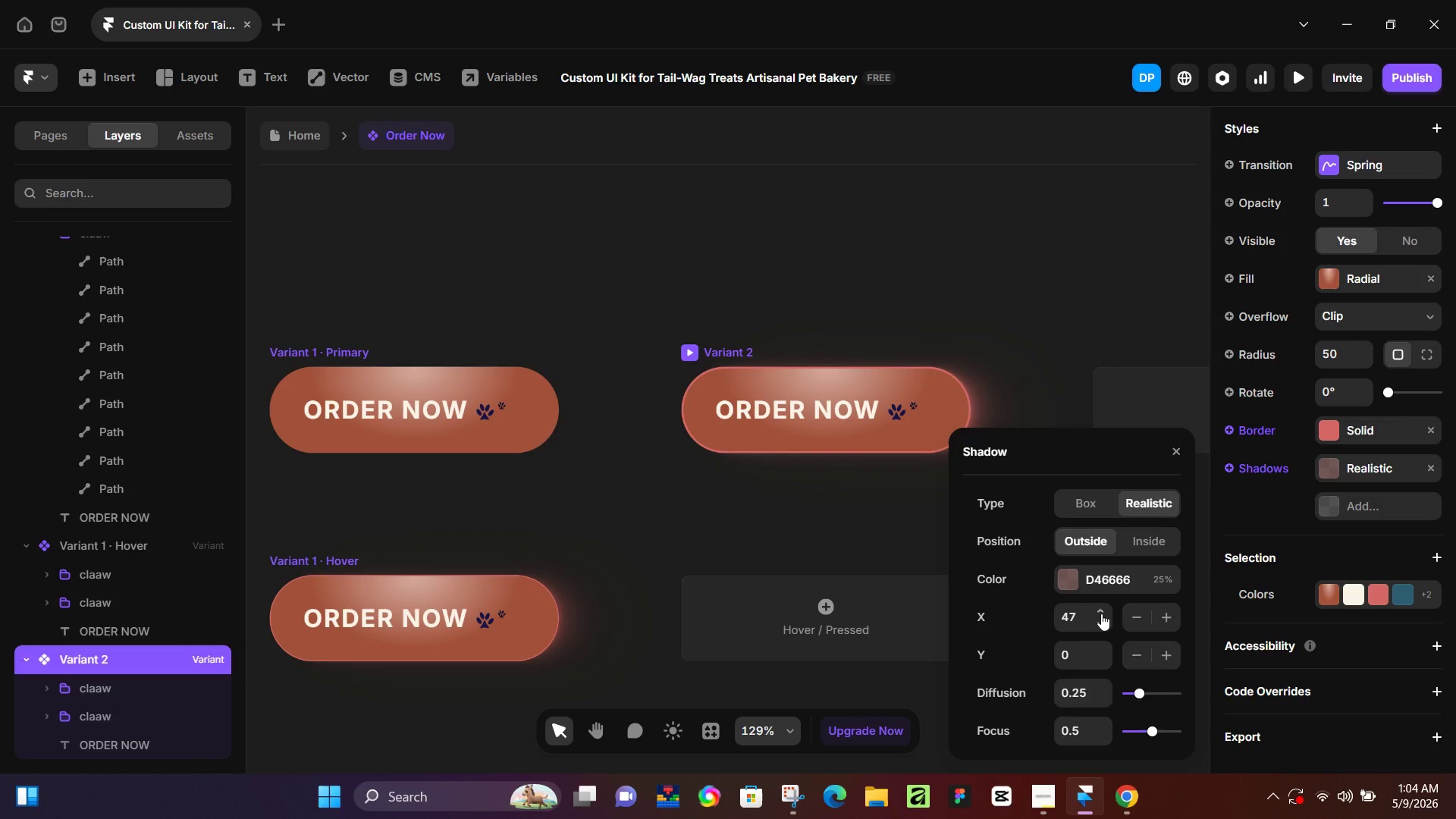 
double_click([1101, 613])
 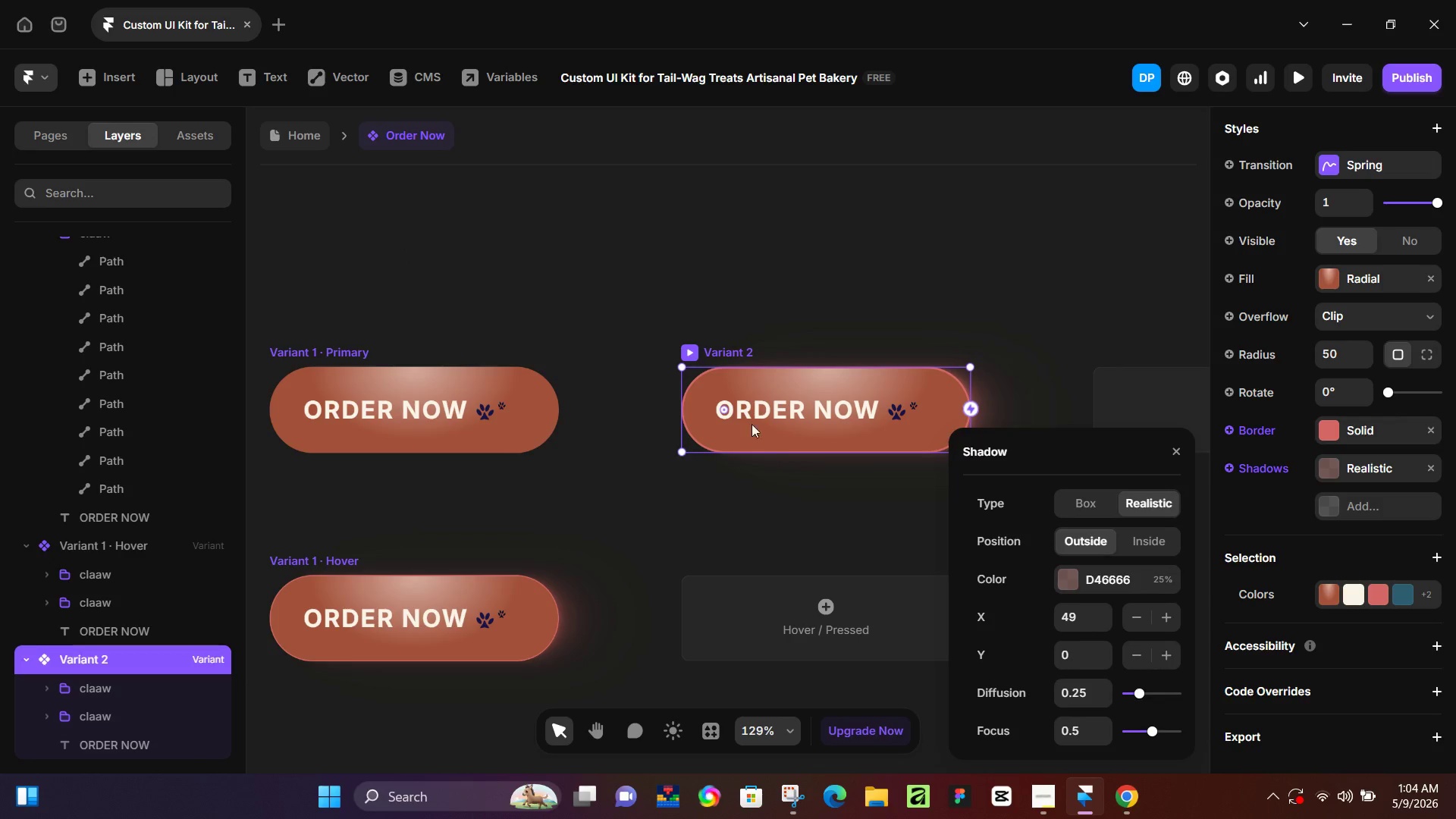 
left_click([823, 415])
 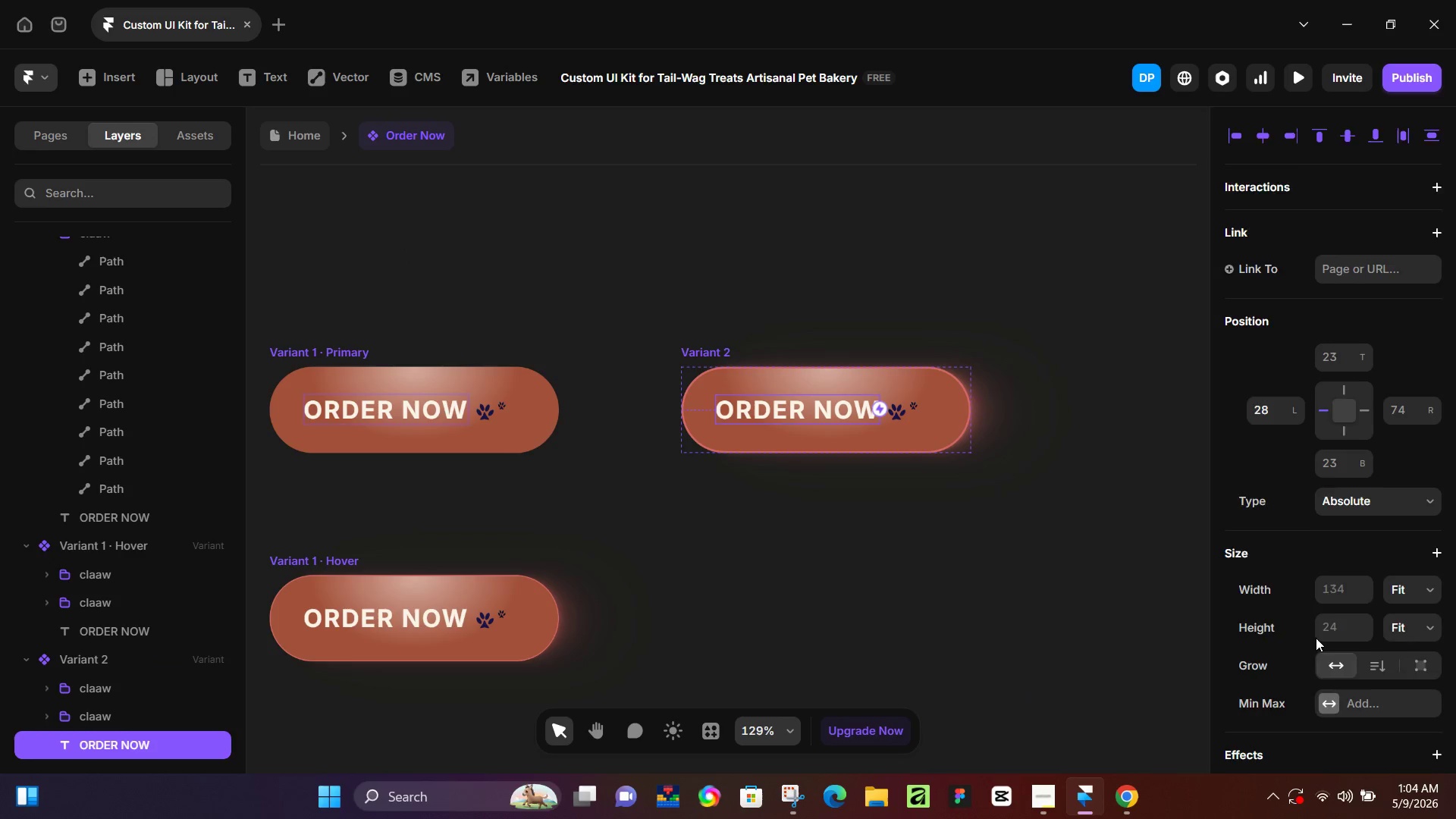 
scroll: coordinate [1353, 583], scroll_direction: down, amount: 7.0
 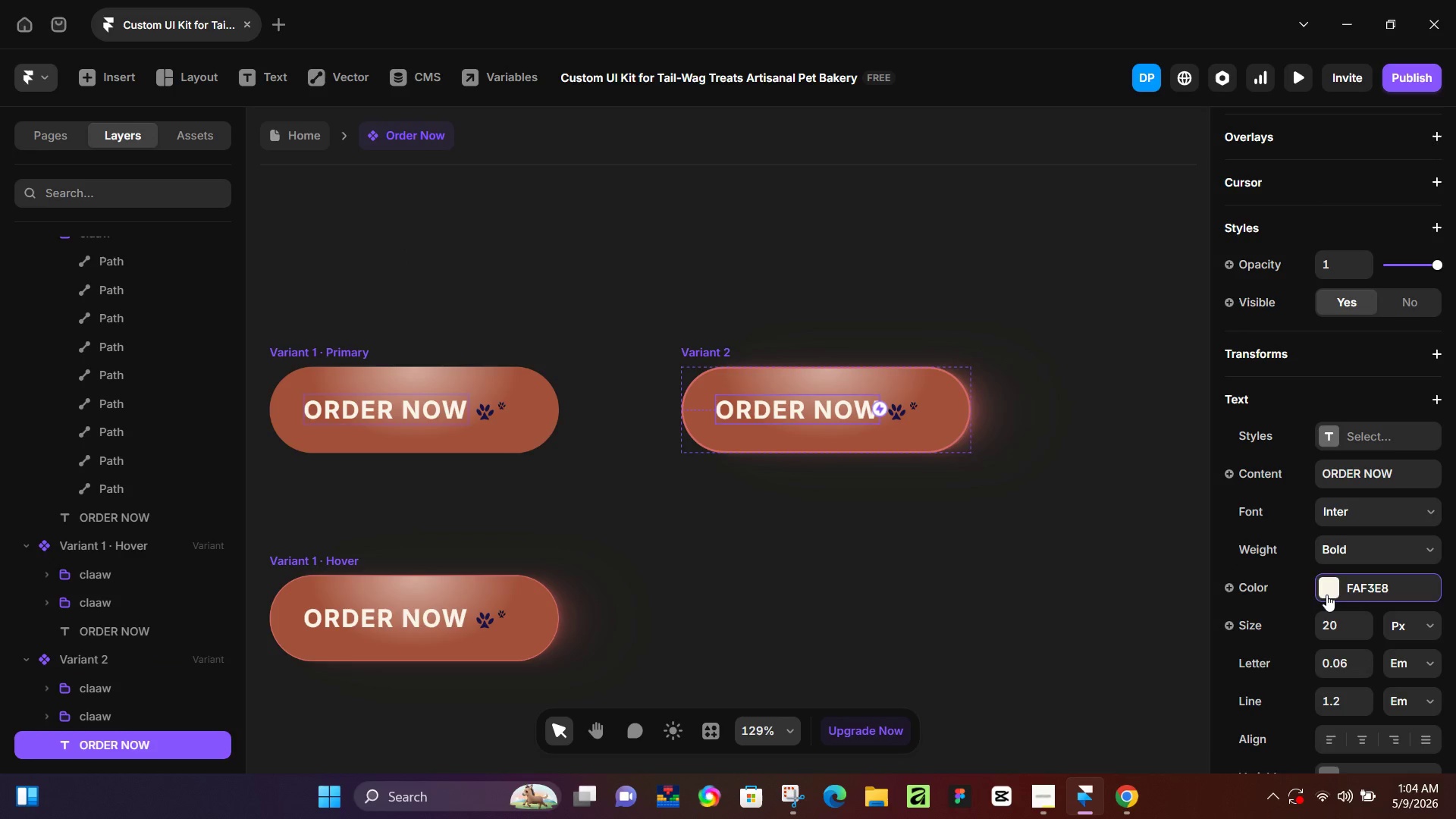 
left_click([1326, 595])
 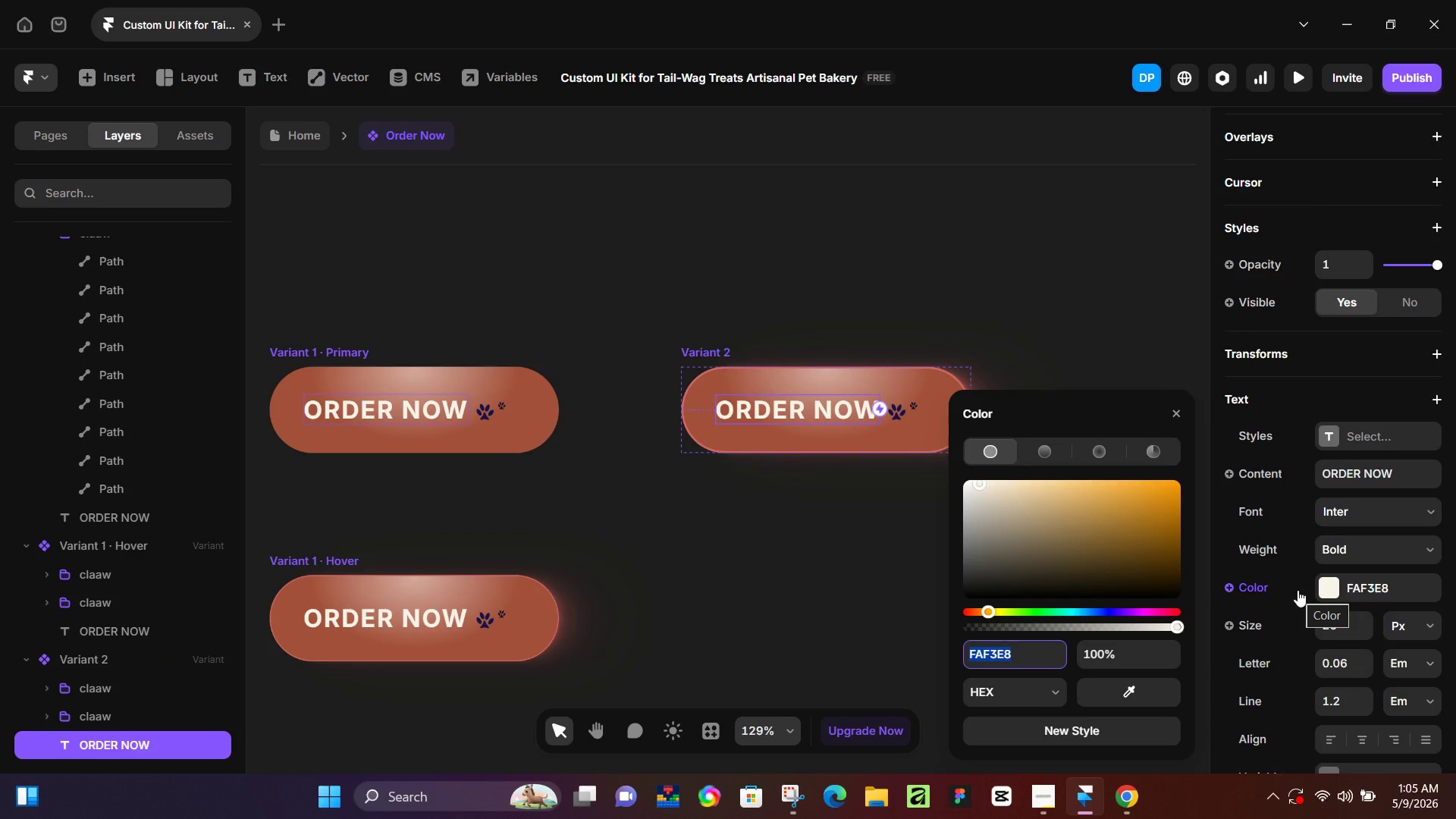 
wait(18.11)
 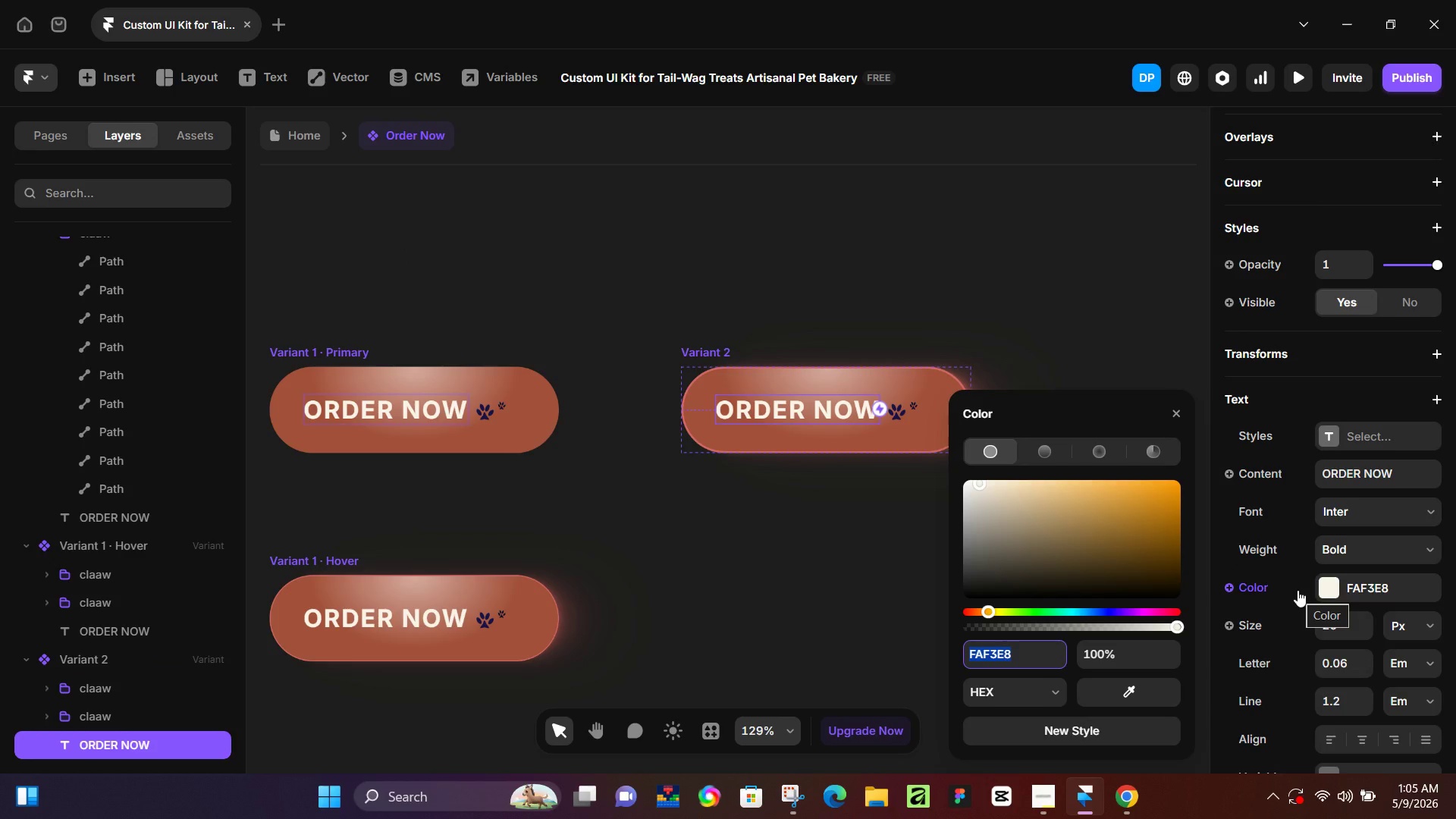 
left_click([988, 504])
 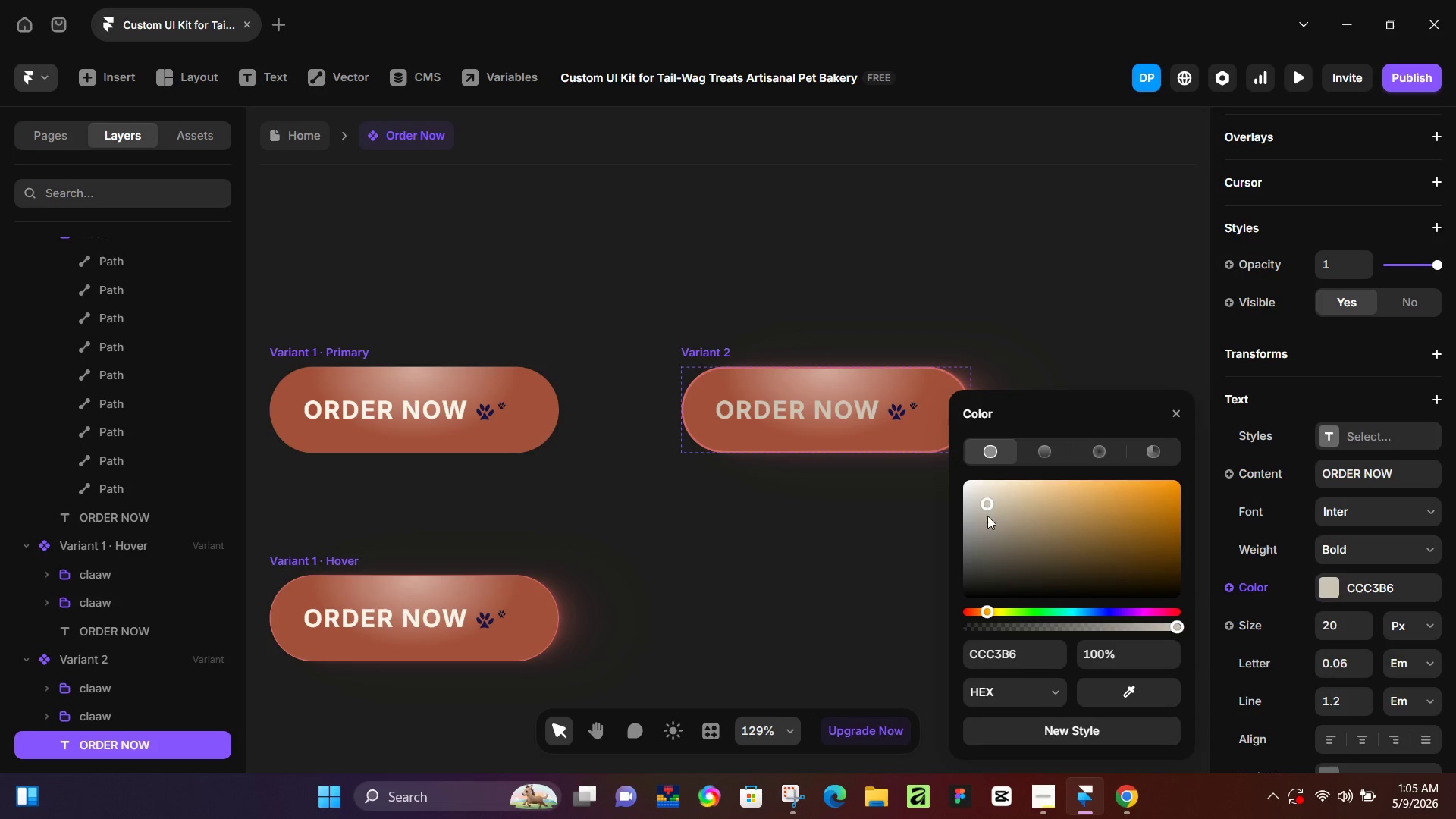 
left_click_drag(start_coordinate=[987, 520], to_coordinate=[994, 526])
 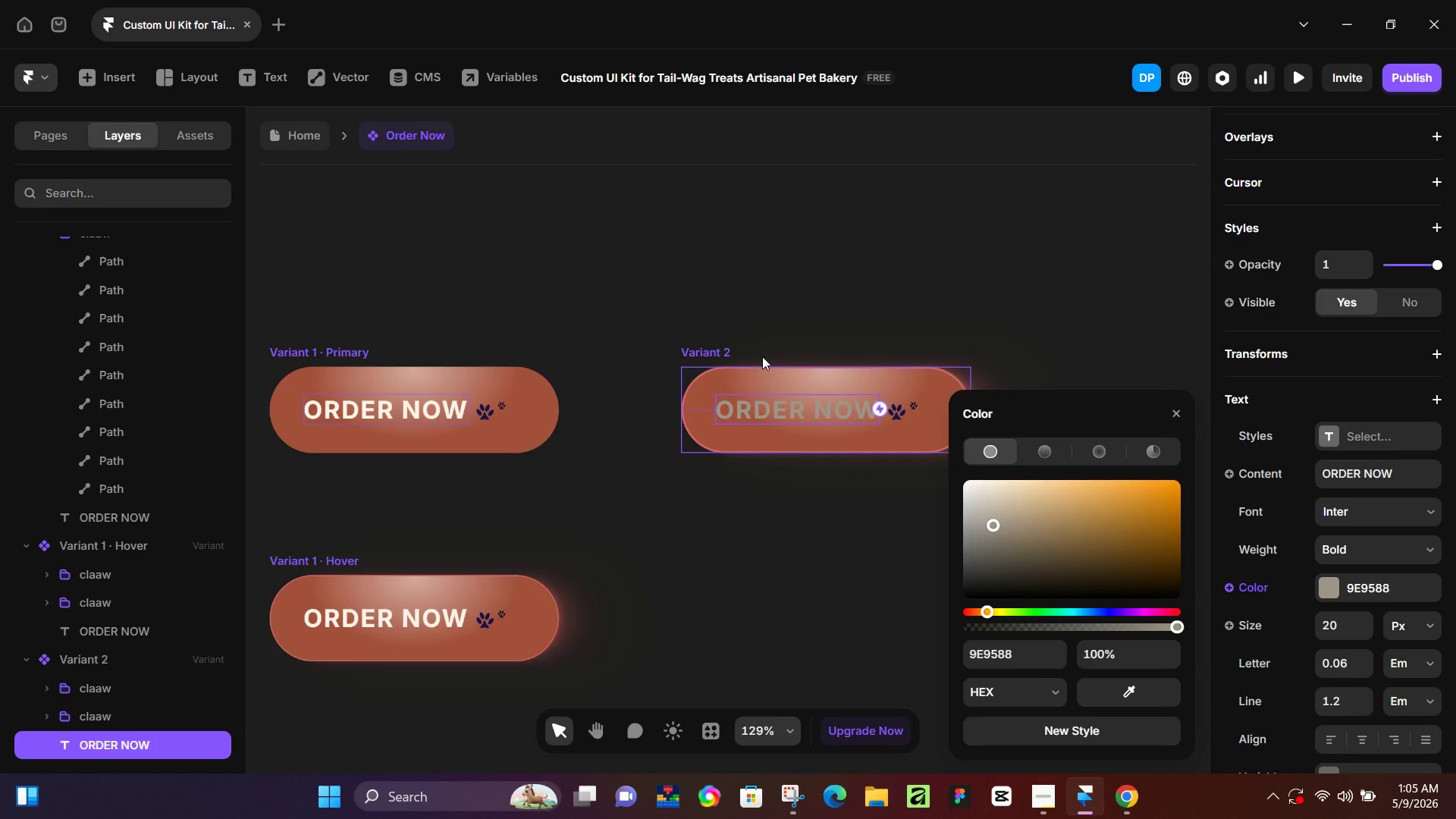 
wait(8.74)
 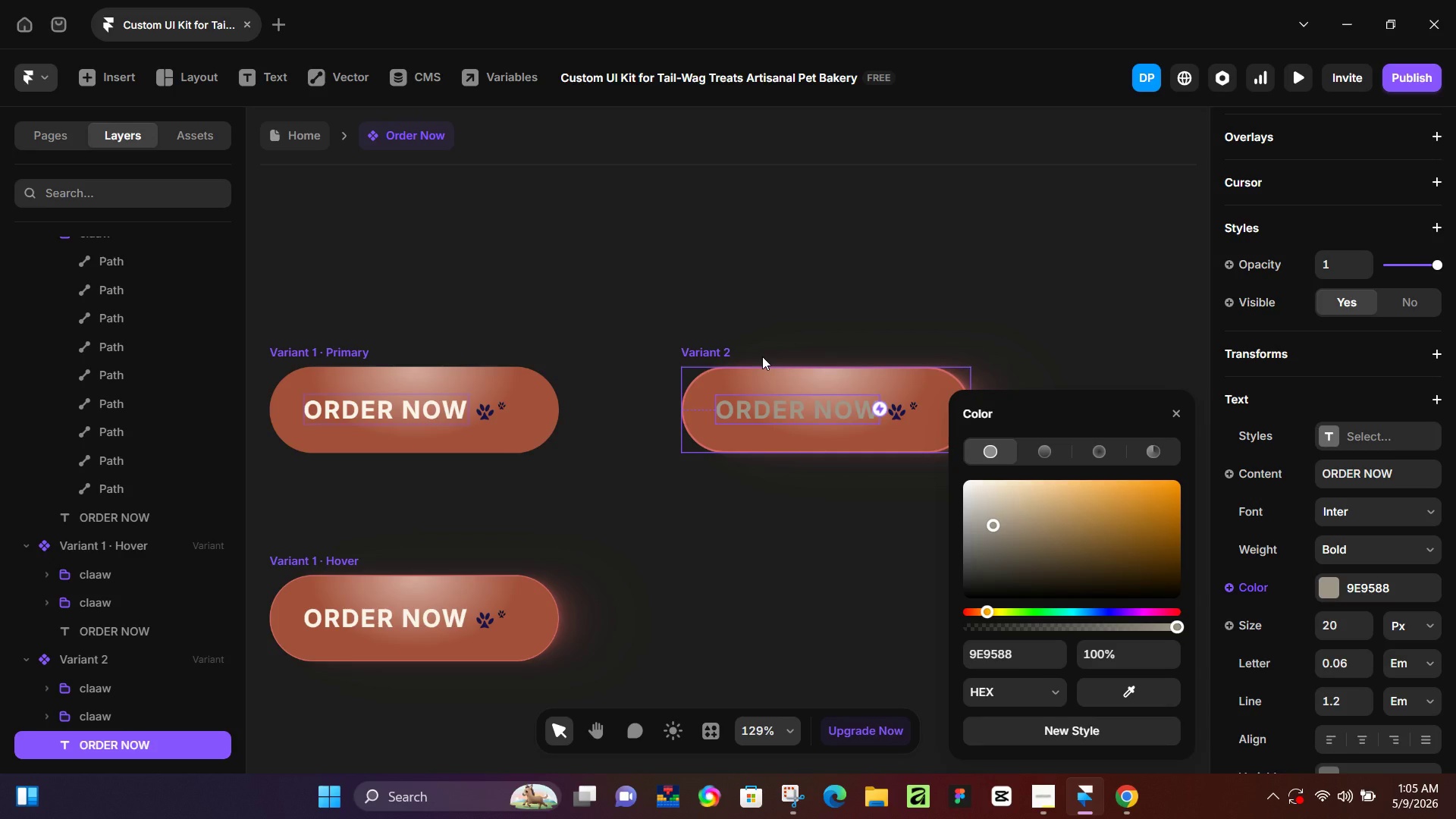 
left_click([722, 353])
 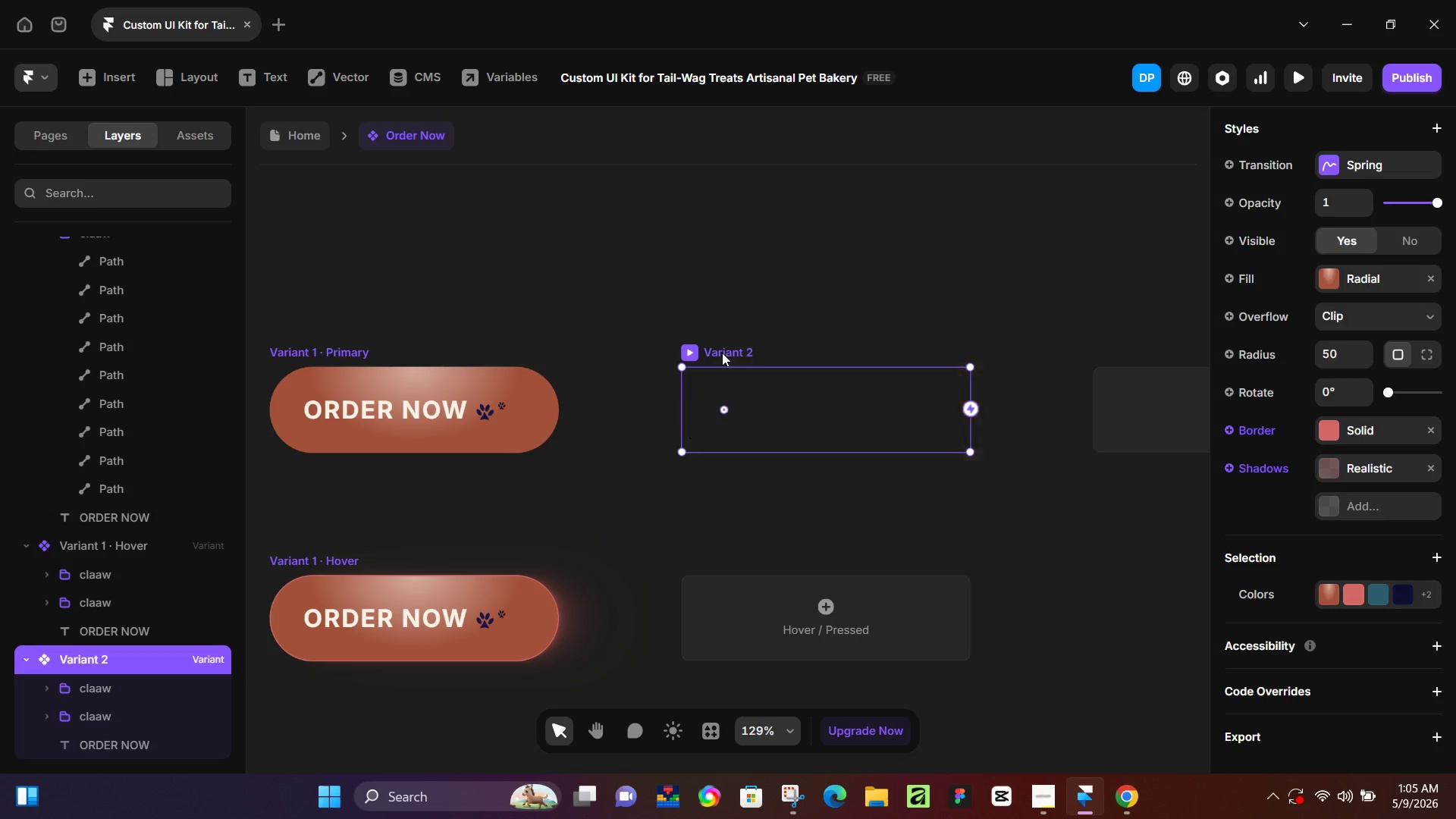 
key(Backspace)
 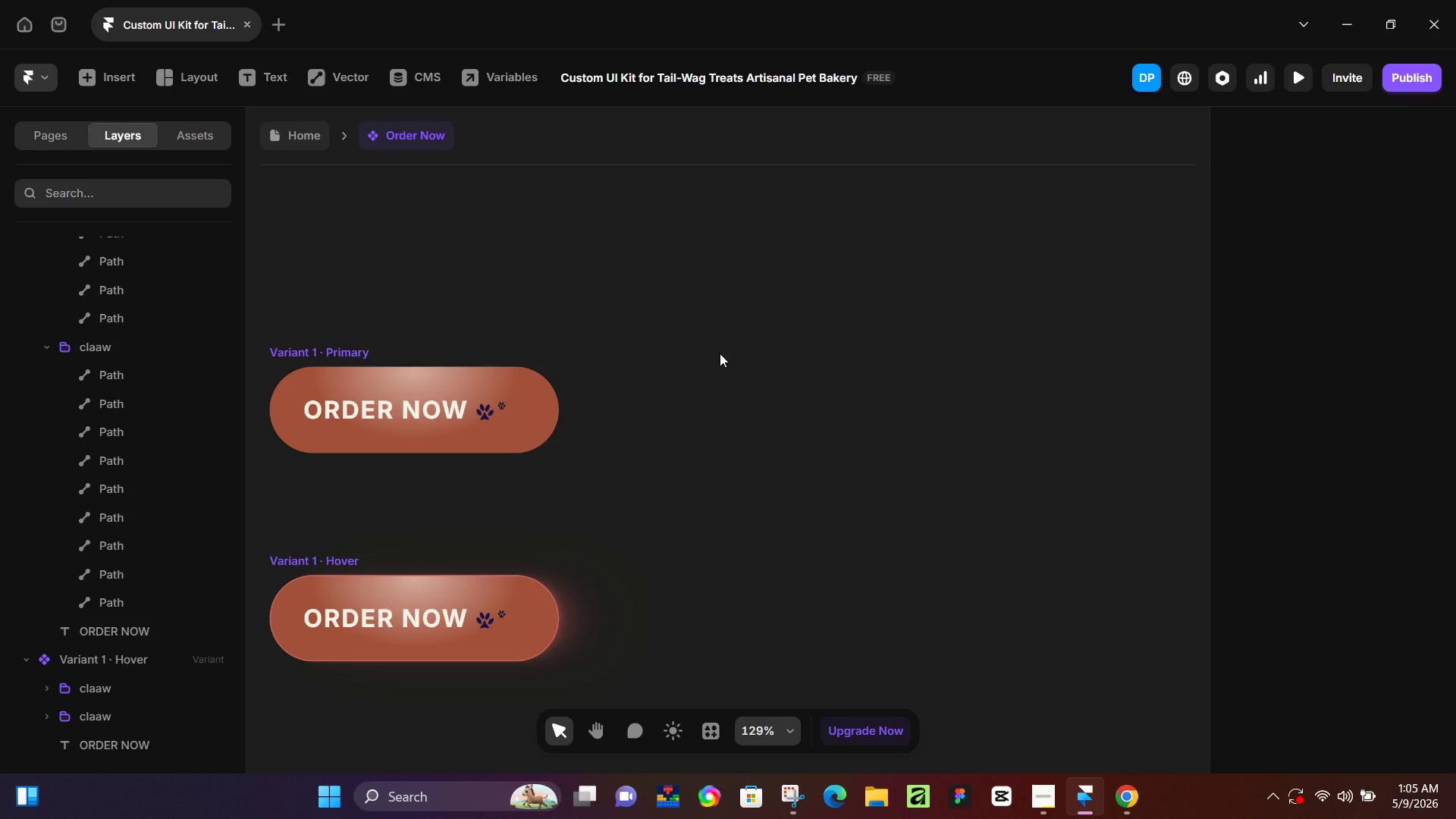 
key(Control+ControlLeft)
 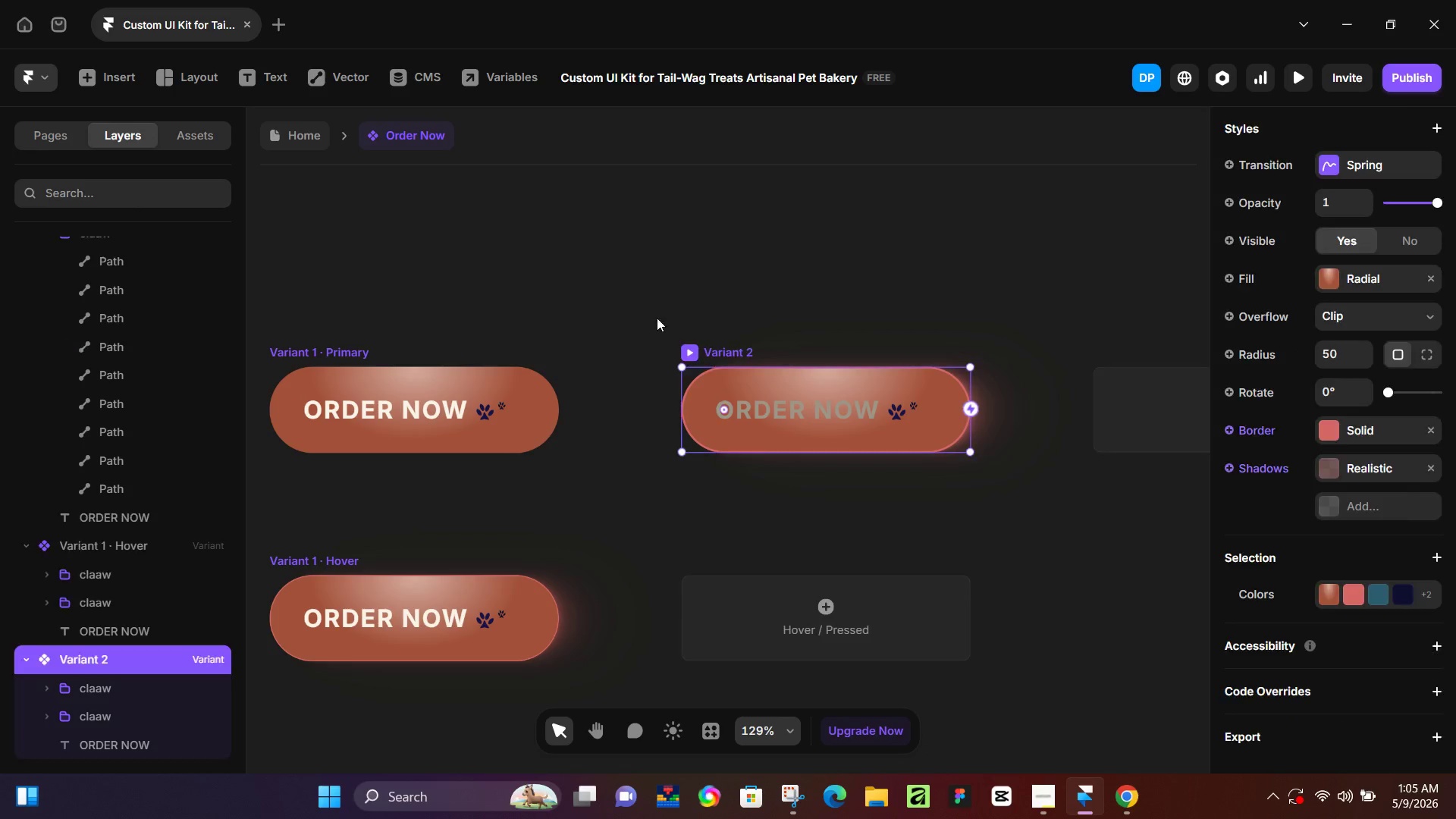 
key(Control+Z)
 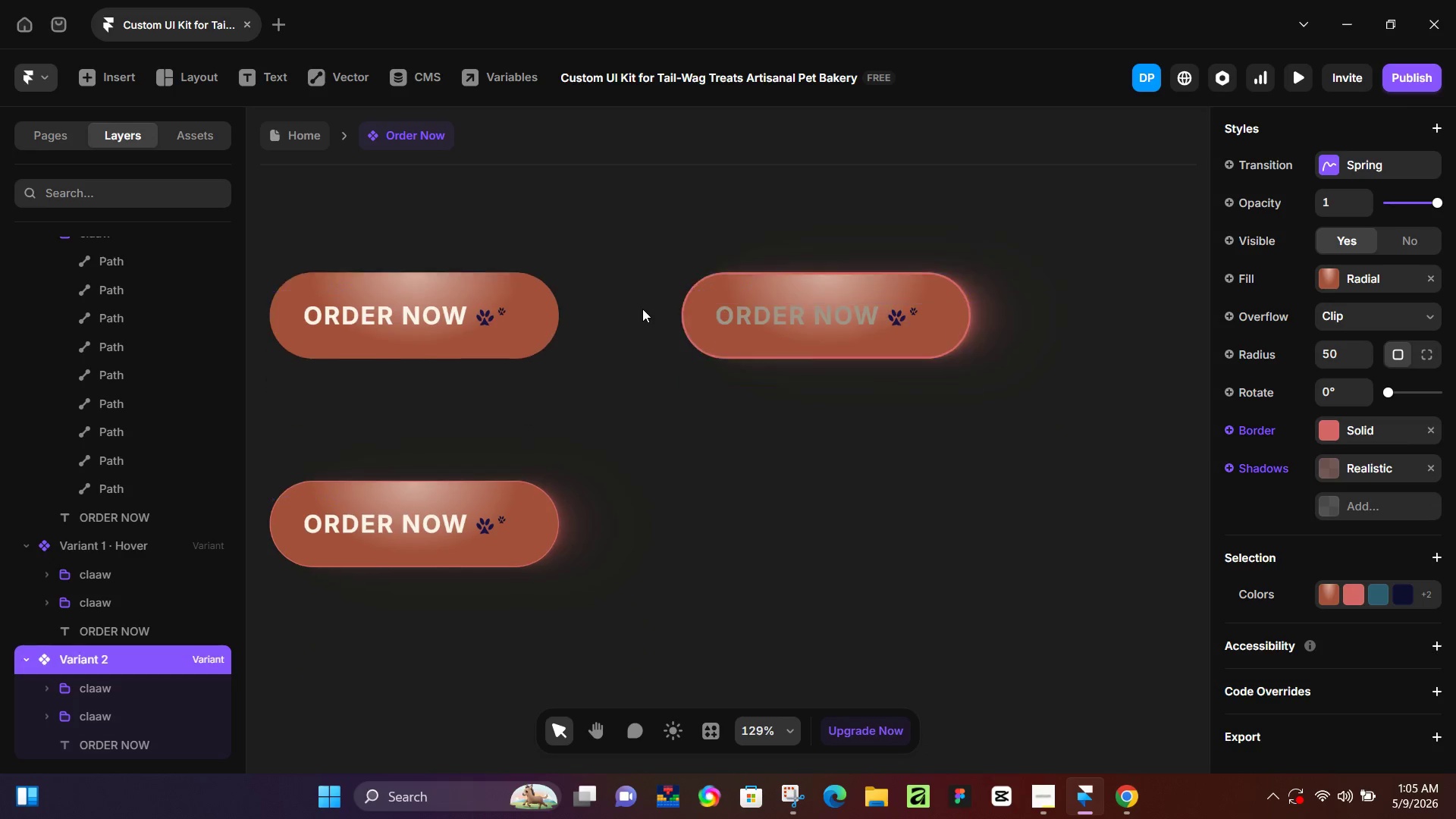 
hold_key(key=Space, duration=0.47)
 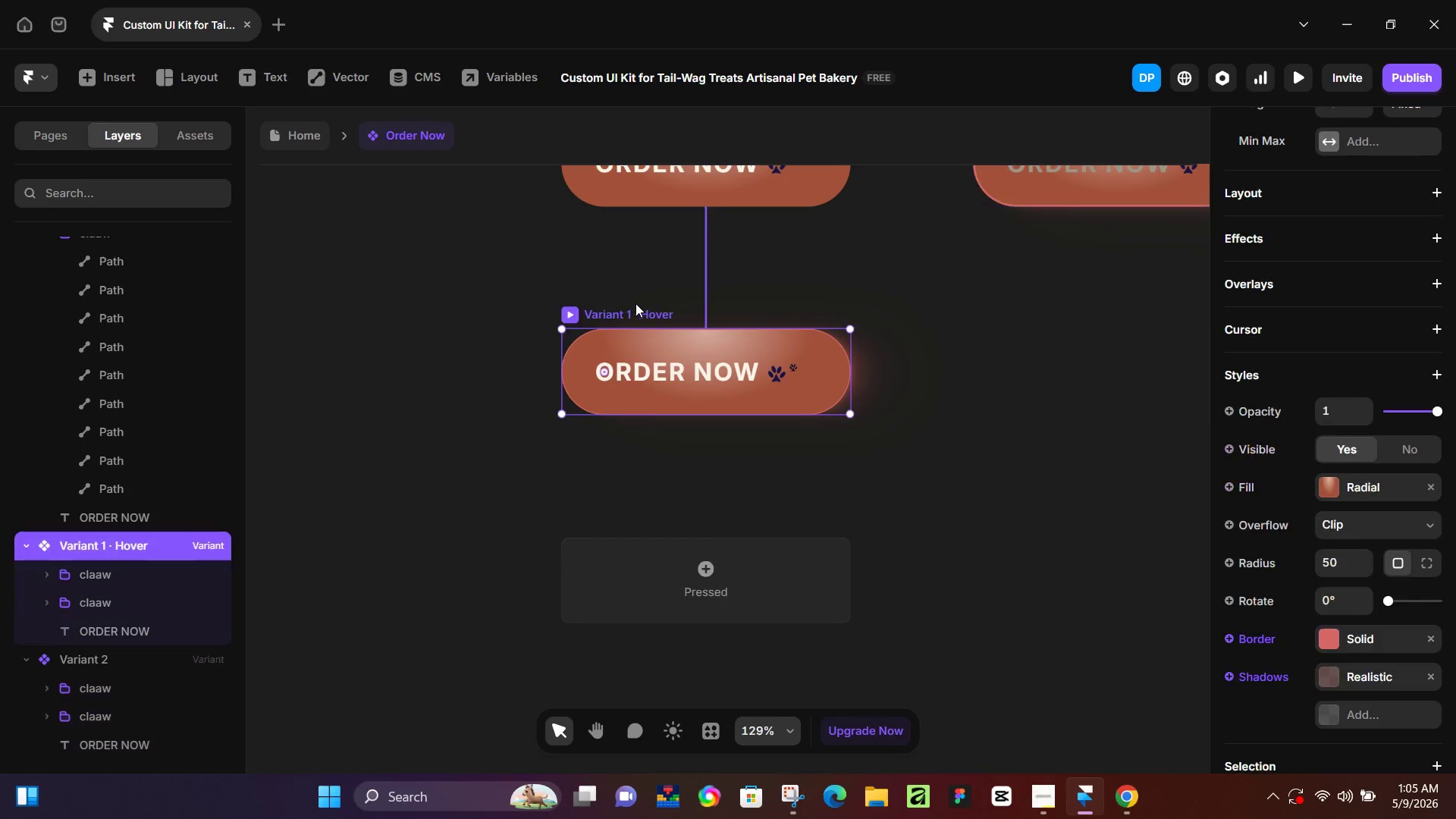 
left_click_drag(start_coordinate=[600, 417], to_coordinate=[891, 329])
 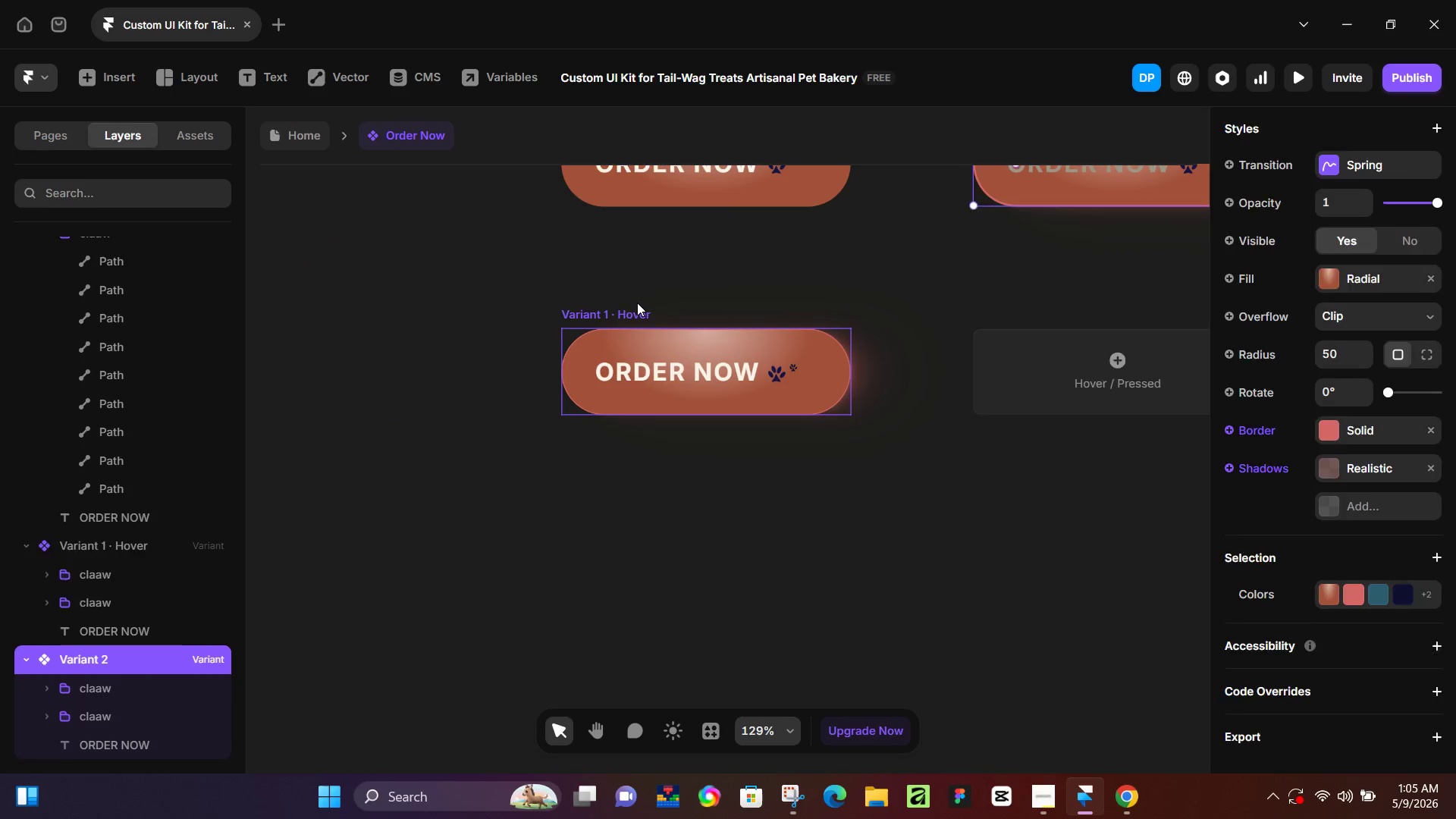 
scroll: coordinate [642, 309], scroll_direction: down, amount: 5.0
 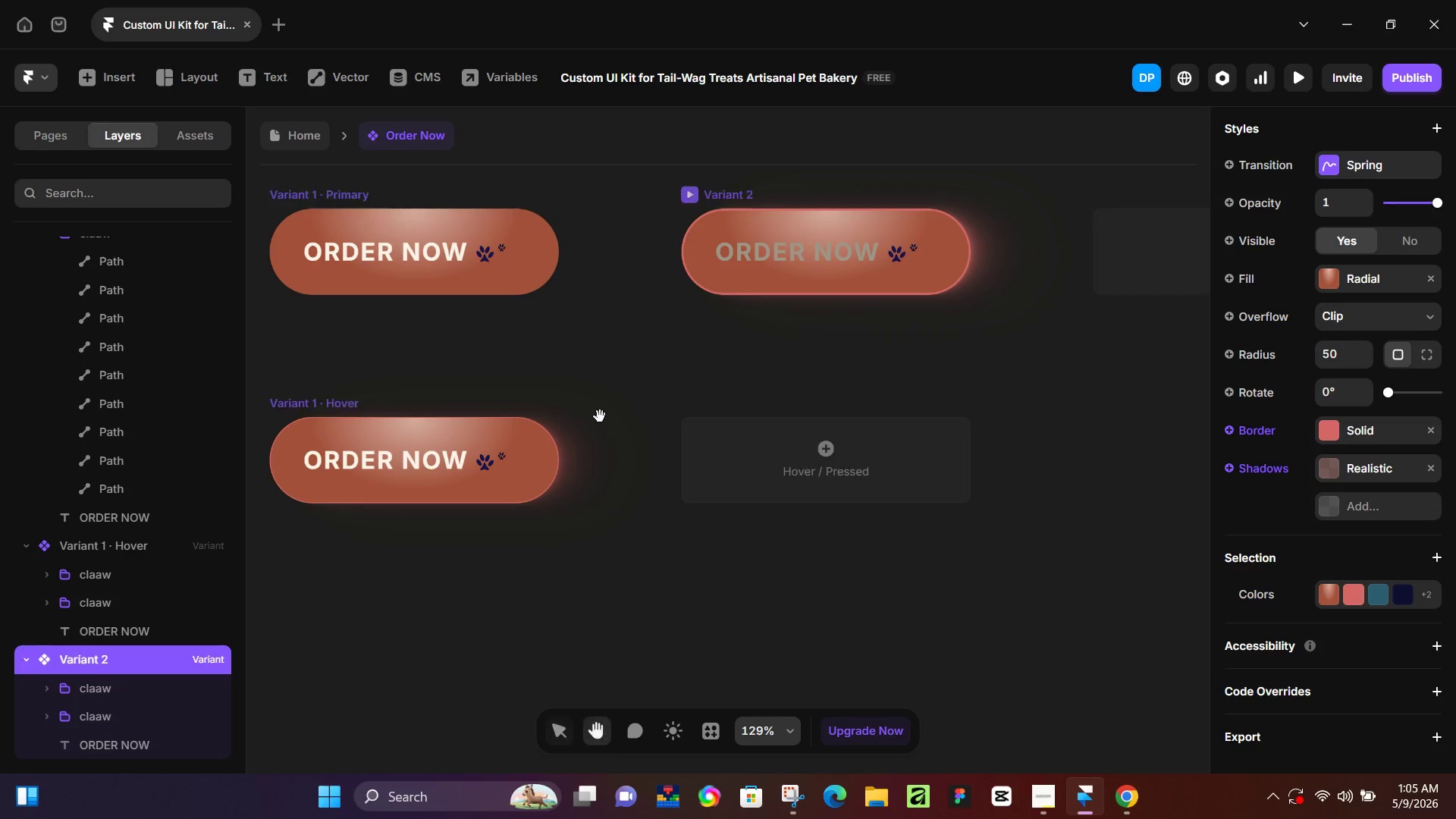 
left_click([637, 303])
 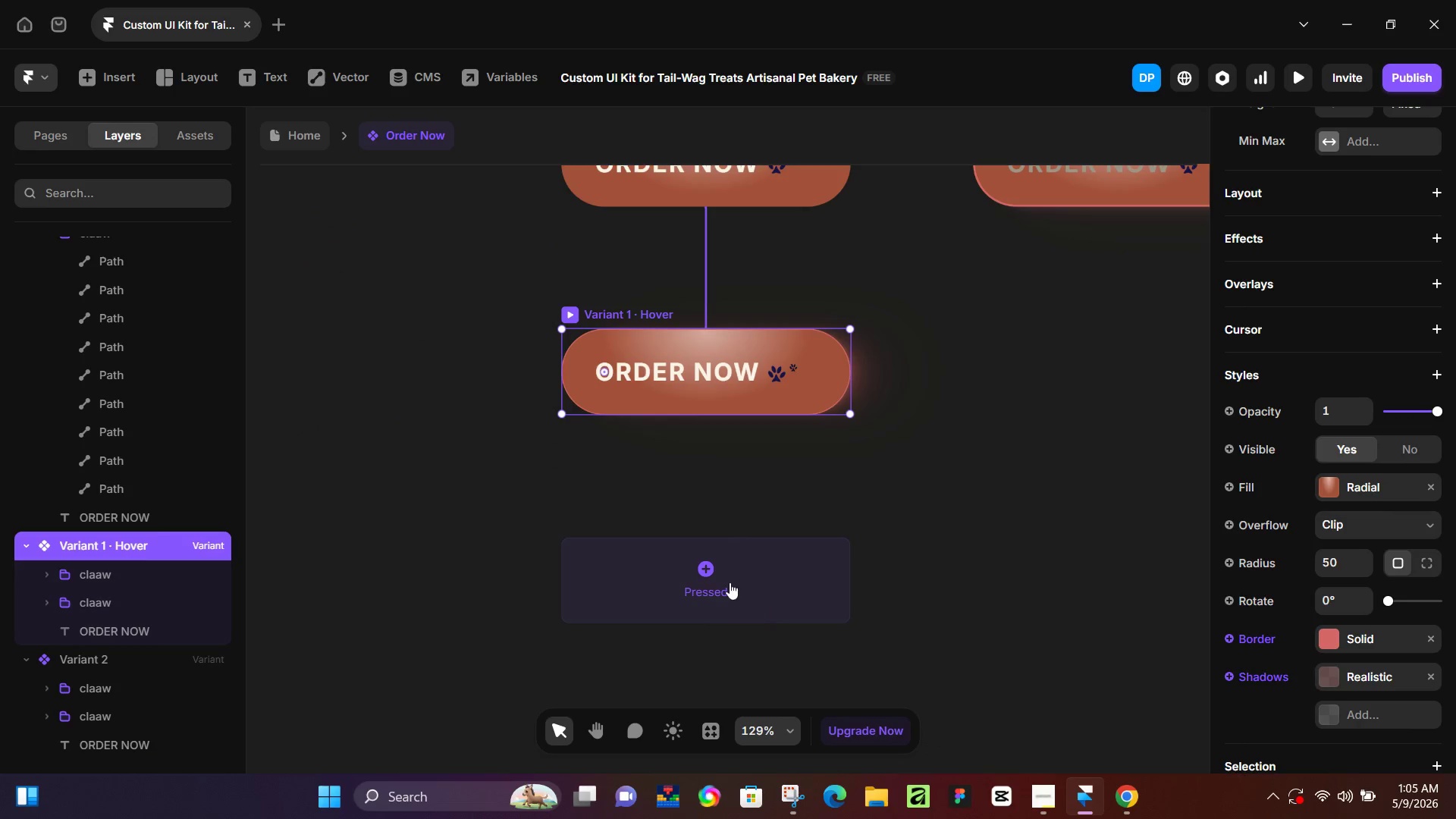 
left_click([730, 582])
 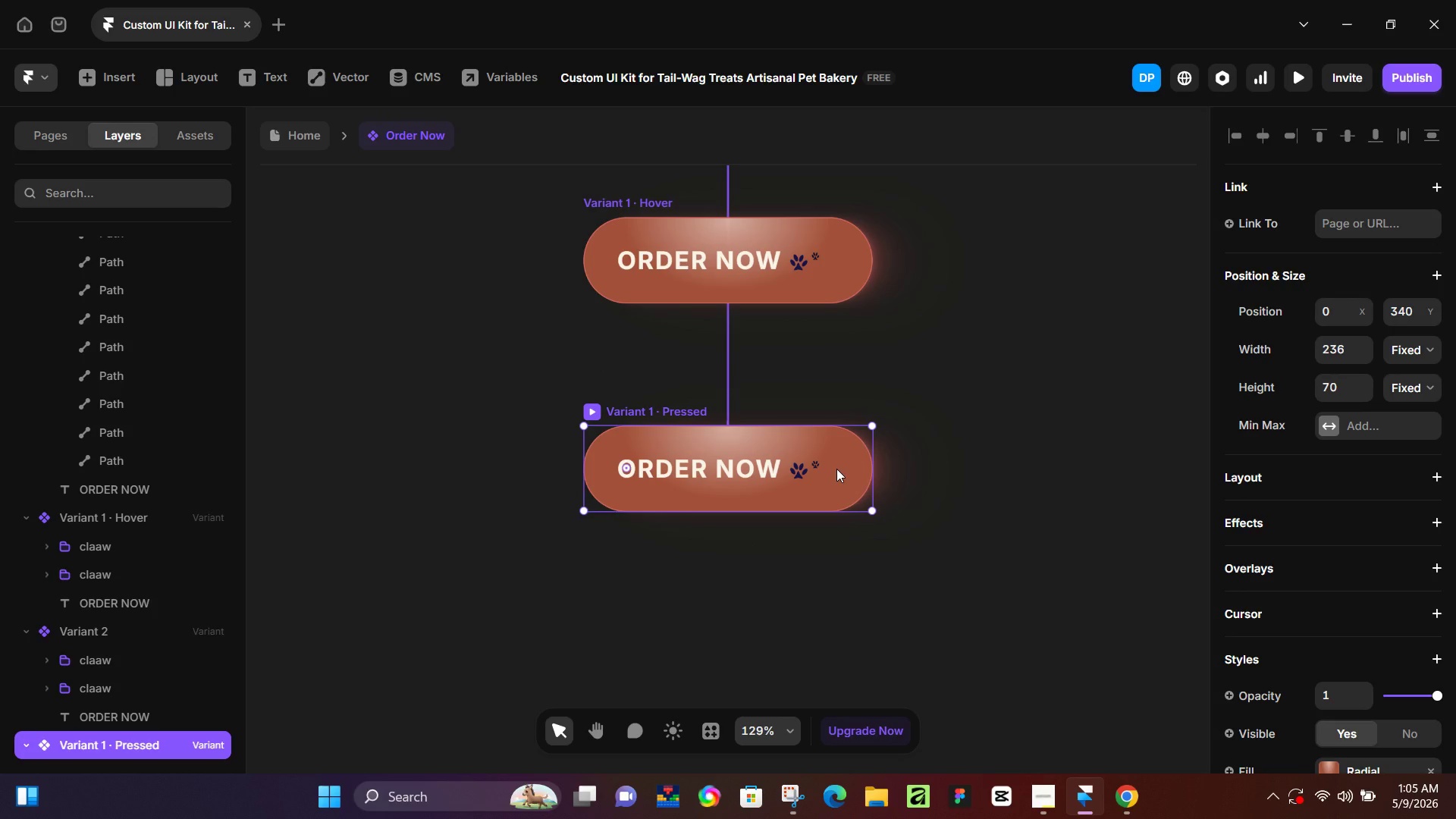 
wait(8.95)
 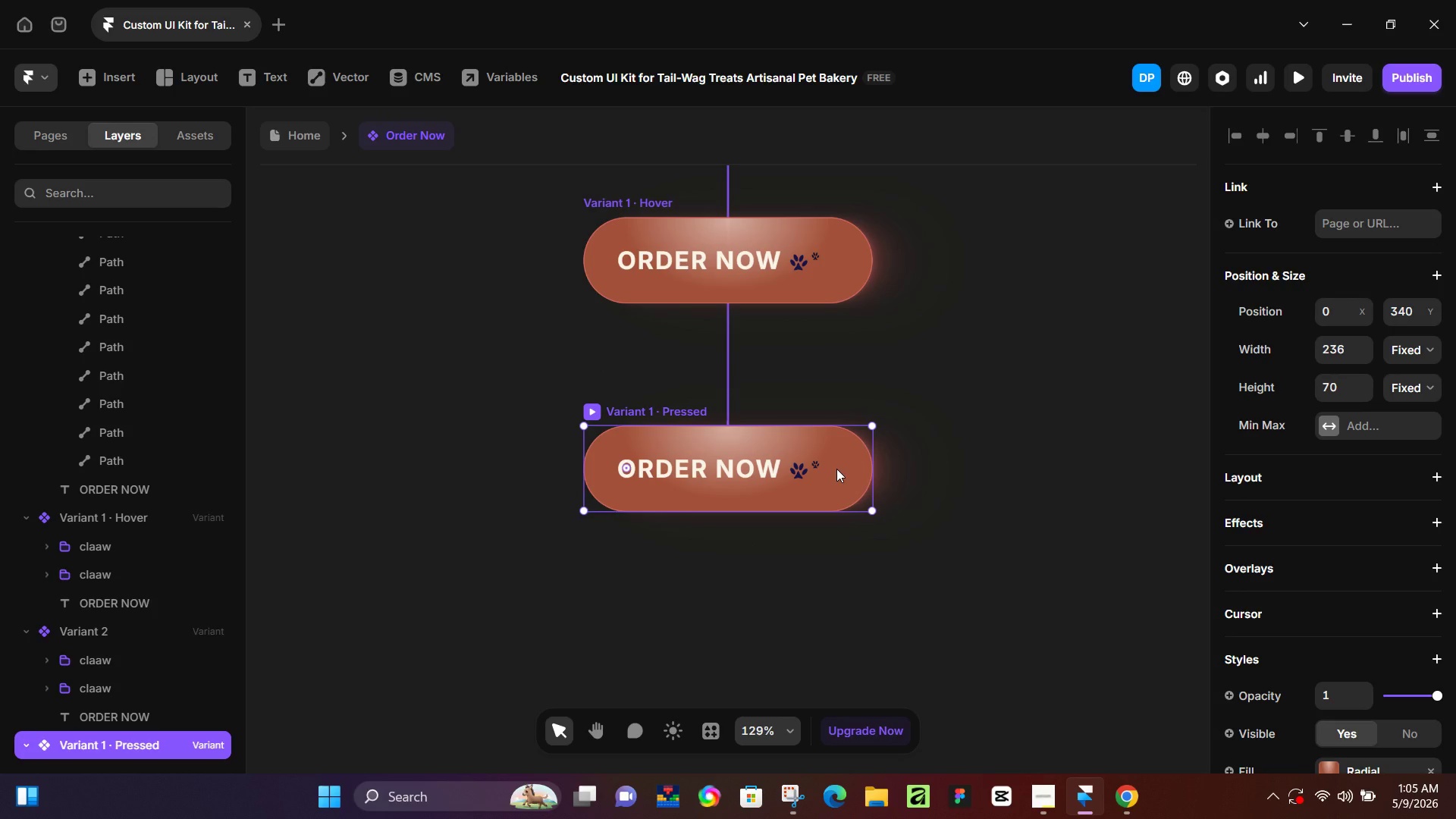 
scroll: coordinate [1380, 617], scroll_direction: down, amount: 3.0
 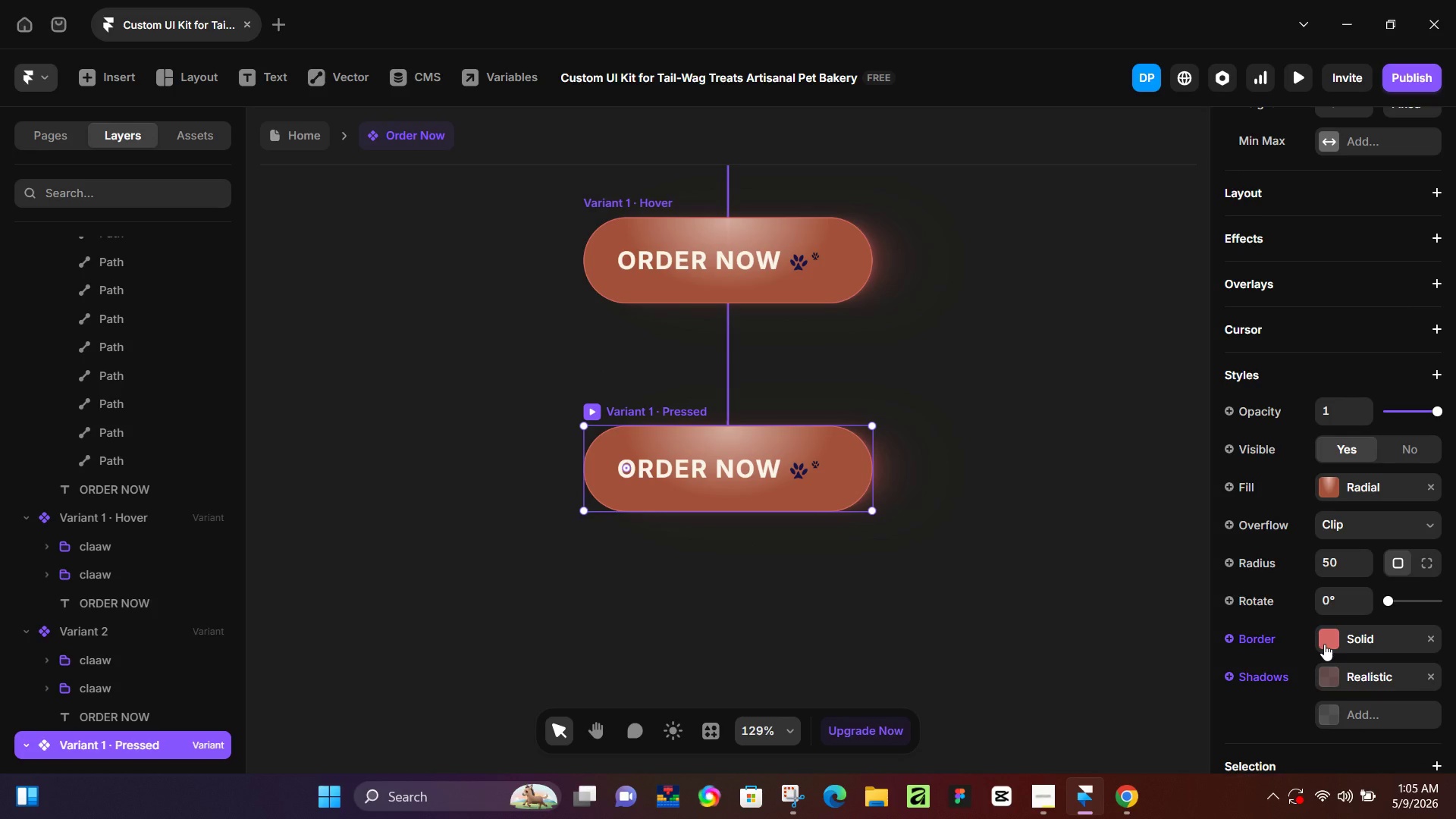 
left_click([1324, 644])
 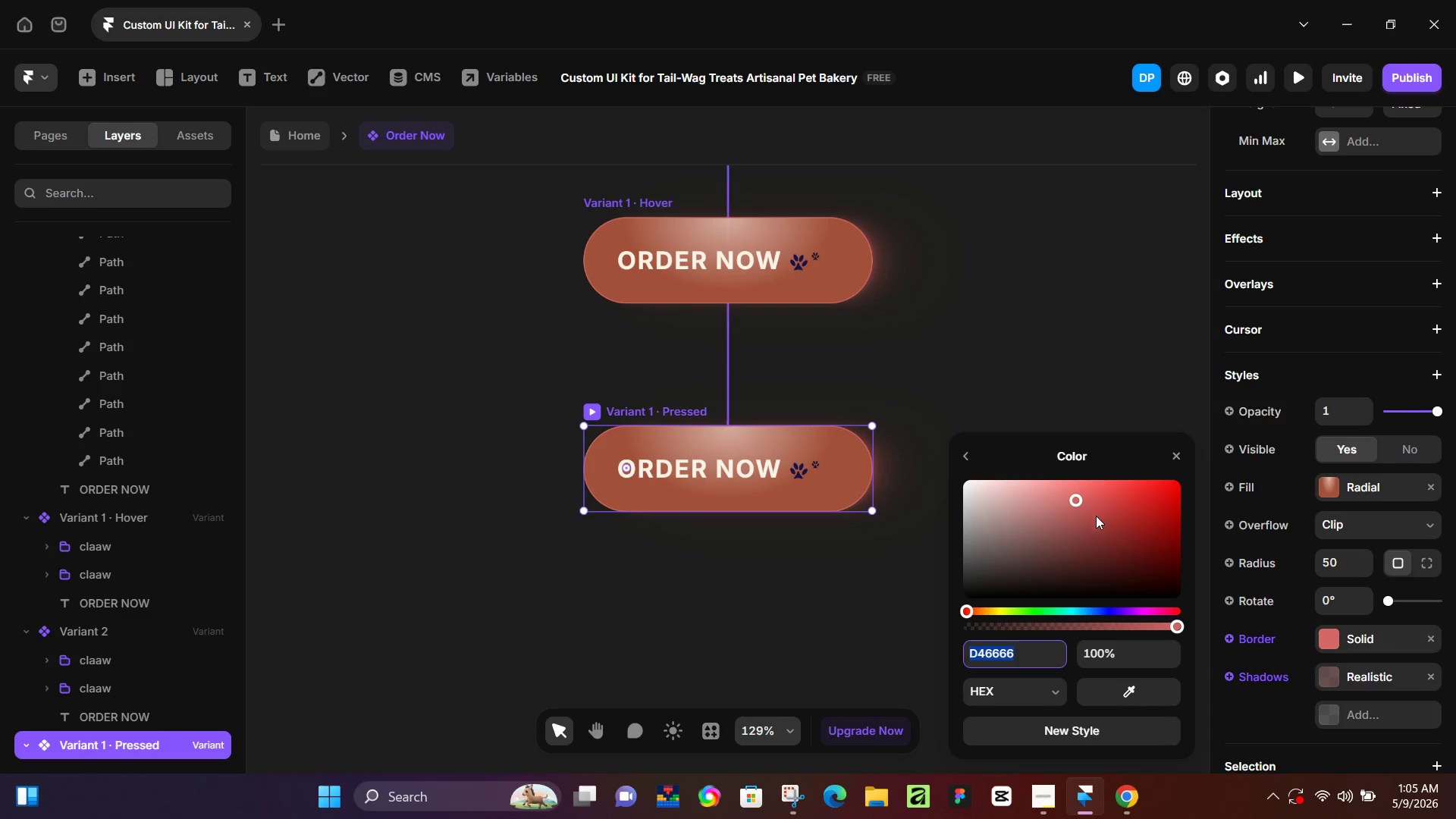 
left_click([1090, 520])
 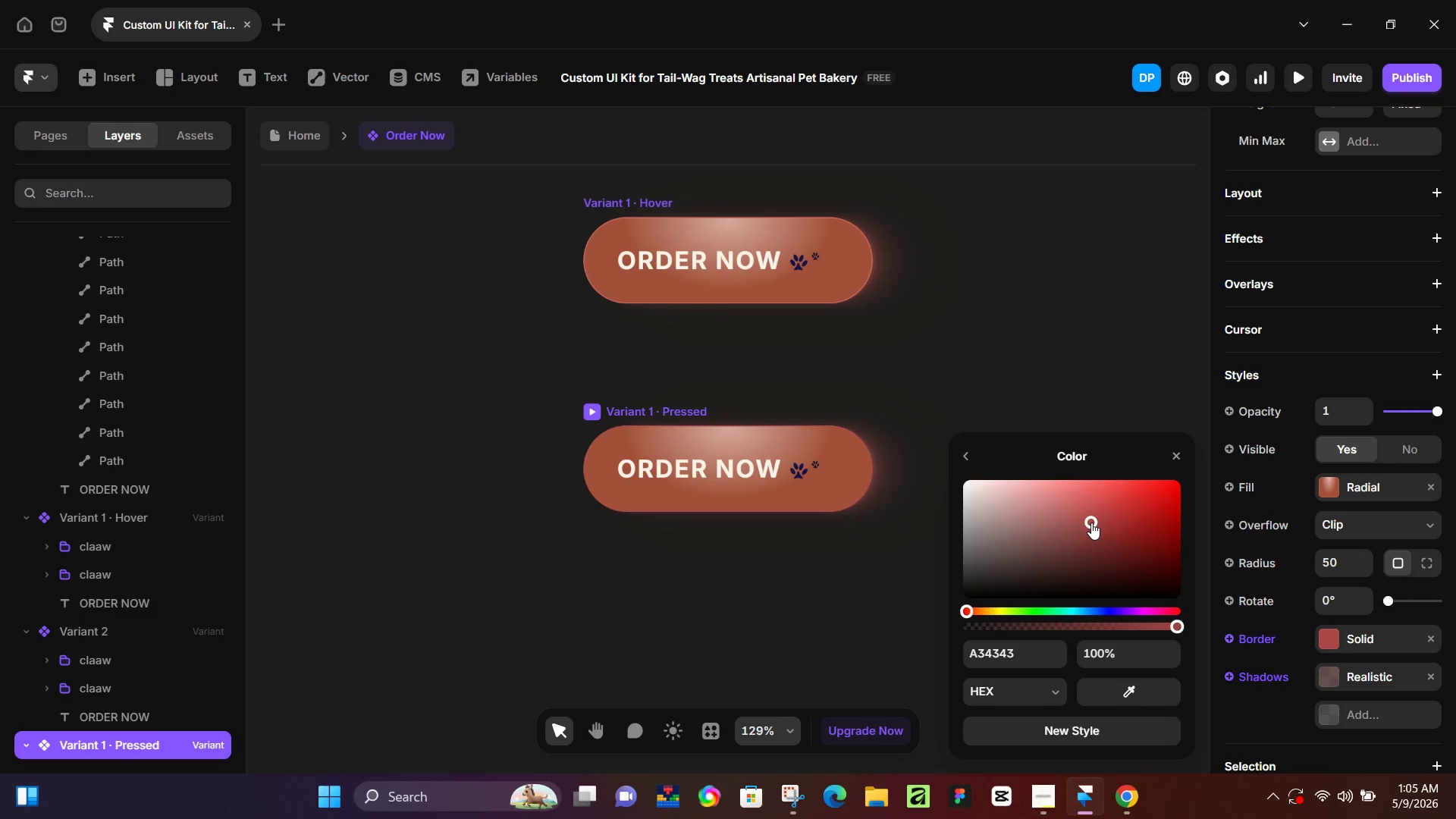 
left_click_drag(start_coordinate=[1091, 522], to_coordinate=[1106, 546])
 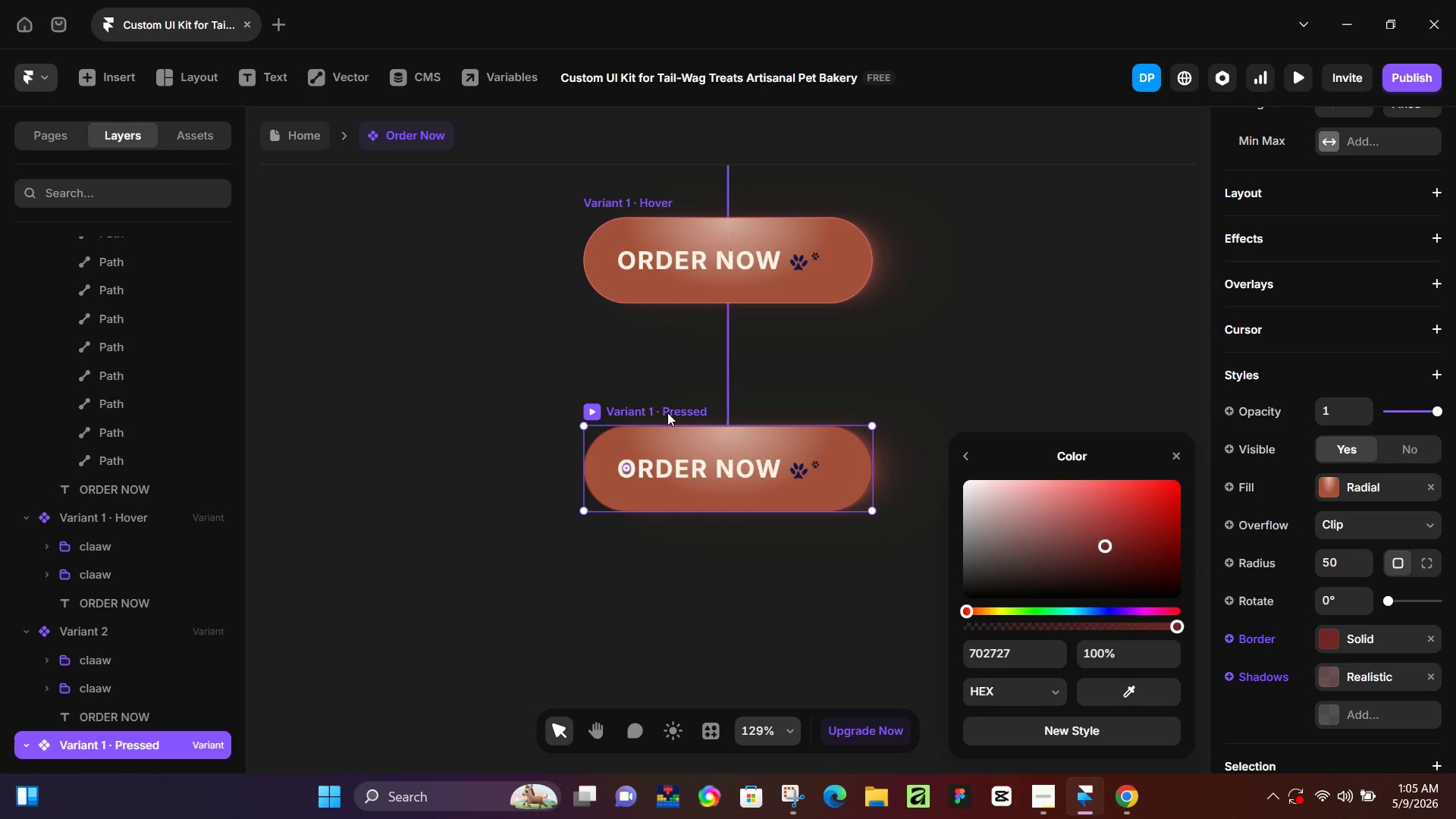 
left_click([682, 410])
 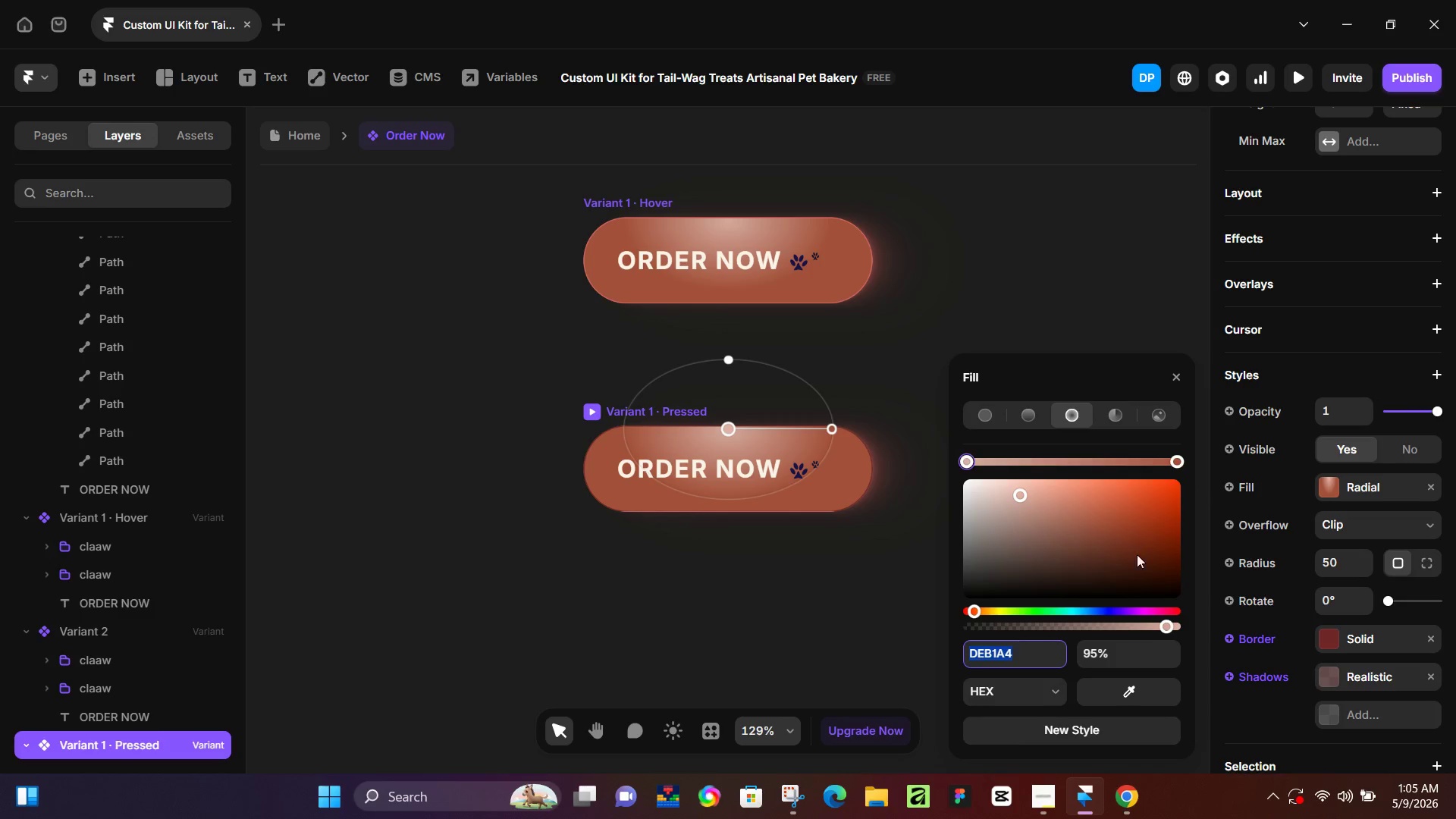 
wait(5.09)
 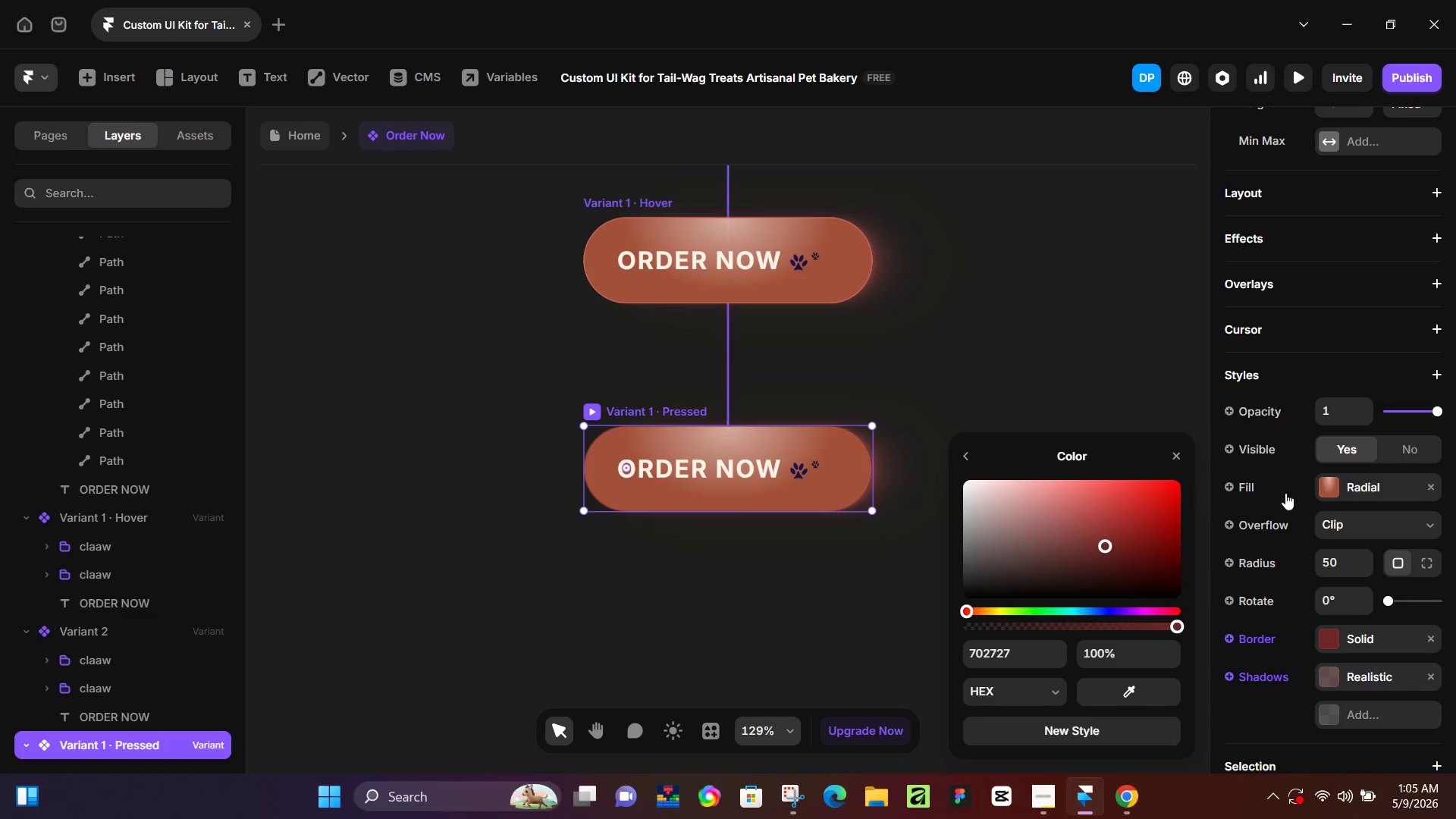 
left_click([1183, 457])
 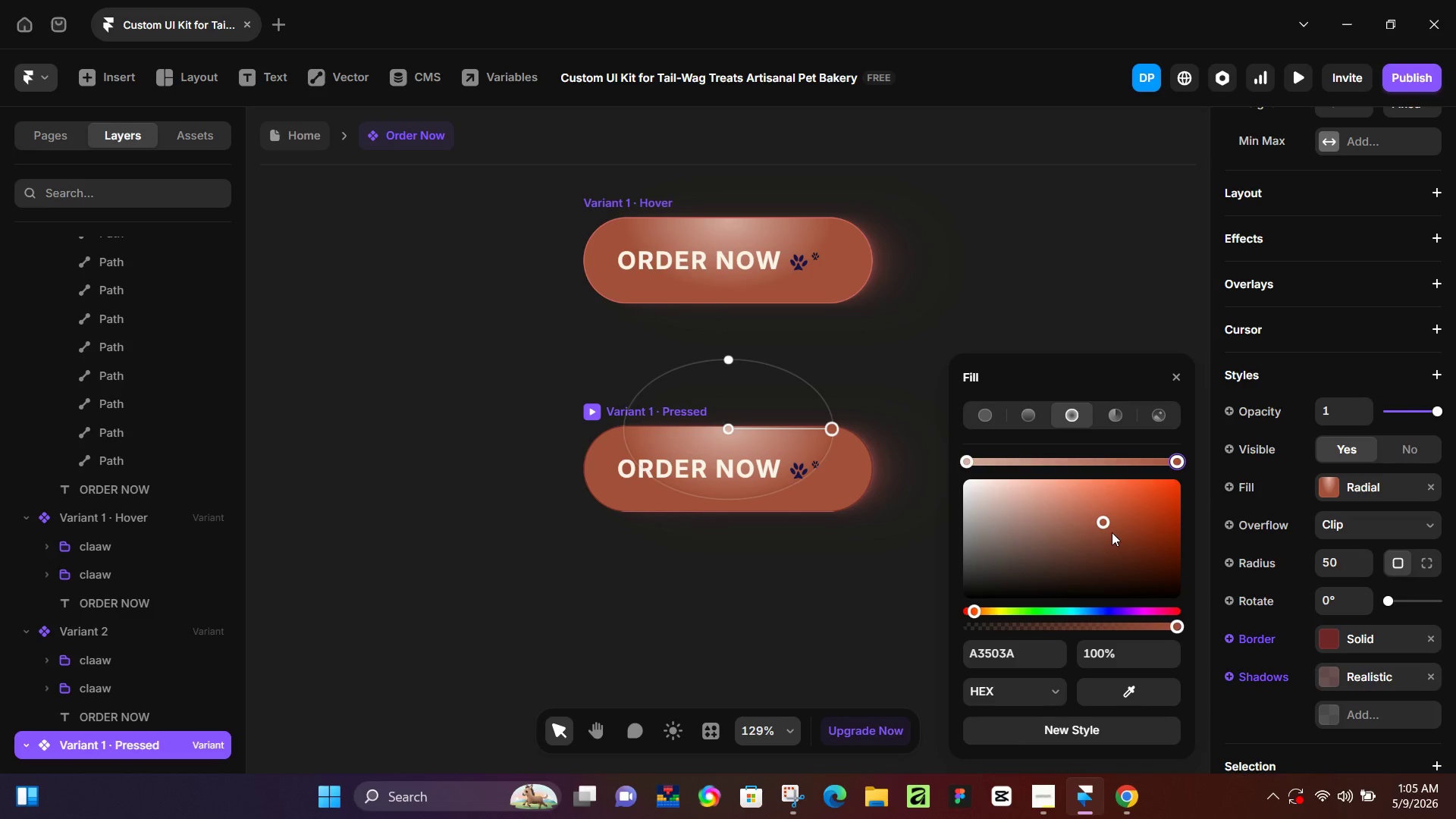 
left_click_drag(start_coordinate=[1112, 532], to_coordinate=[1114, 537])
 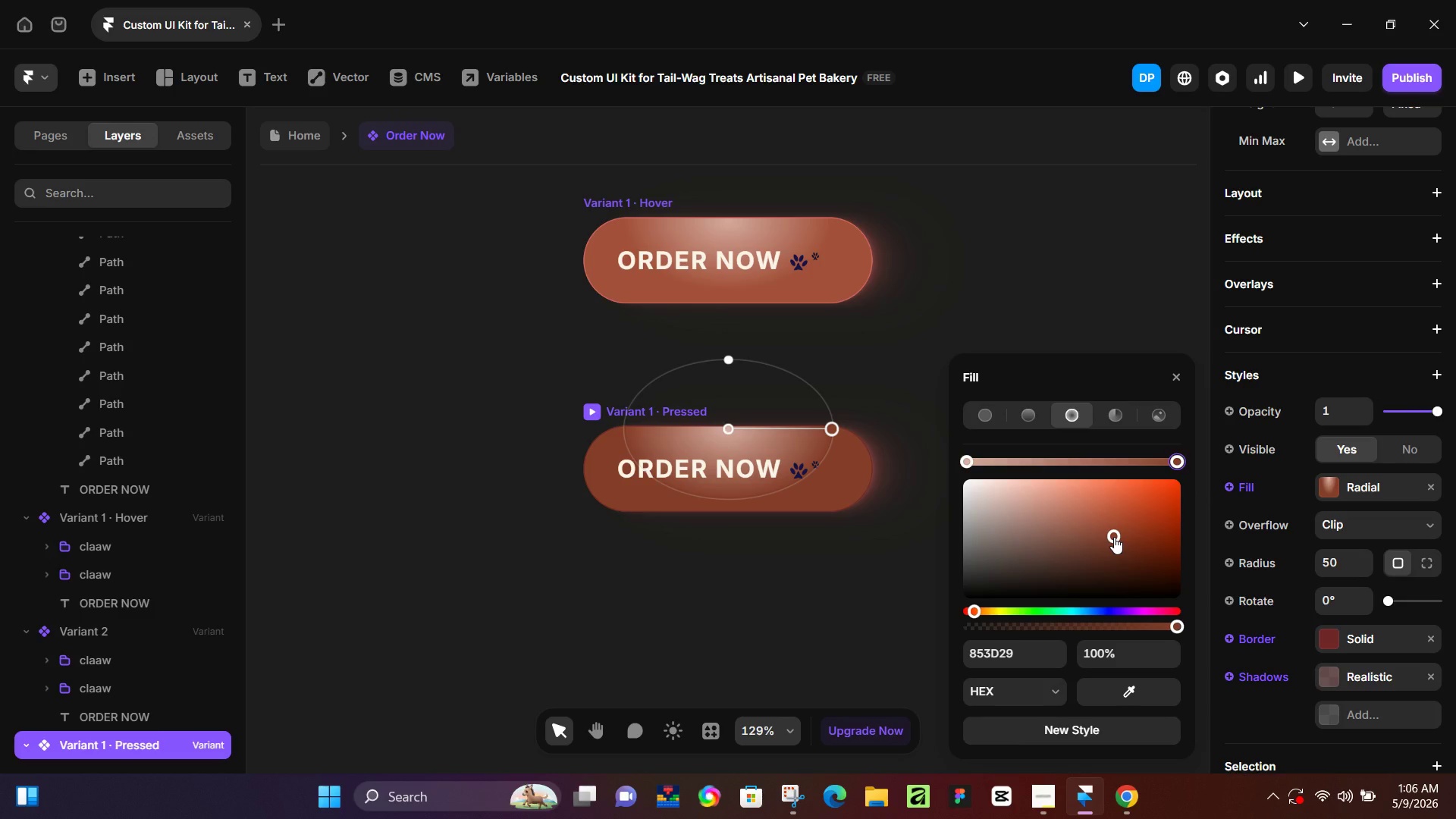 
wait(20.66)
 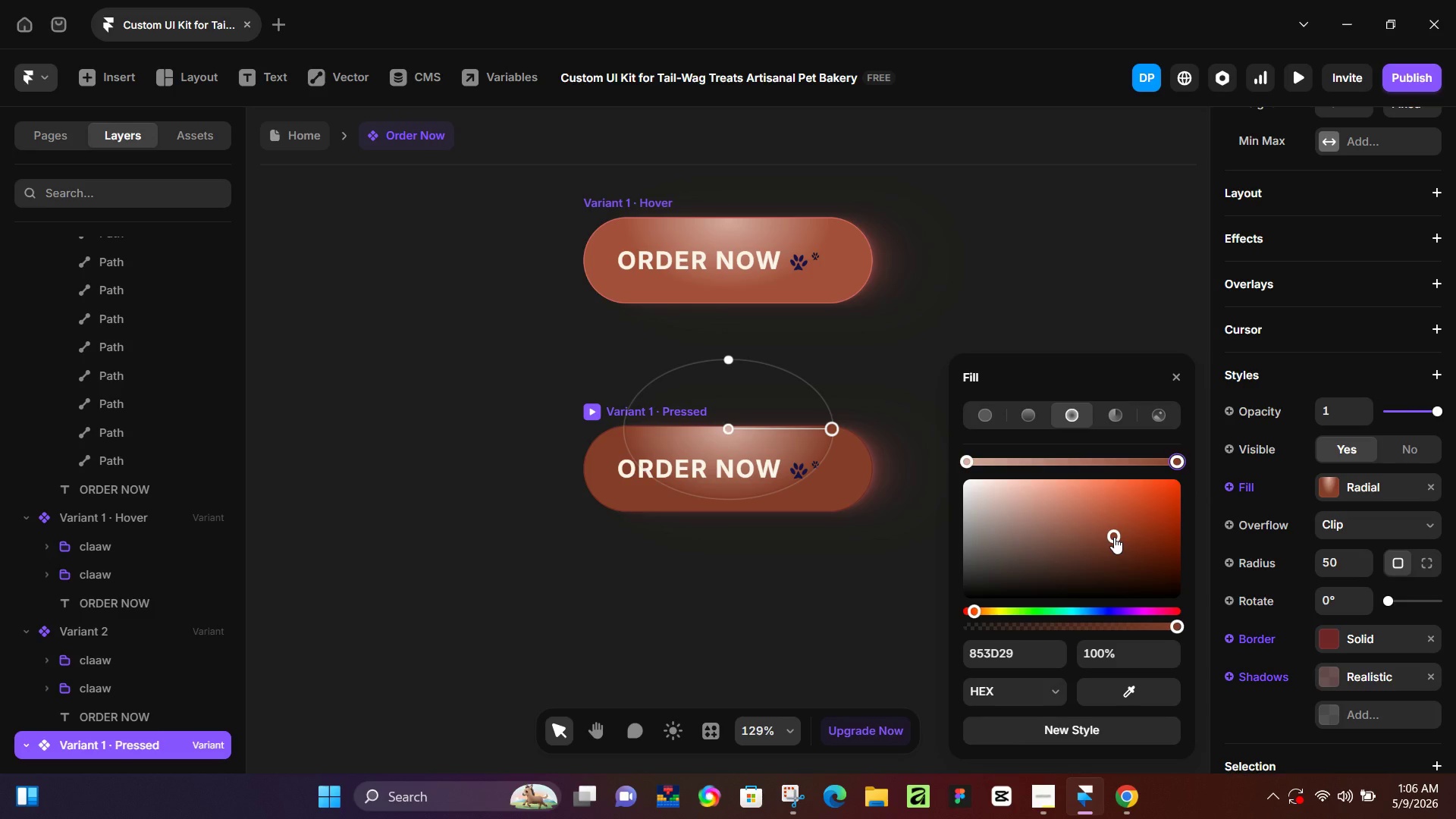 
left_click([282, 140])
 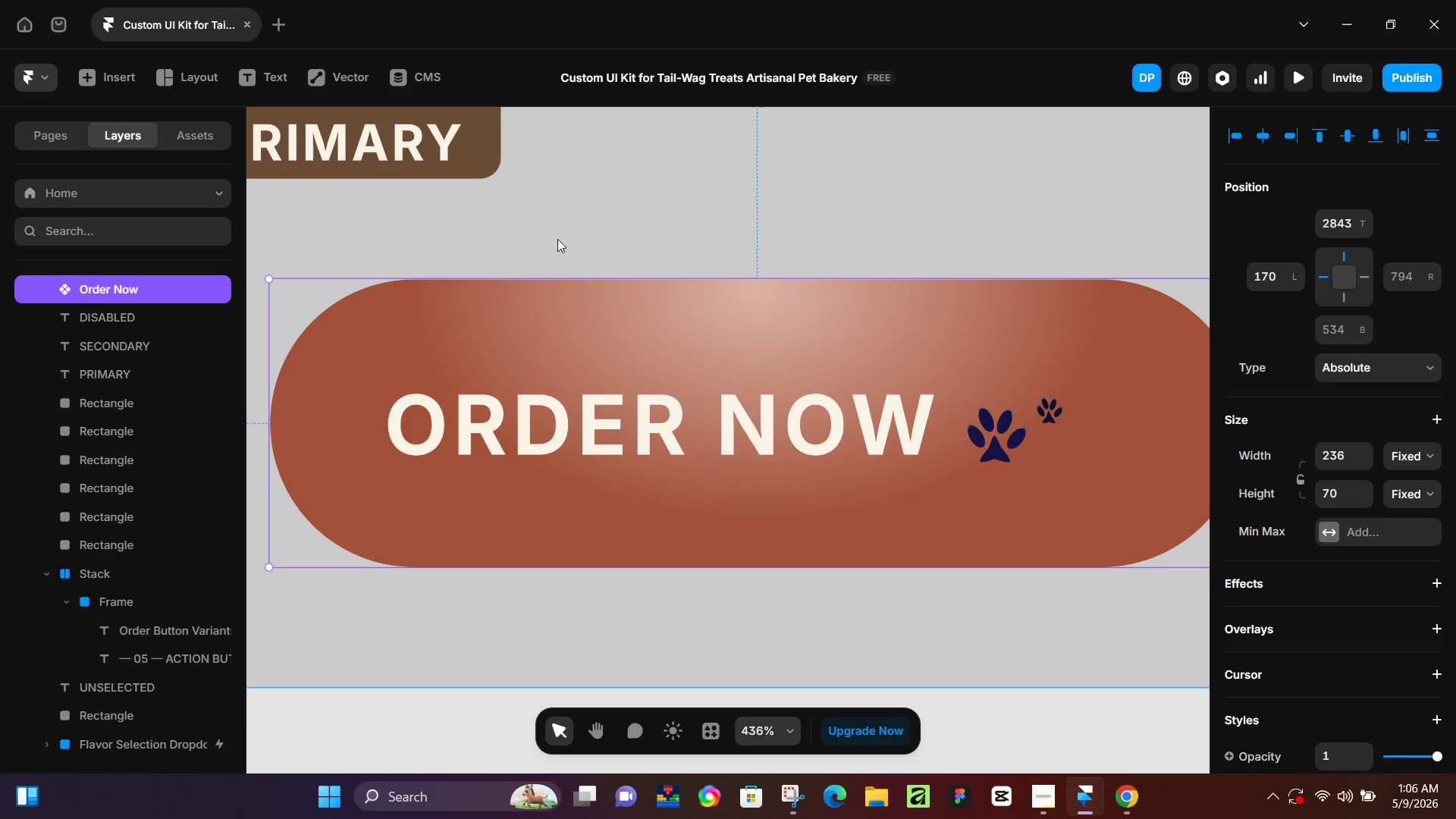 
hold_key(key=ControlLeft, duration=0.42)
scroll: coordinate [453, 293], scroll_direction: down, amount: 2.0
 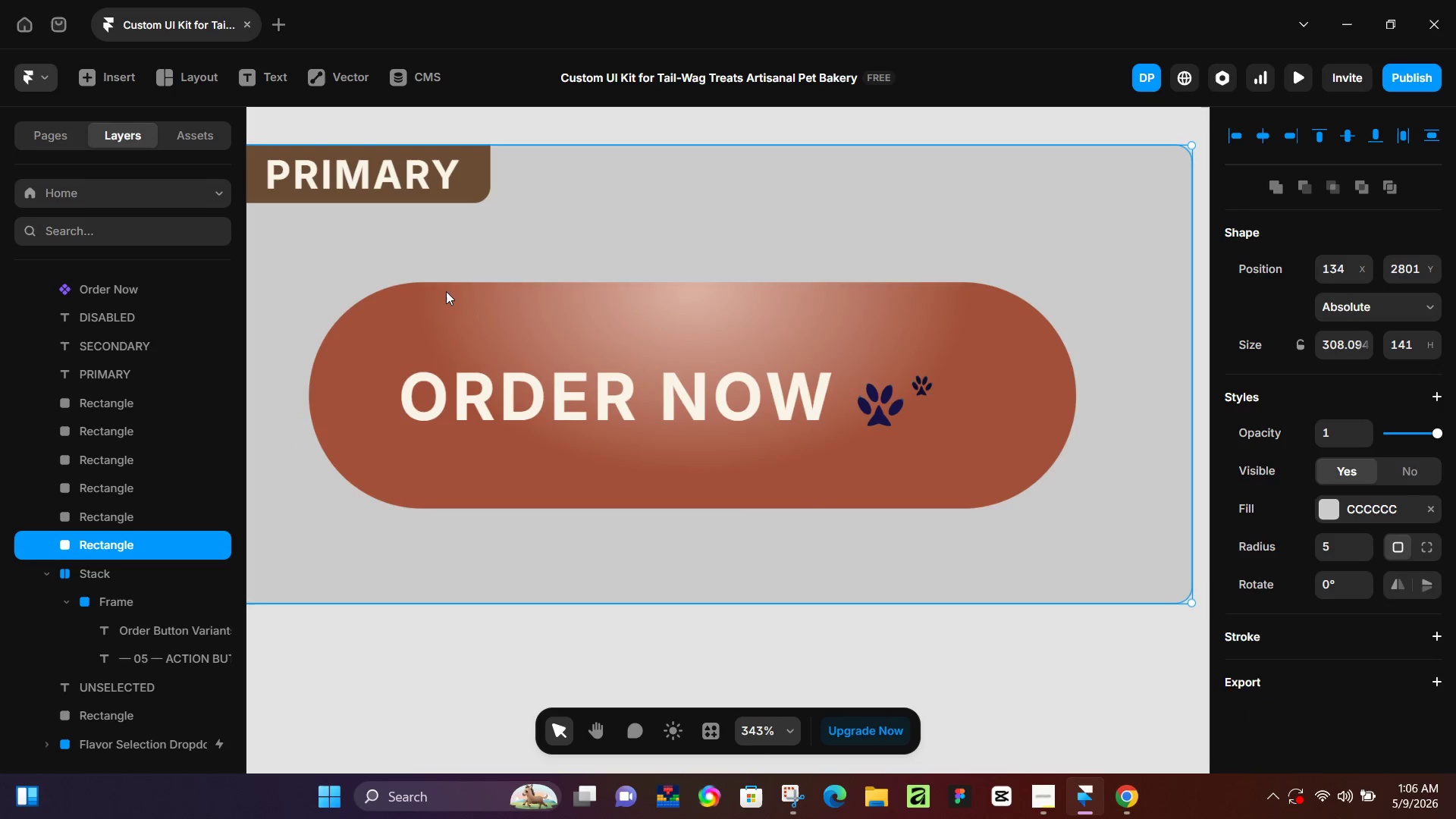 
double_click([452, 306])
 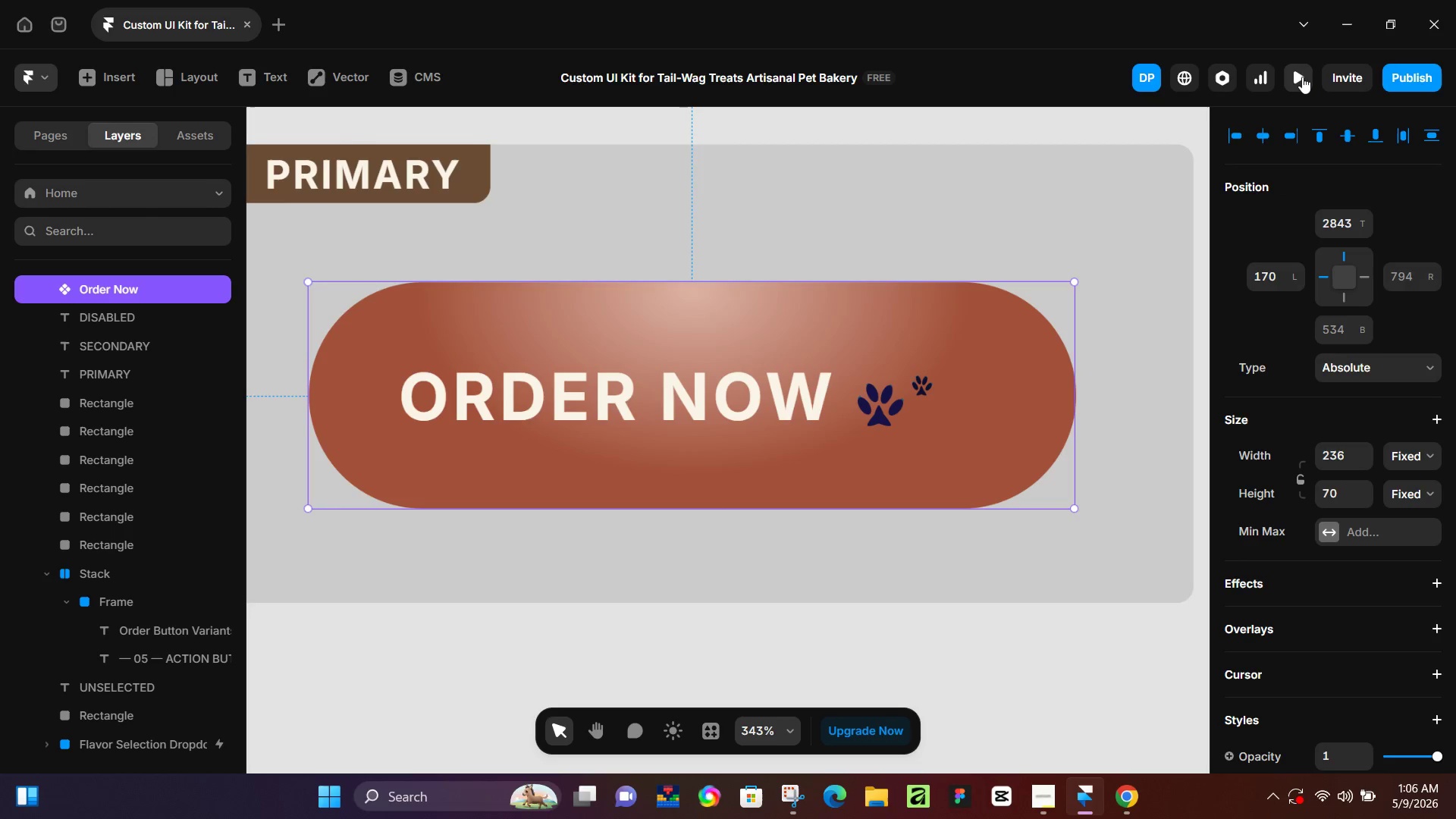 
left_click([1298, 77])
 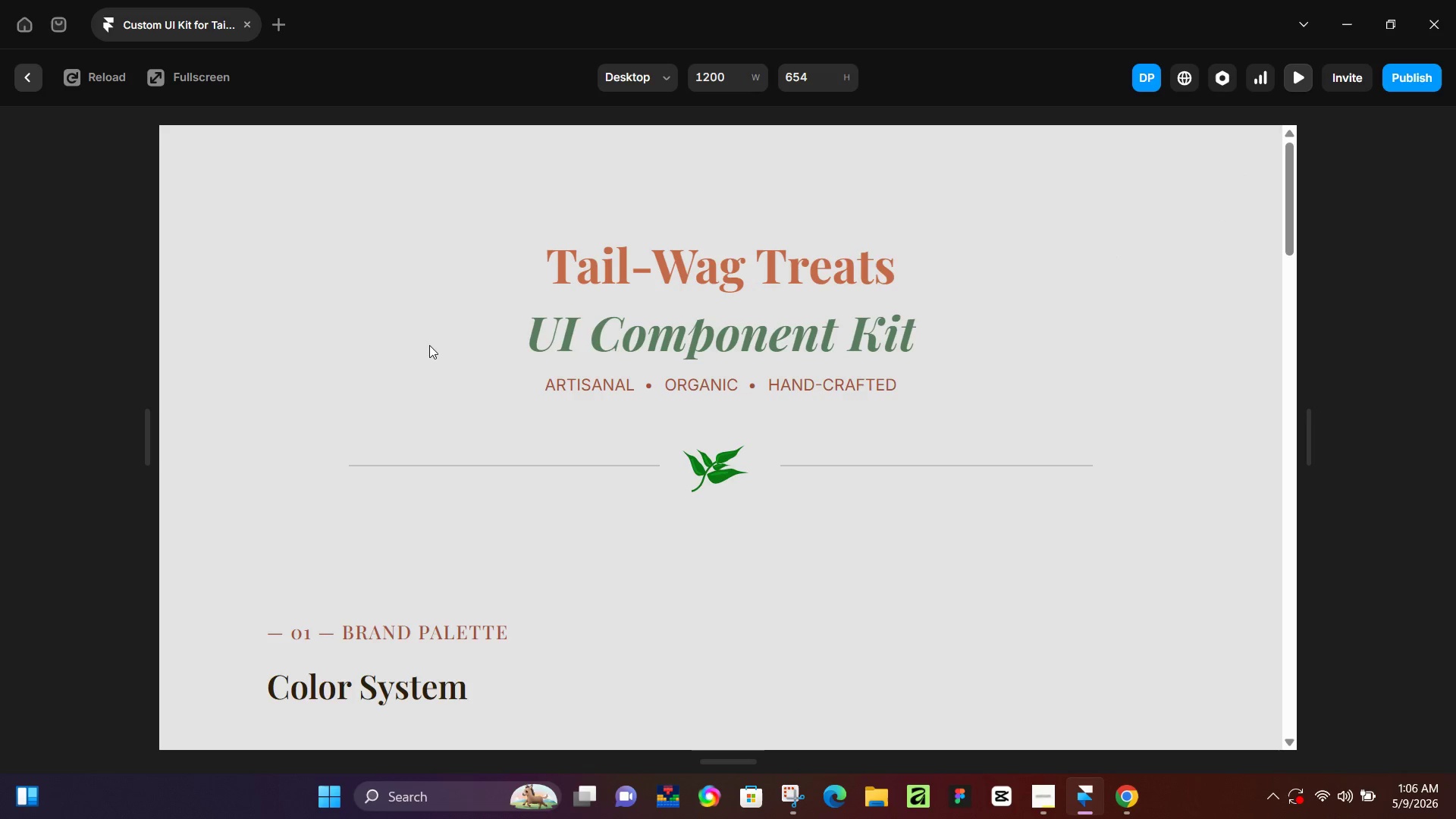 
scroll: coordinate [517, 305], scroll_direction: down, amount: 25.0
 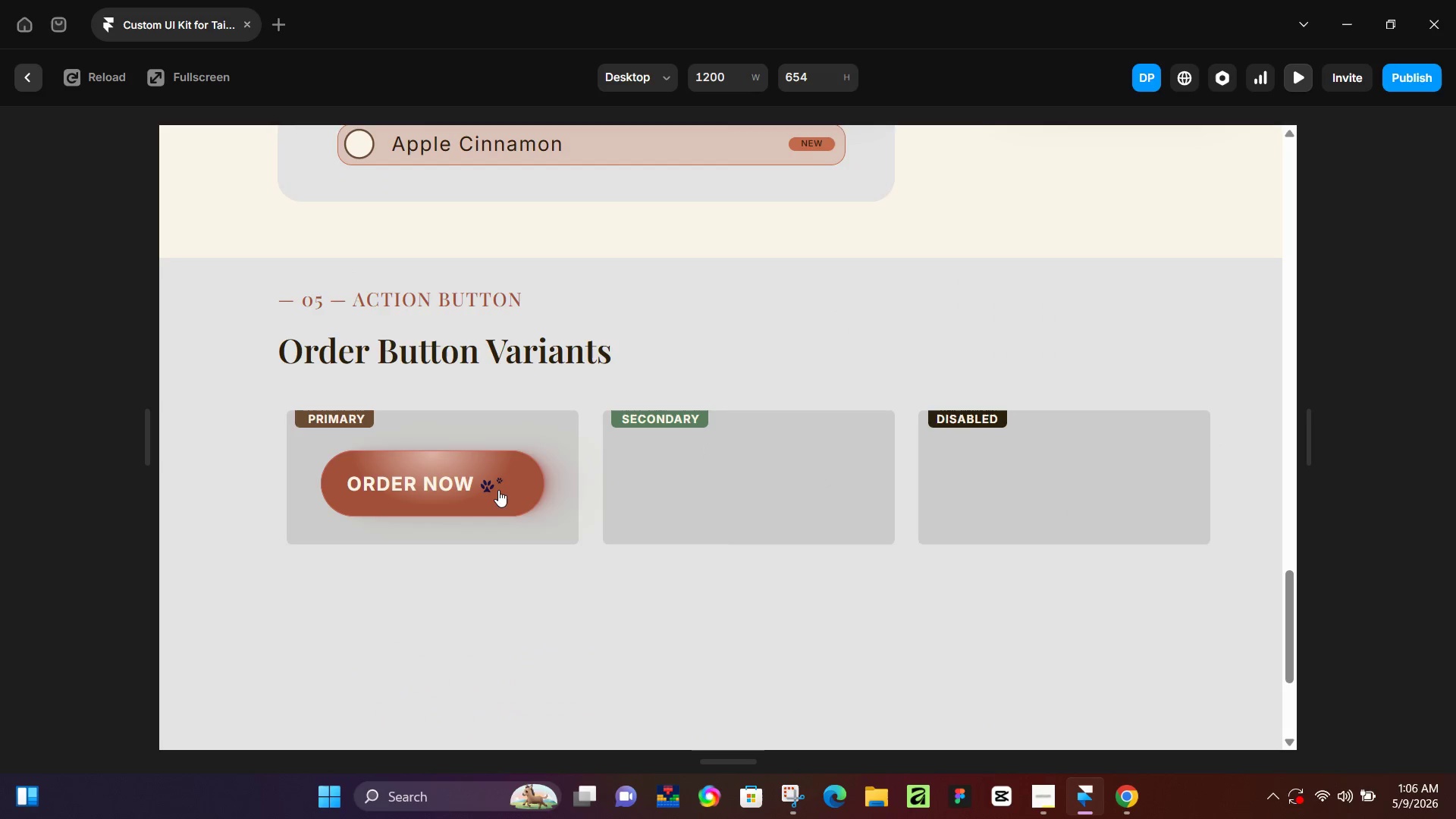 
left_click([498, 490])
 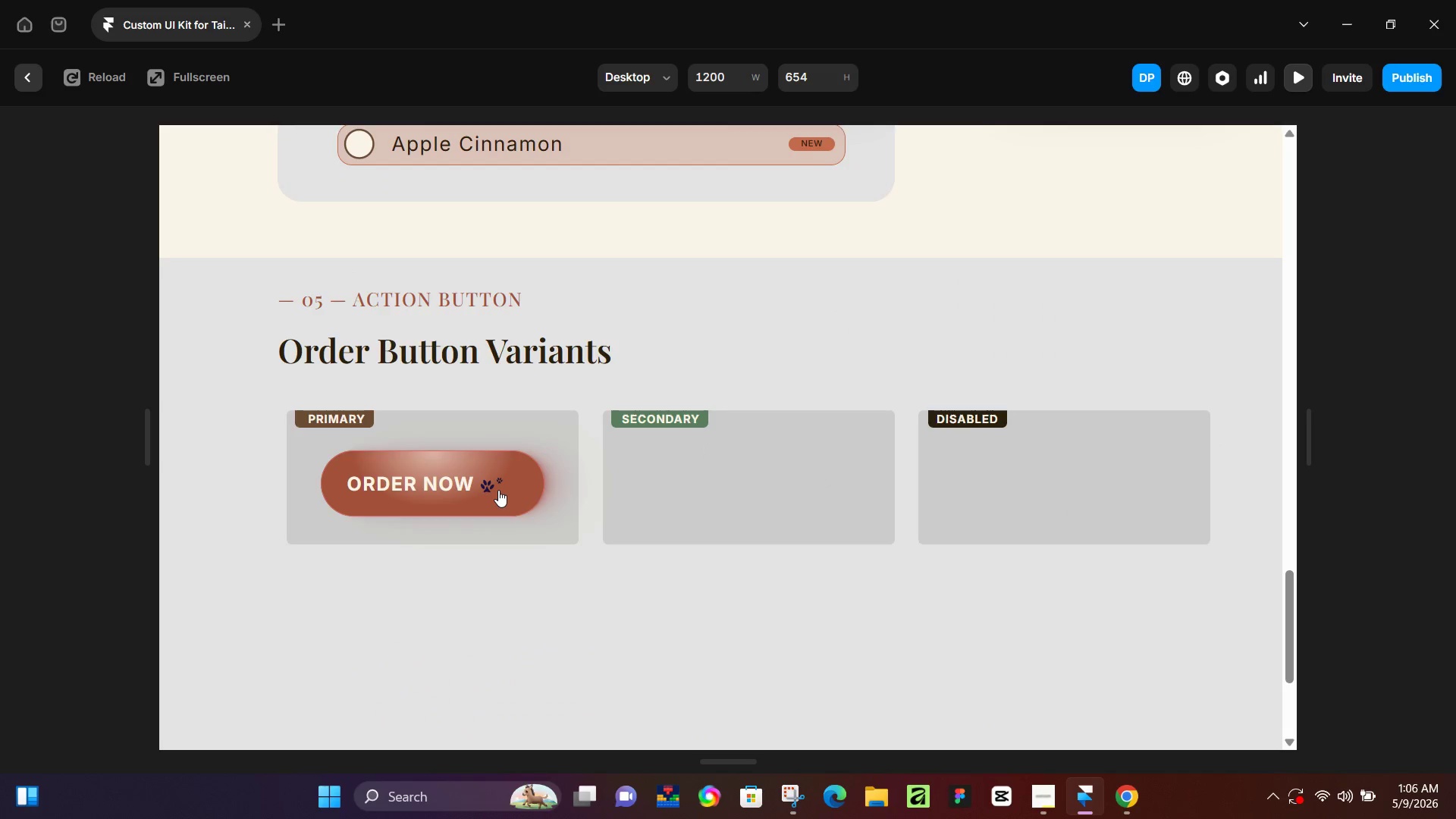 
left_click([498, 490])
 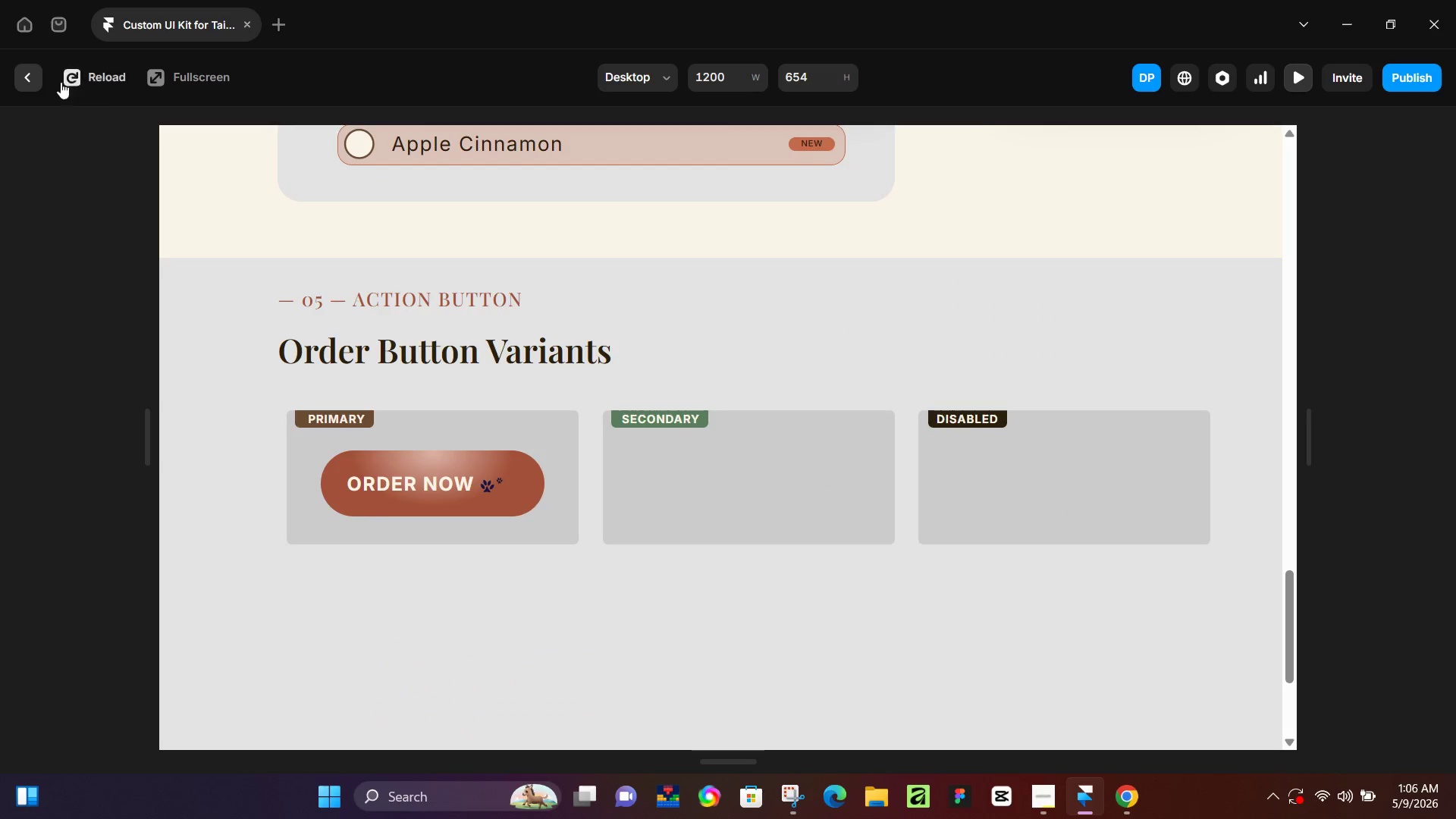 
left_click([33, 79])
 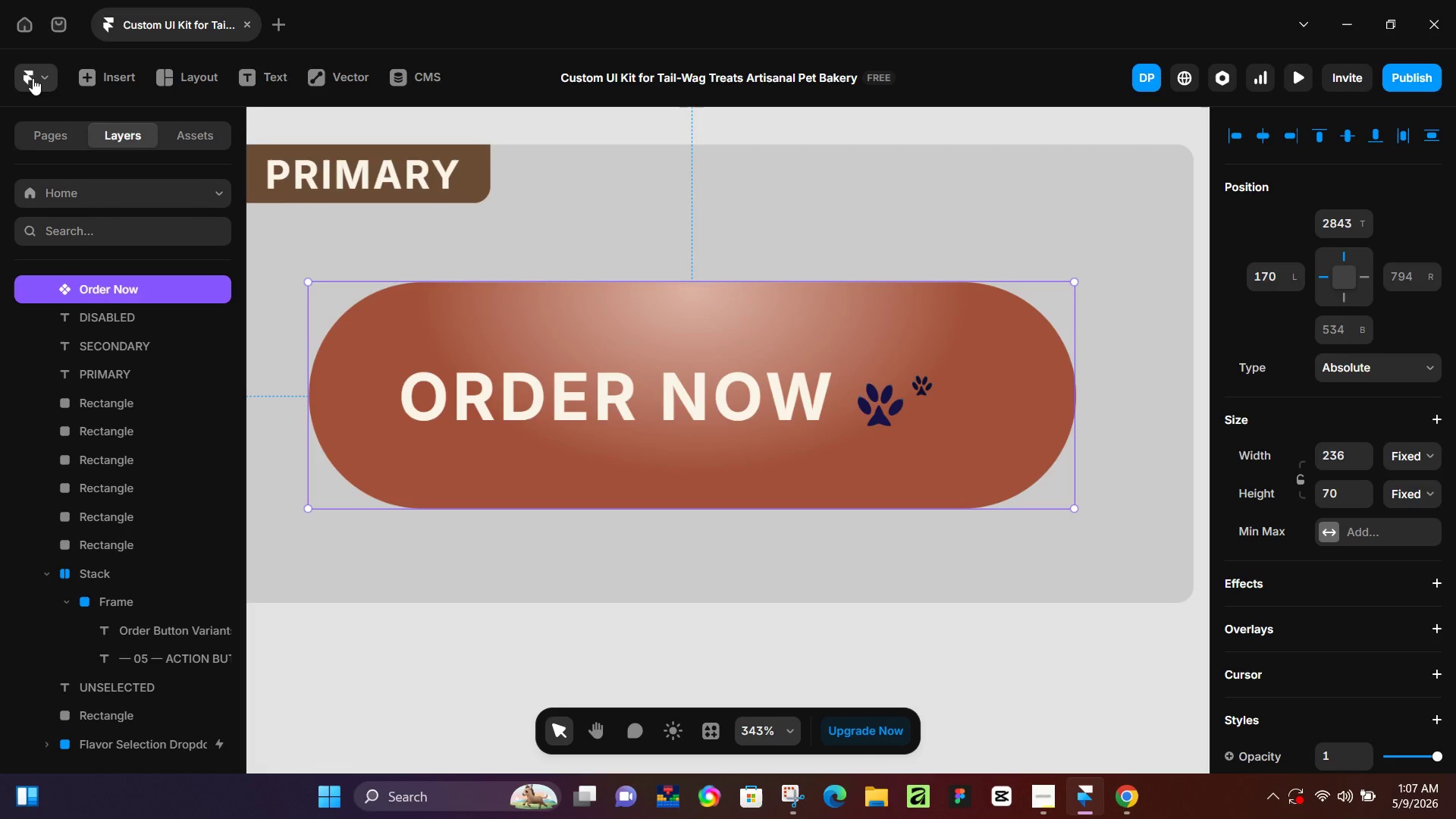 
wait(31.73)
 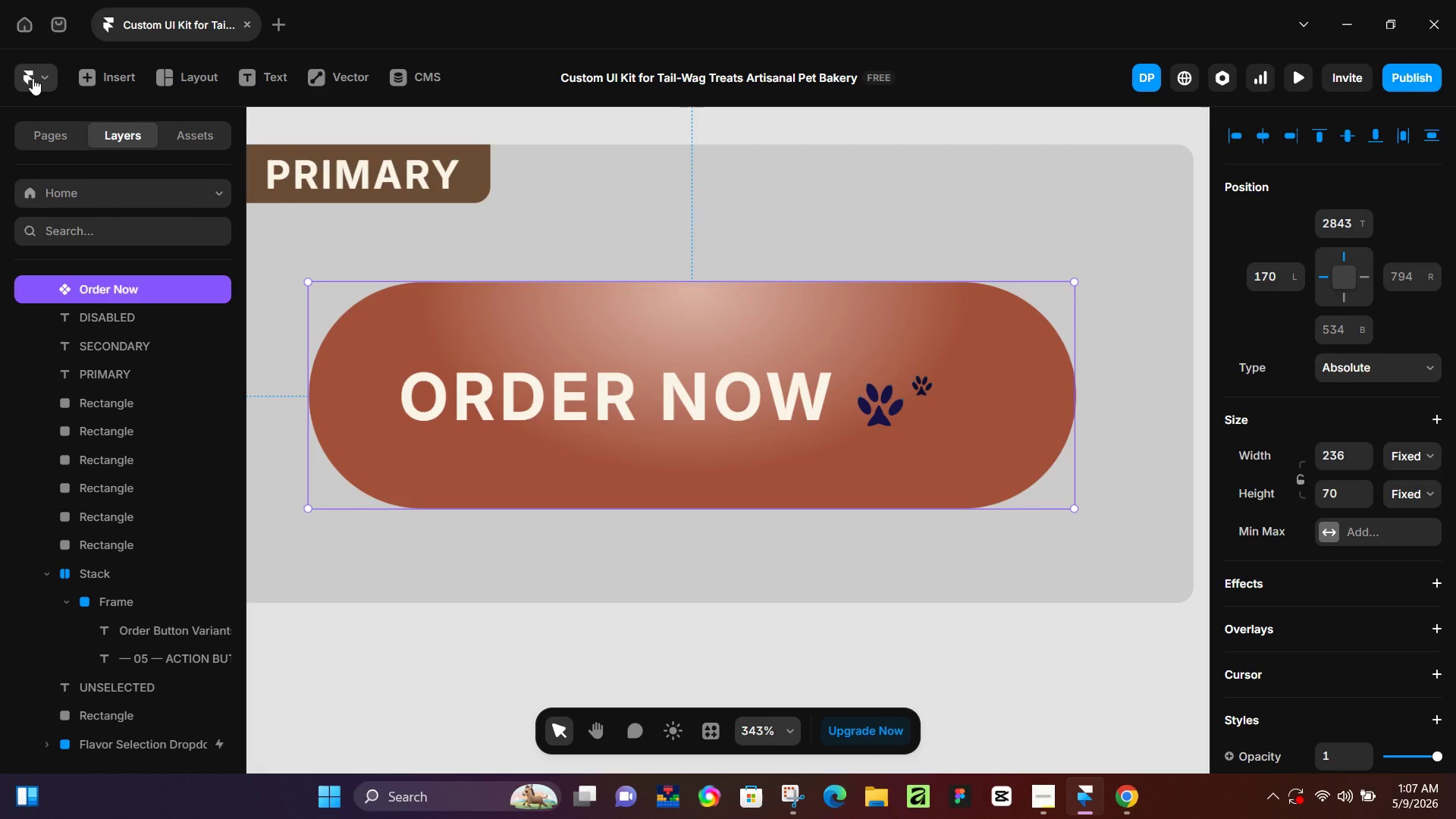 
double_click([670, 389])
 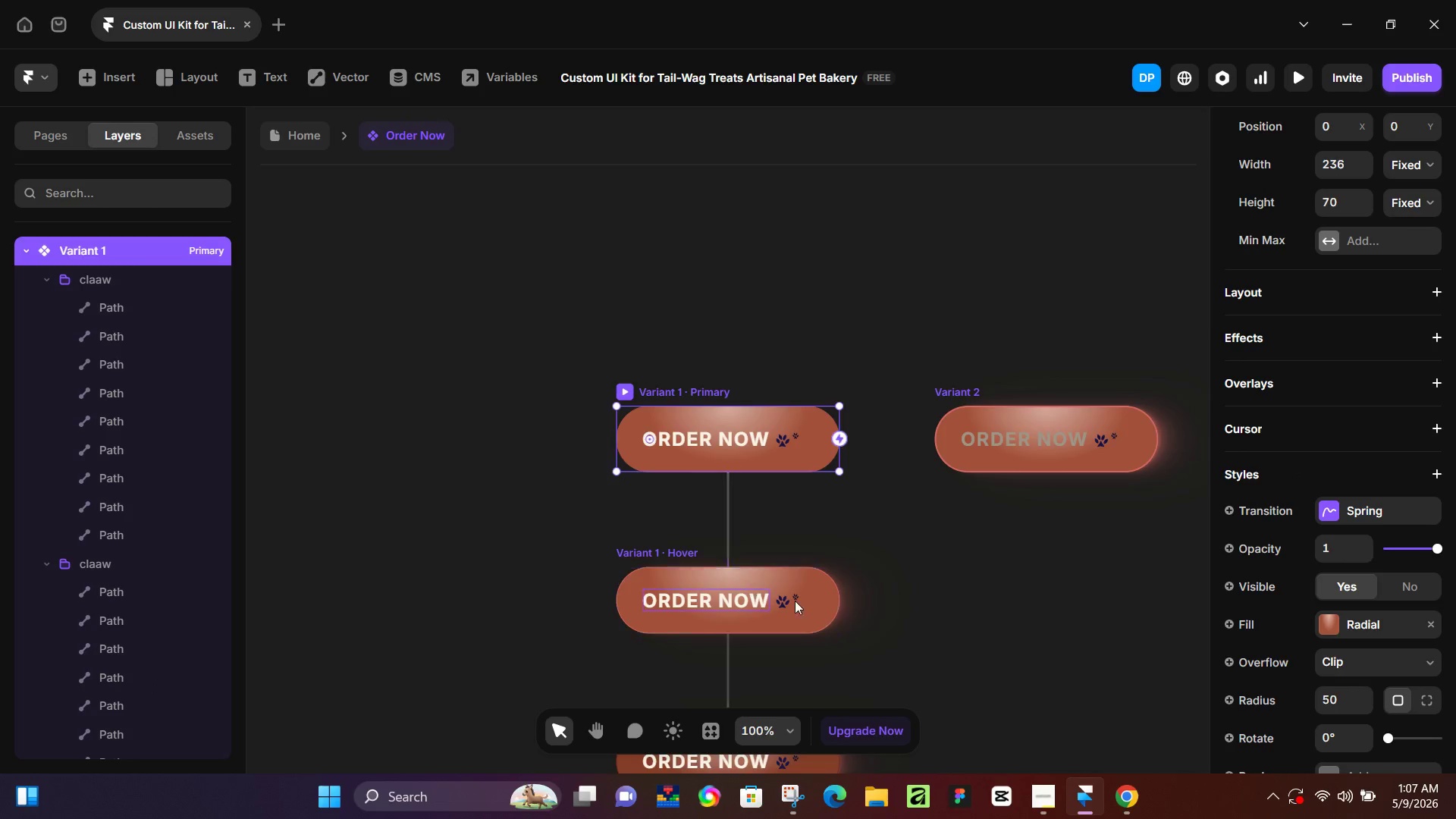 
scroll: coordinate [796, 579], scroll_direction: down, amount: 6.0
 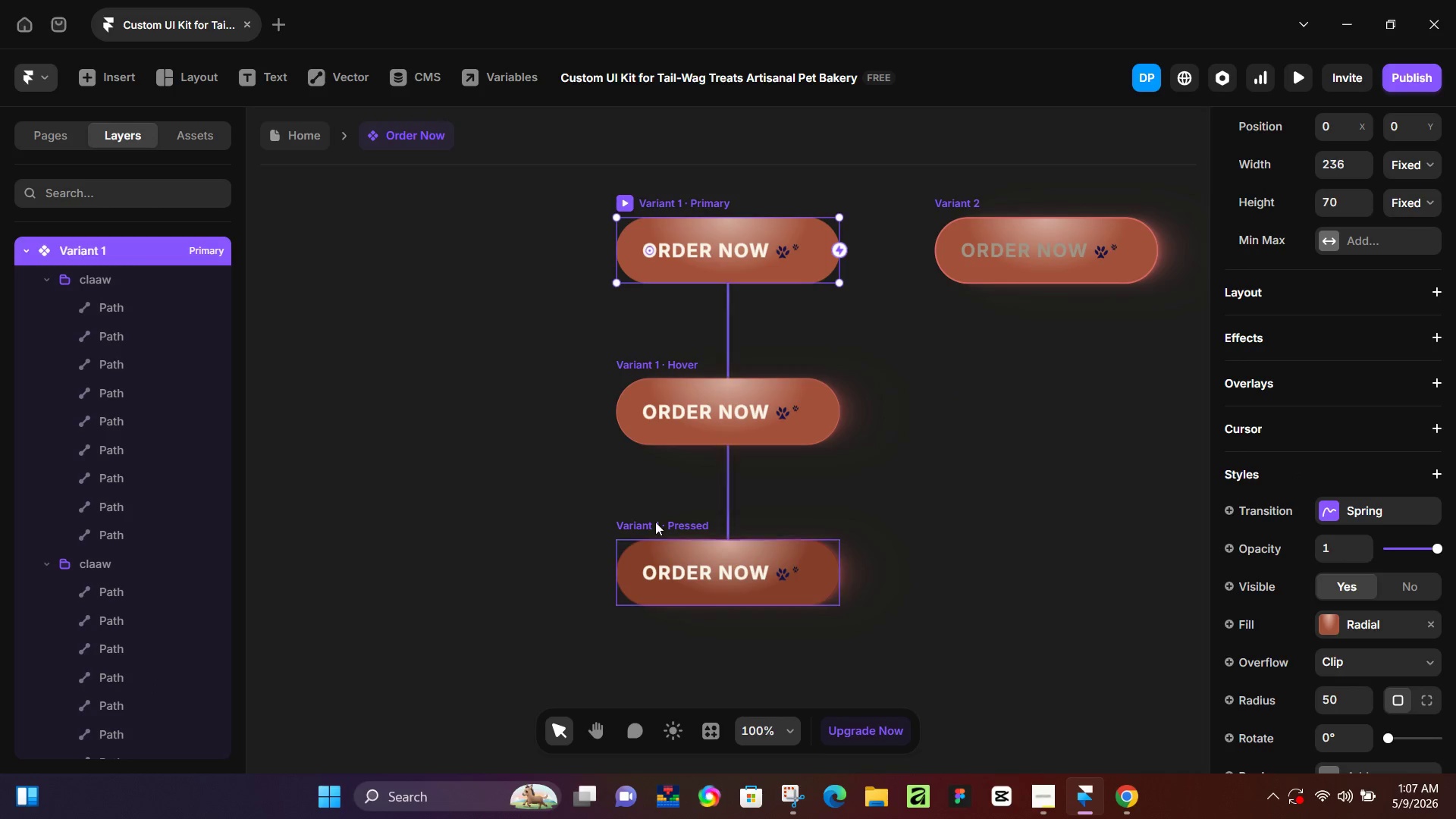 
left_click([652, 519])
 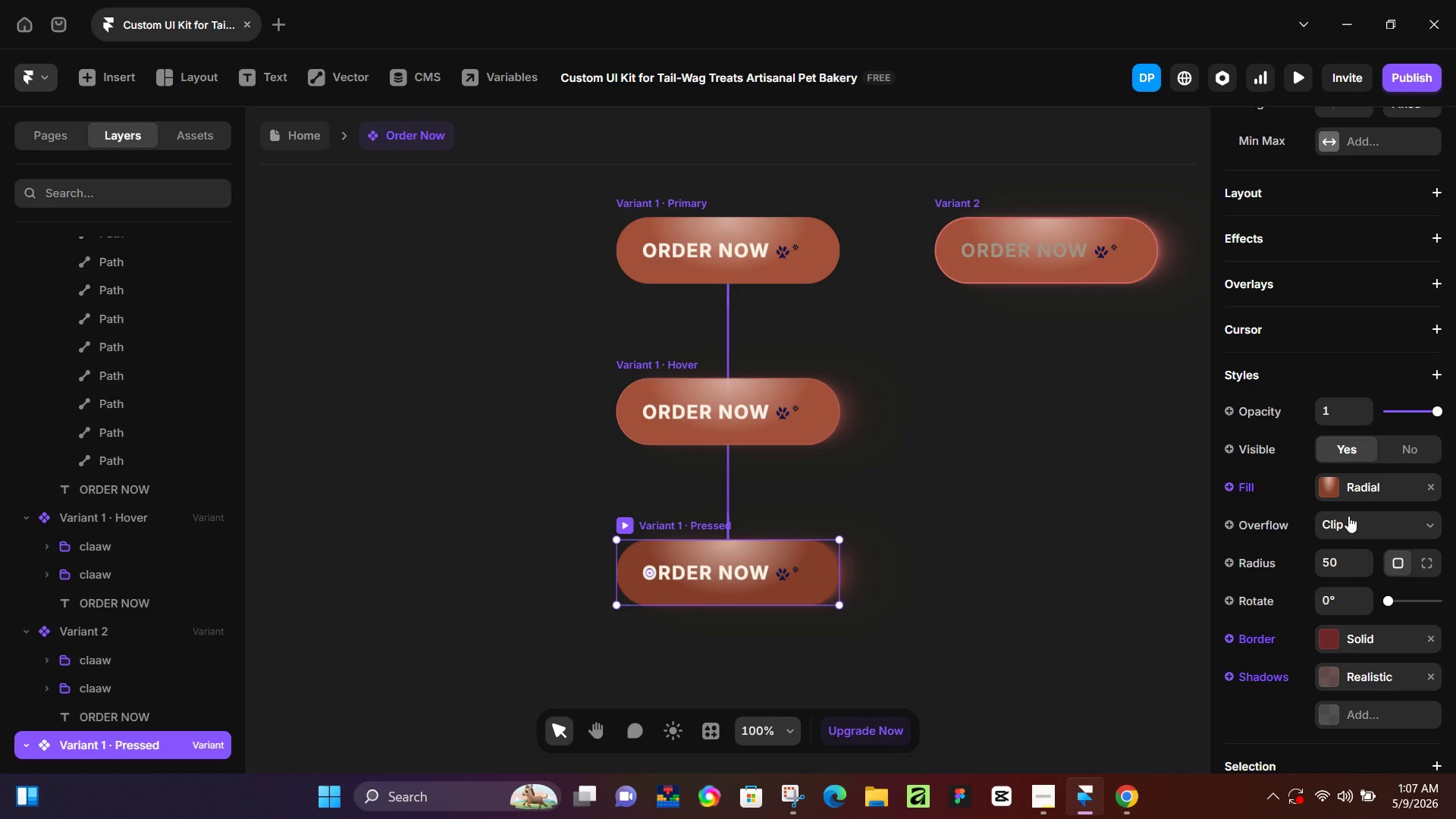 
left_click([1330, 488])
 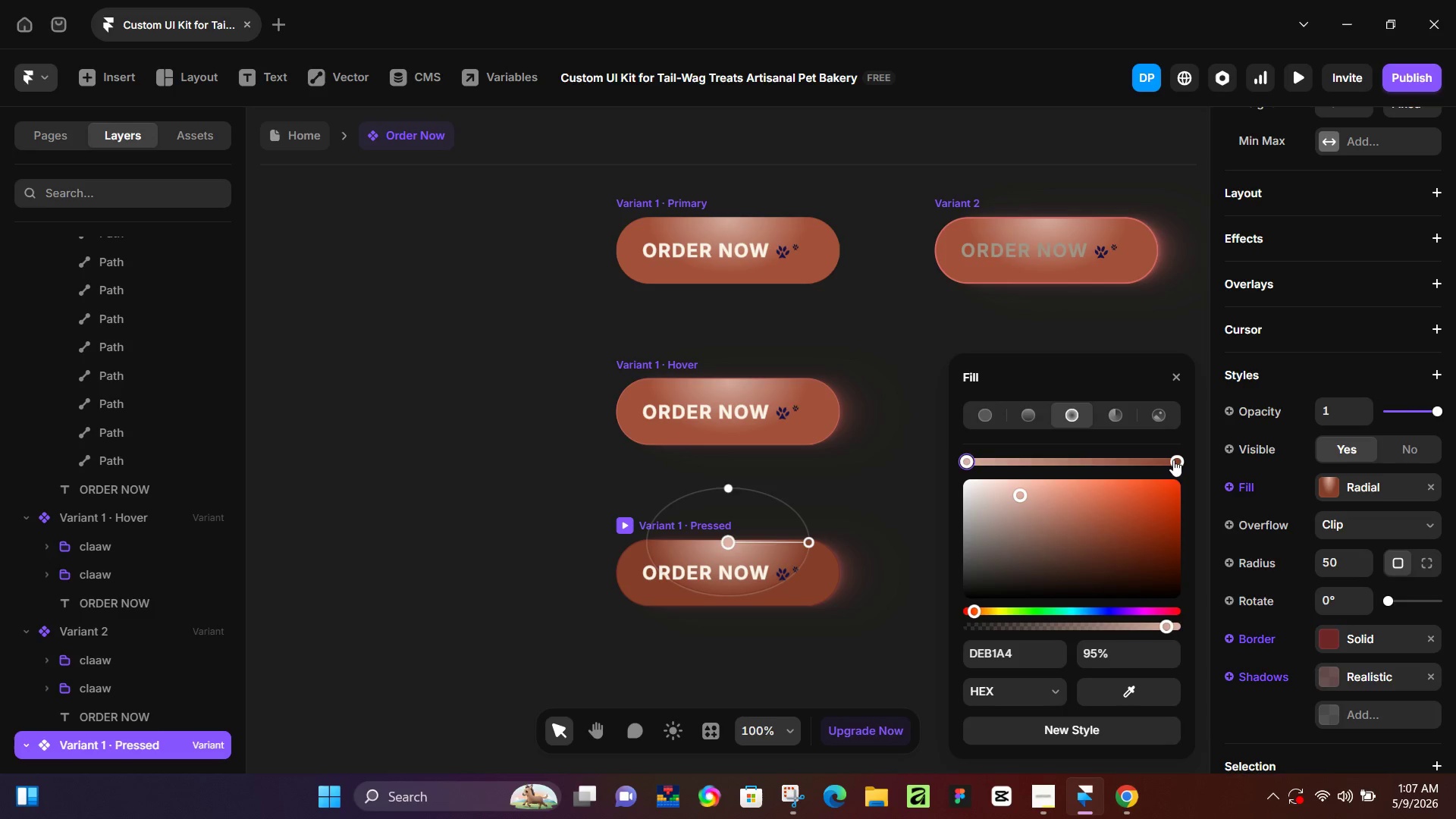 
left_click([1175, 459])
 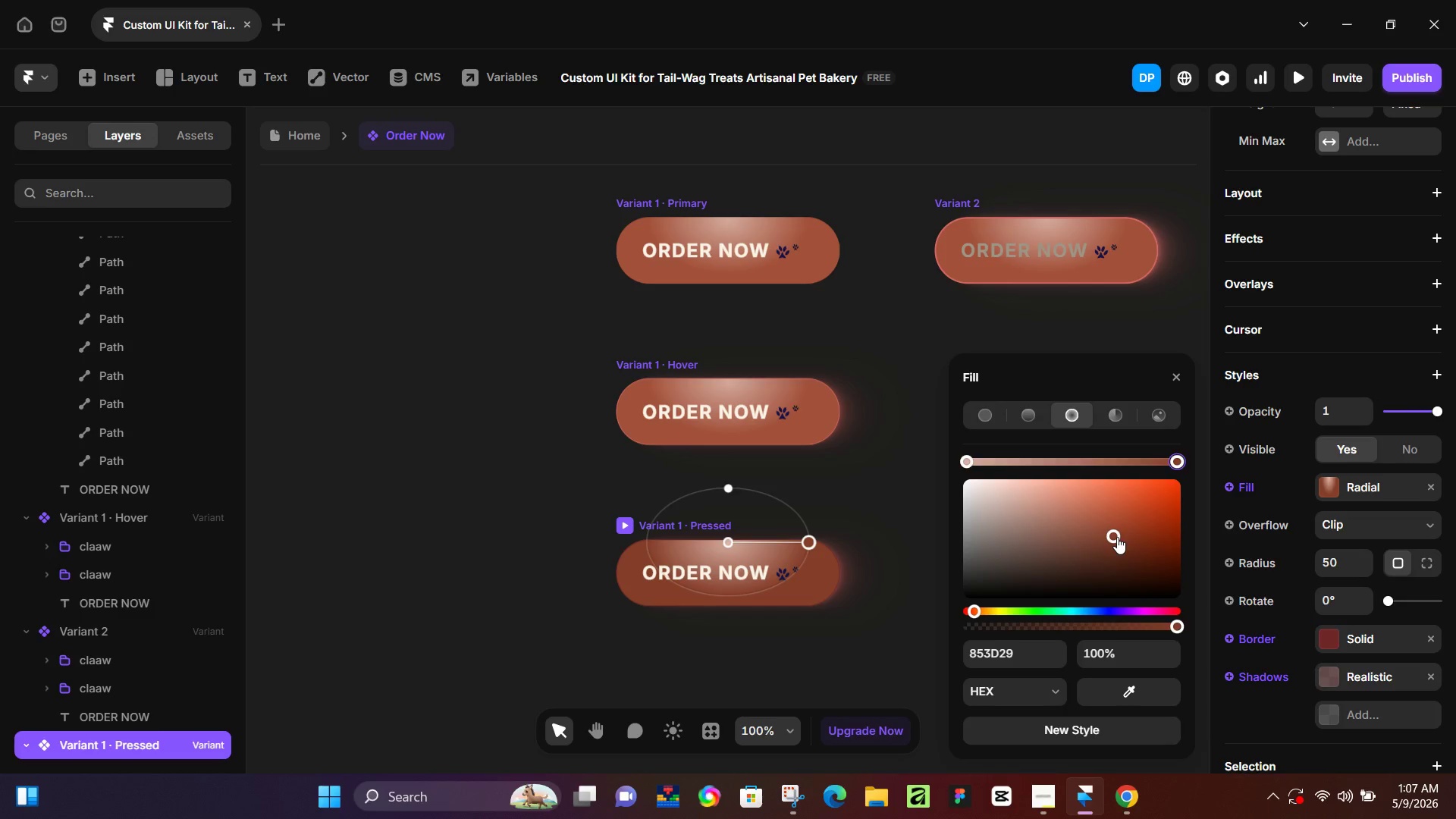 
left_click_drag(start_coordinate=[1117, 537], to_coordinate=[1119, 550])
 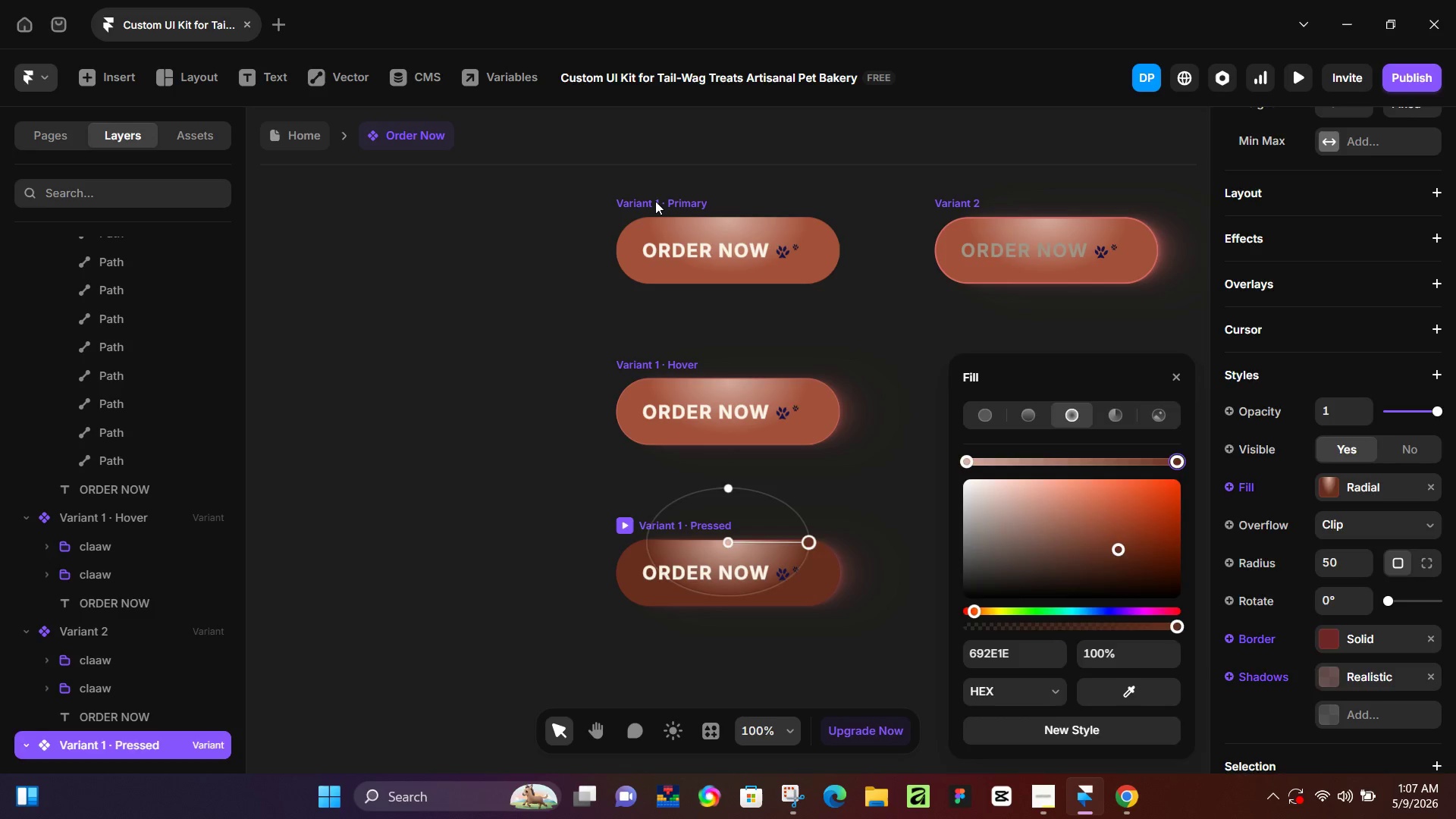 
left_click([655, 201])
 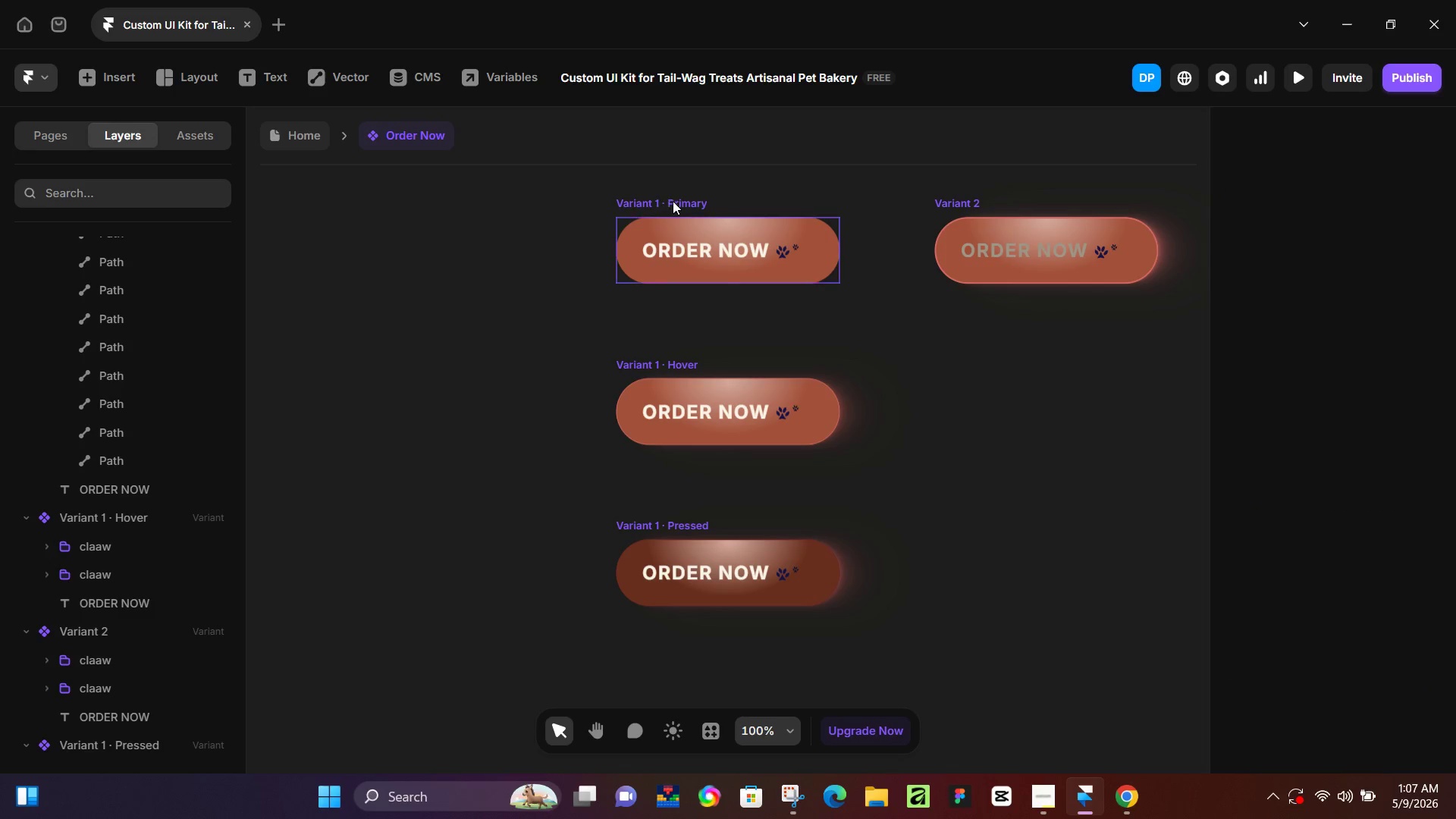 
left_click([673, 201])
 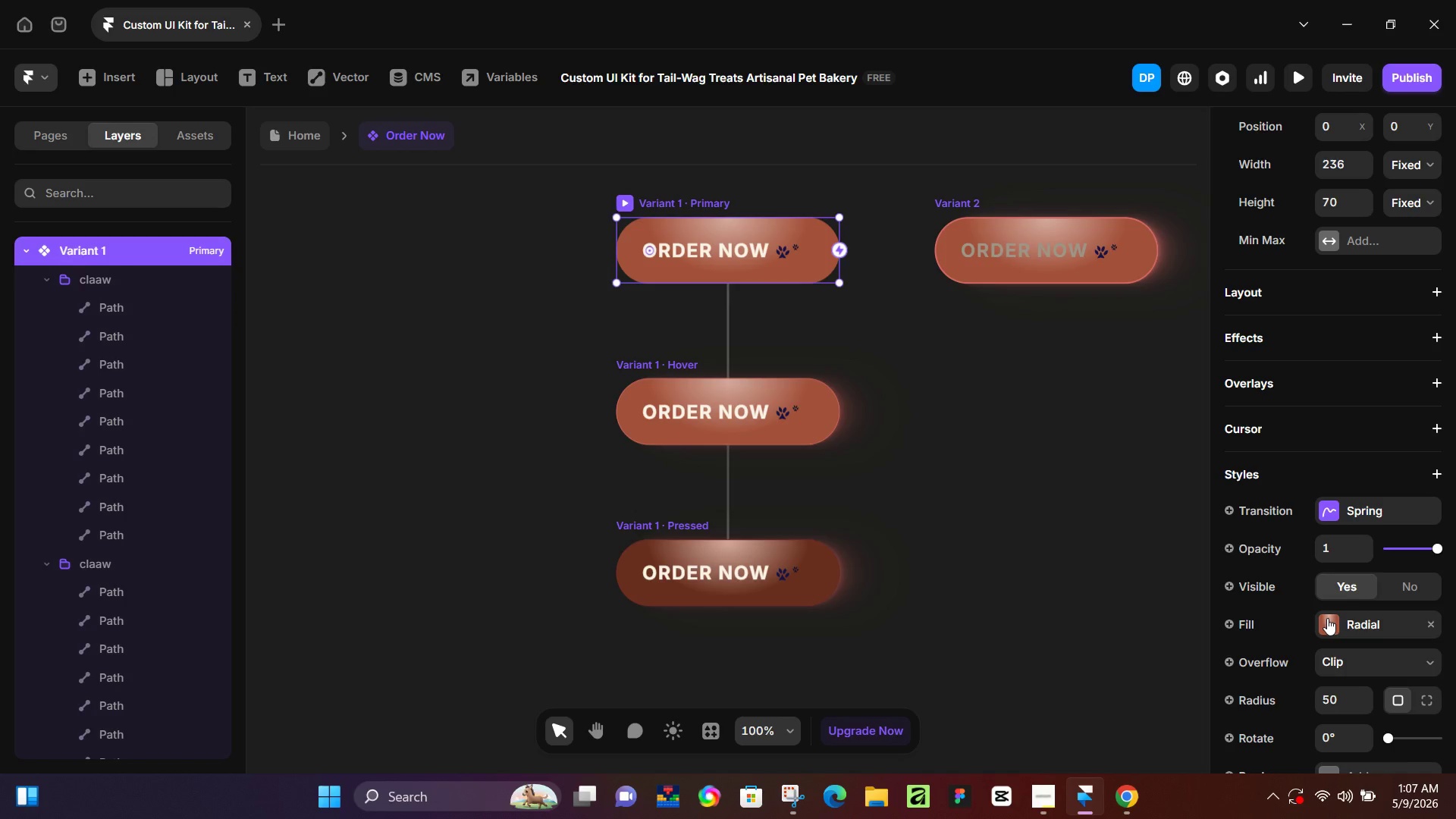 
left_click([1327, 618])
 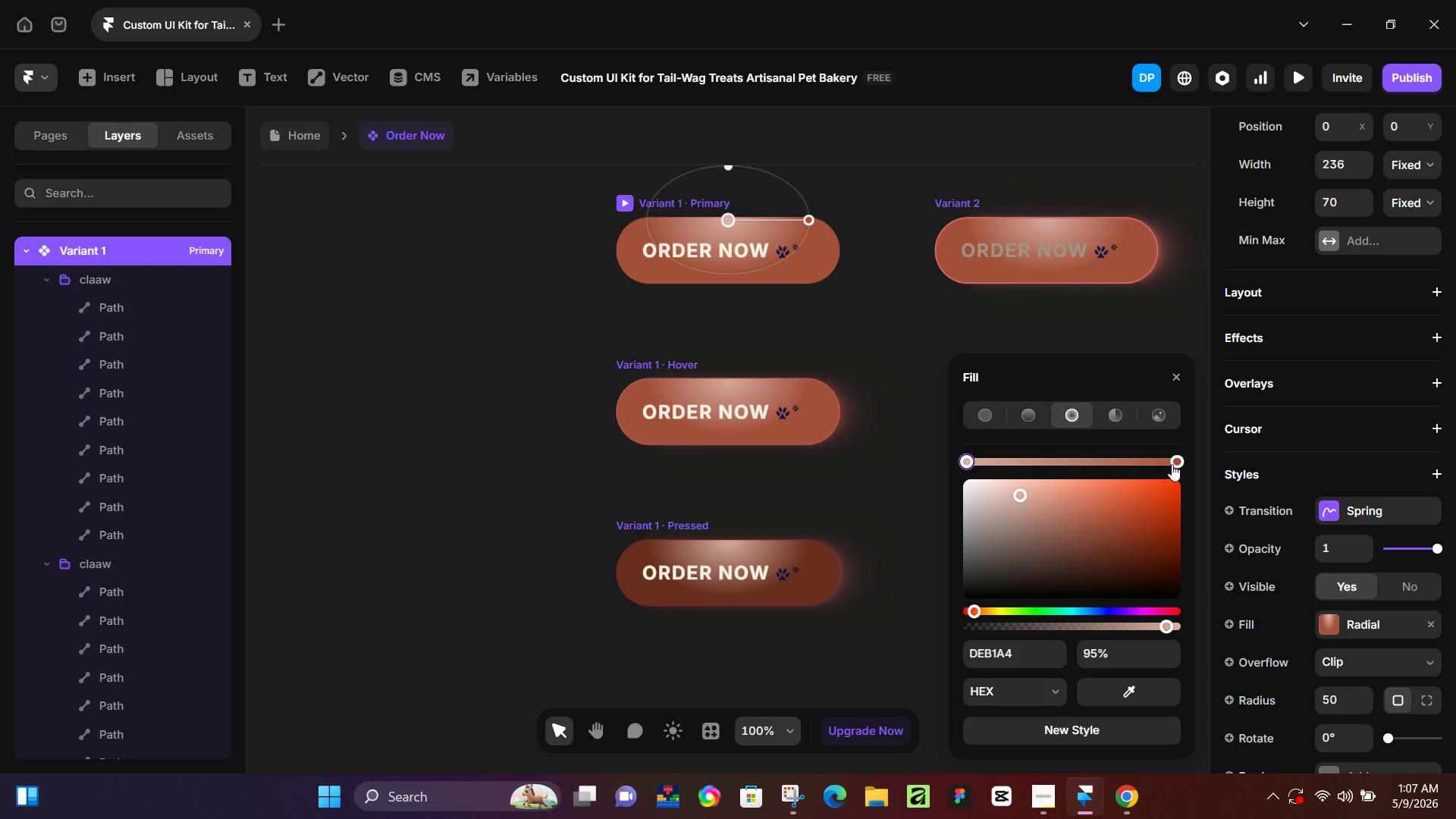 
left_click([1177, 460])
 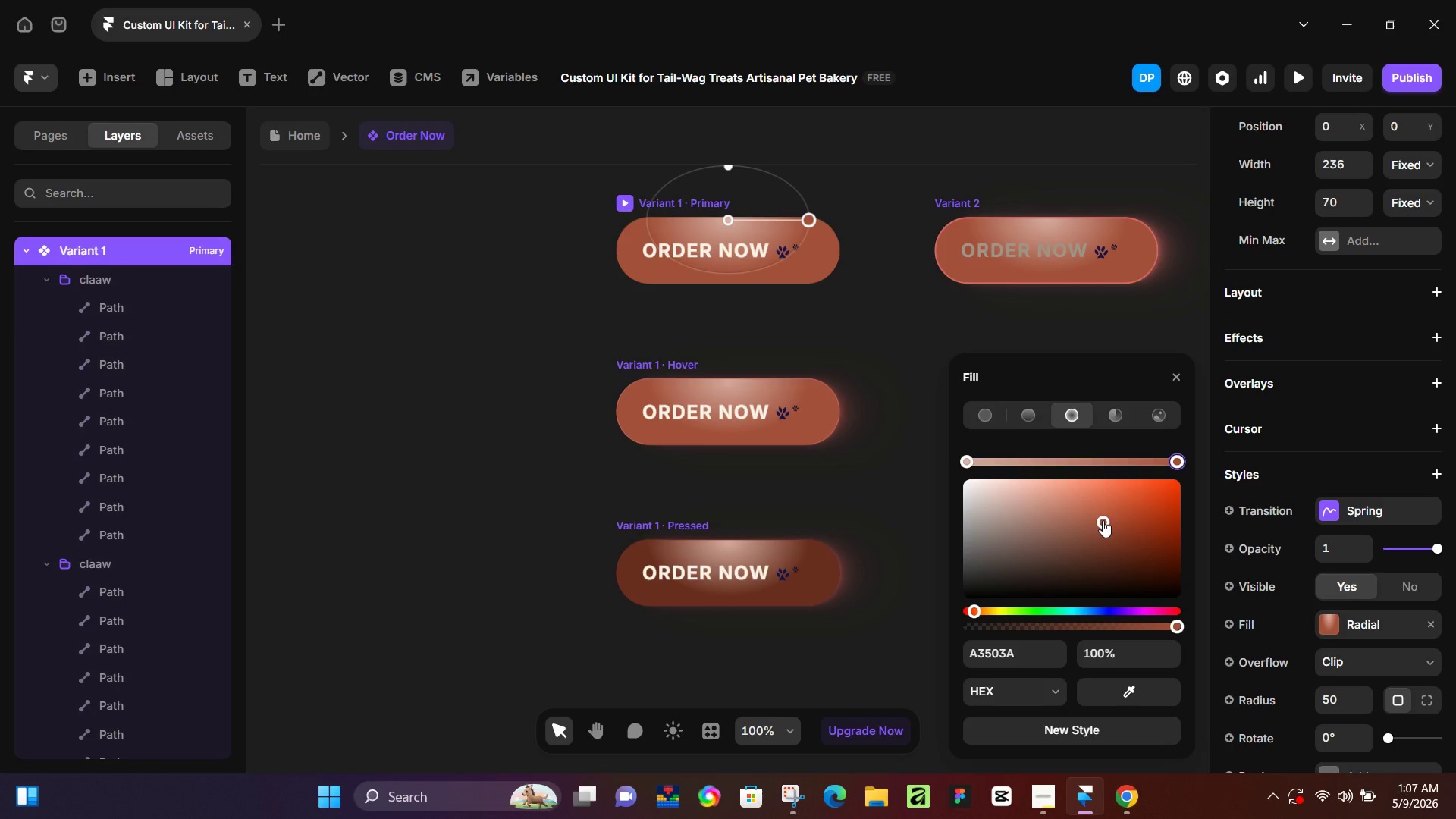 
left_click_drag(start_coordinate=[1103, 520], to_coordinate=[1098, 498])
 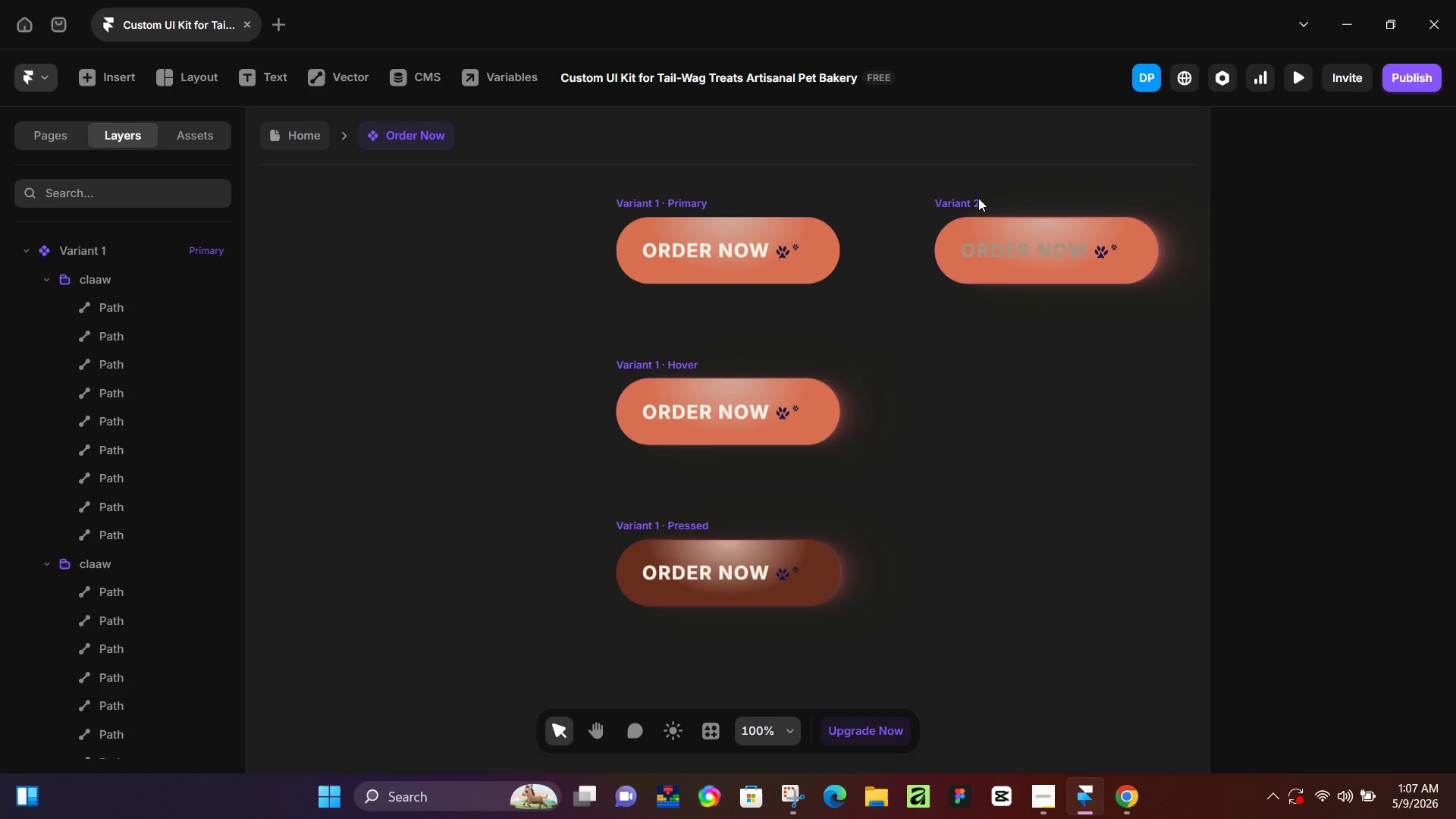 
double_click([972, 198])
 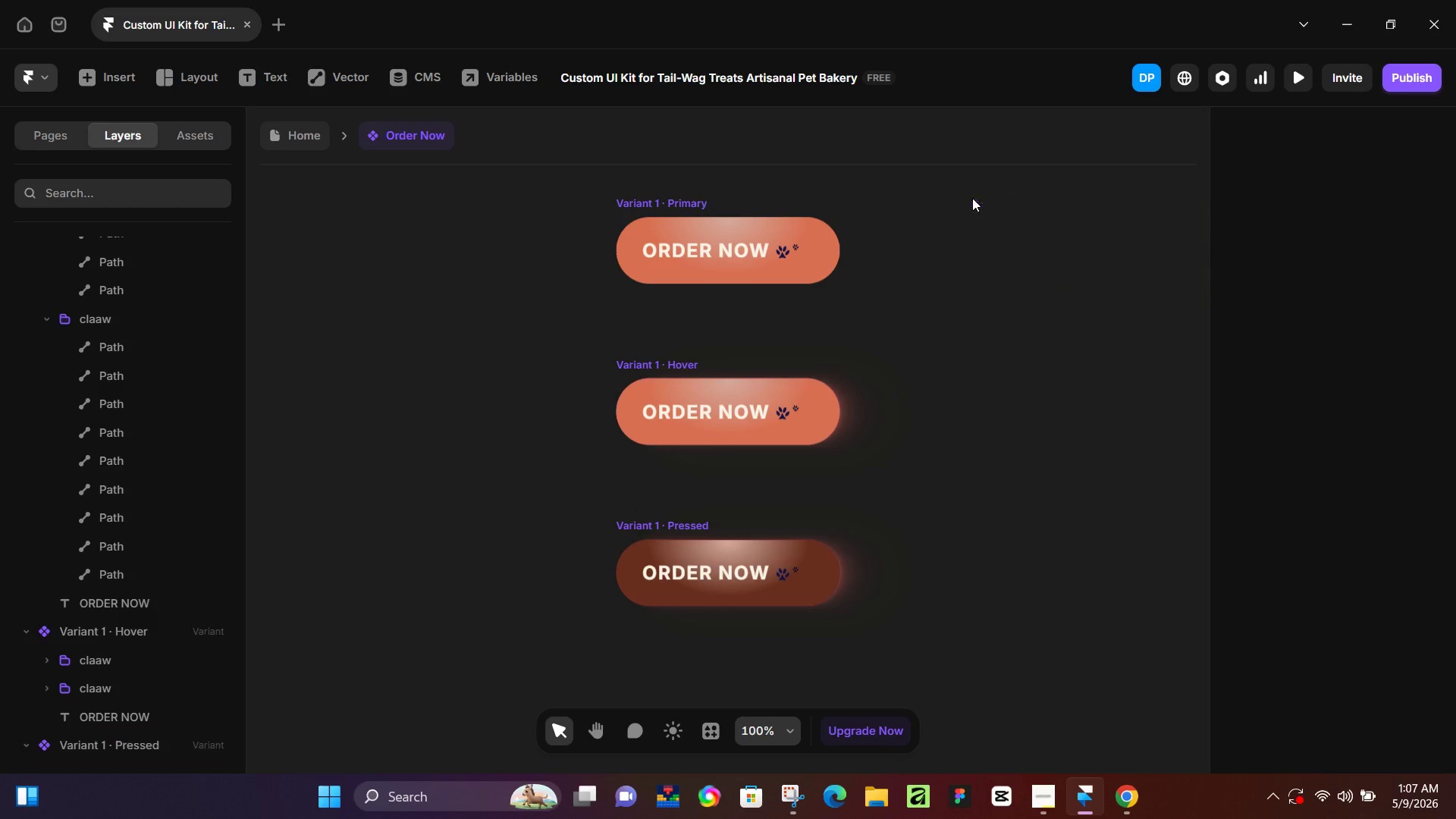 
key(Backspace)
 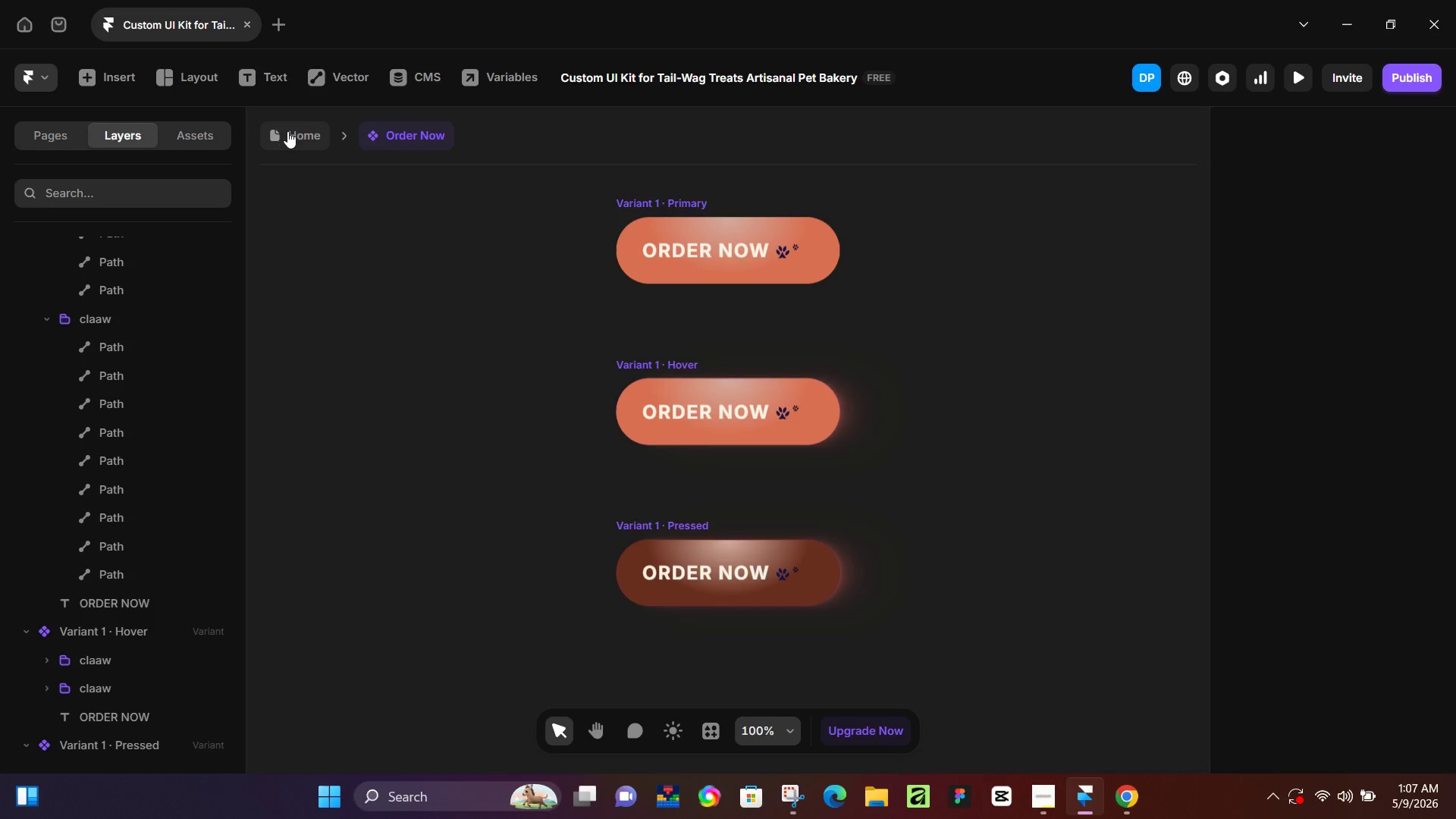 
double_click([291, 131])
 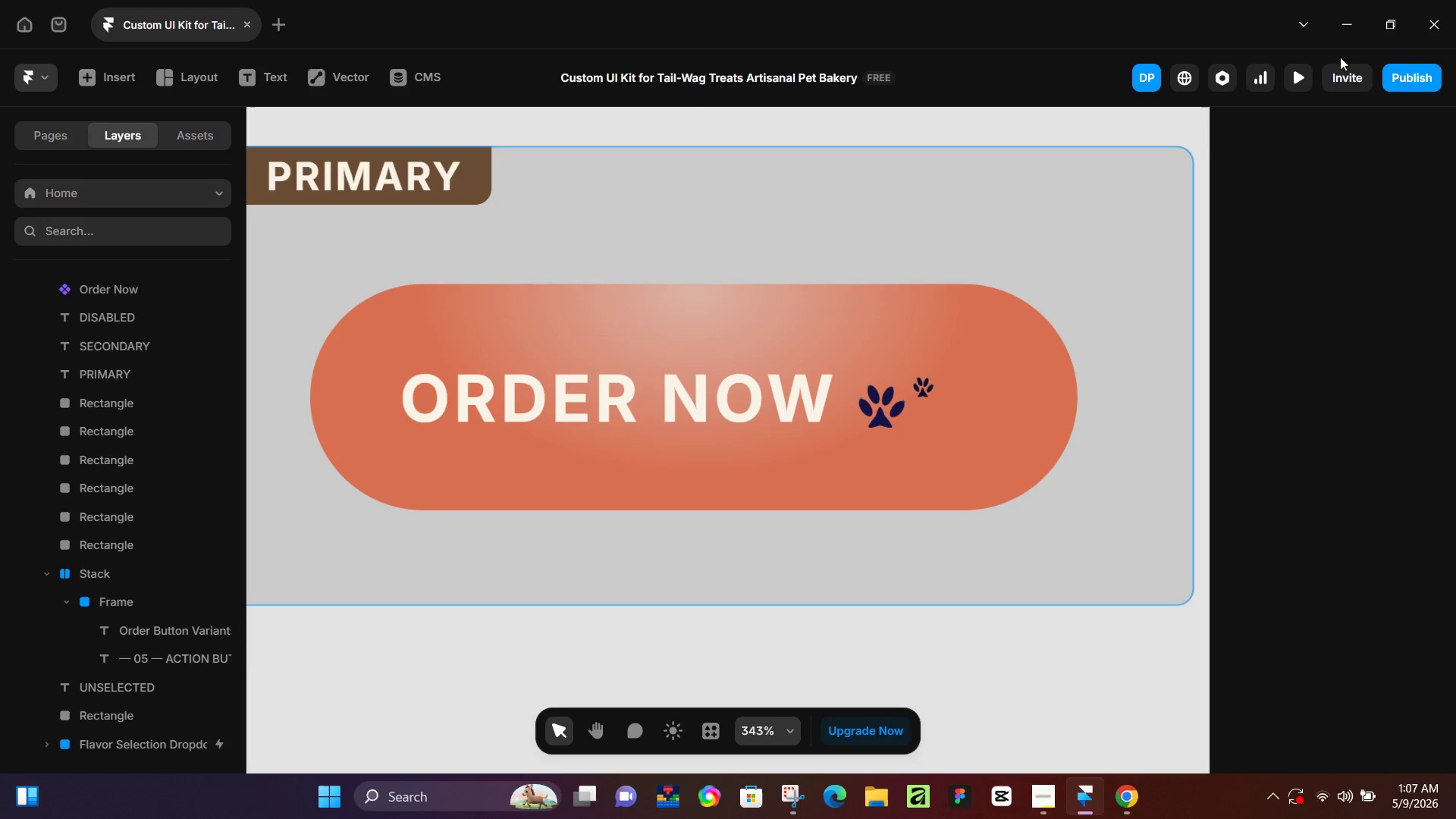 
left_click([1295, 74])
 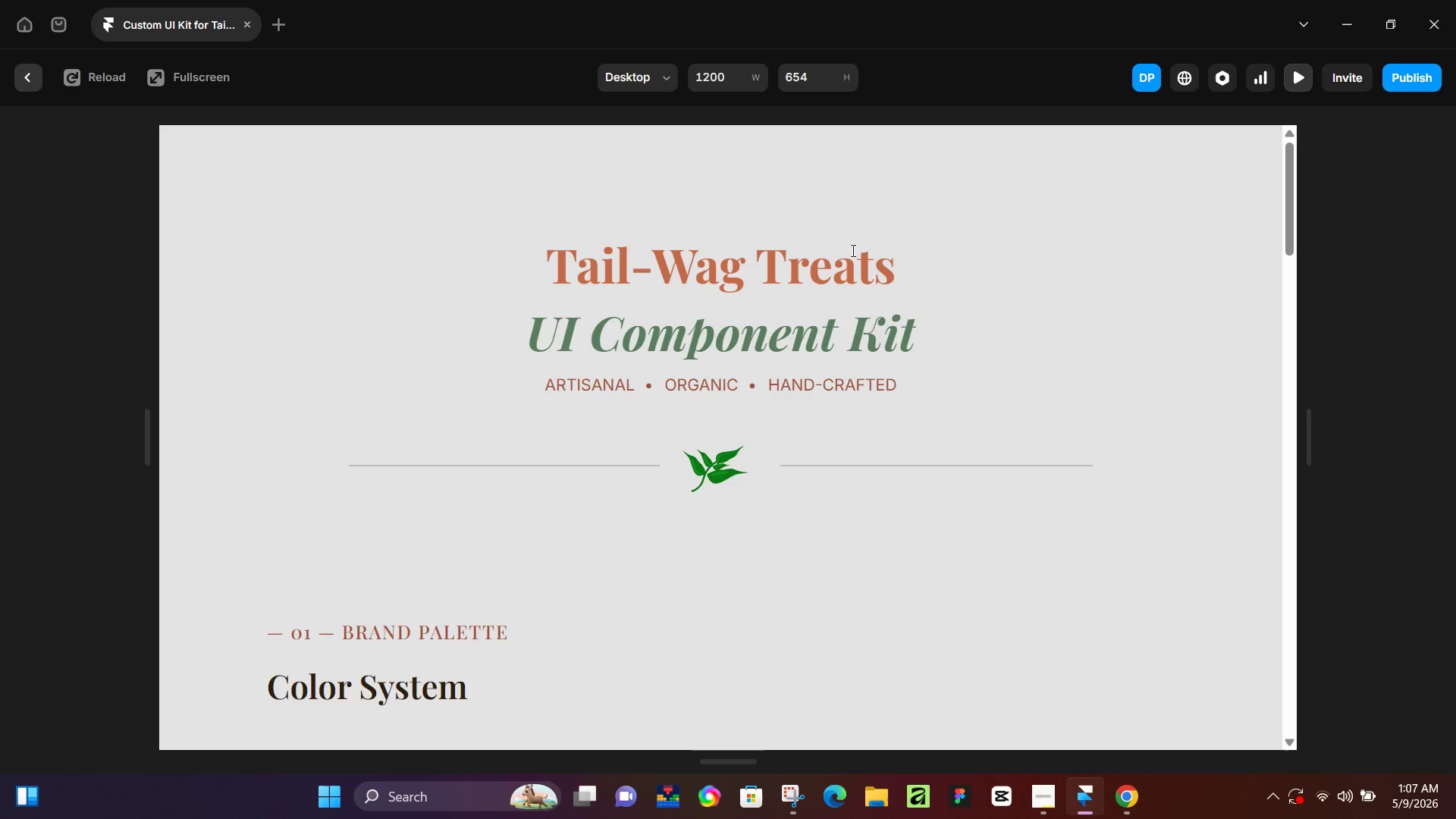 
scroll: coordinate [754, 316], scroll_direction: down, amount: 25.0
 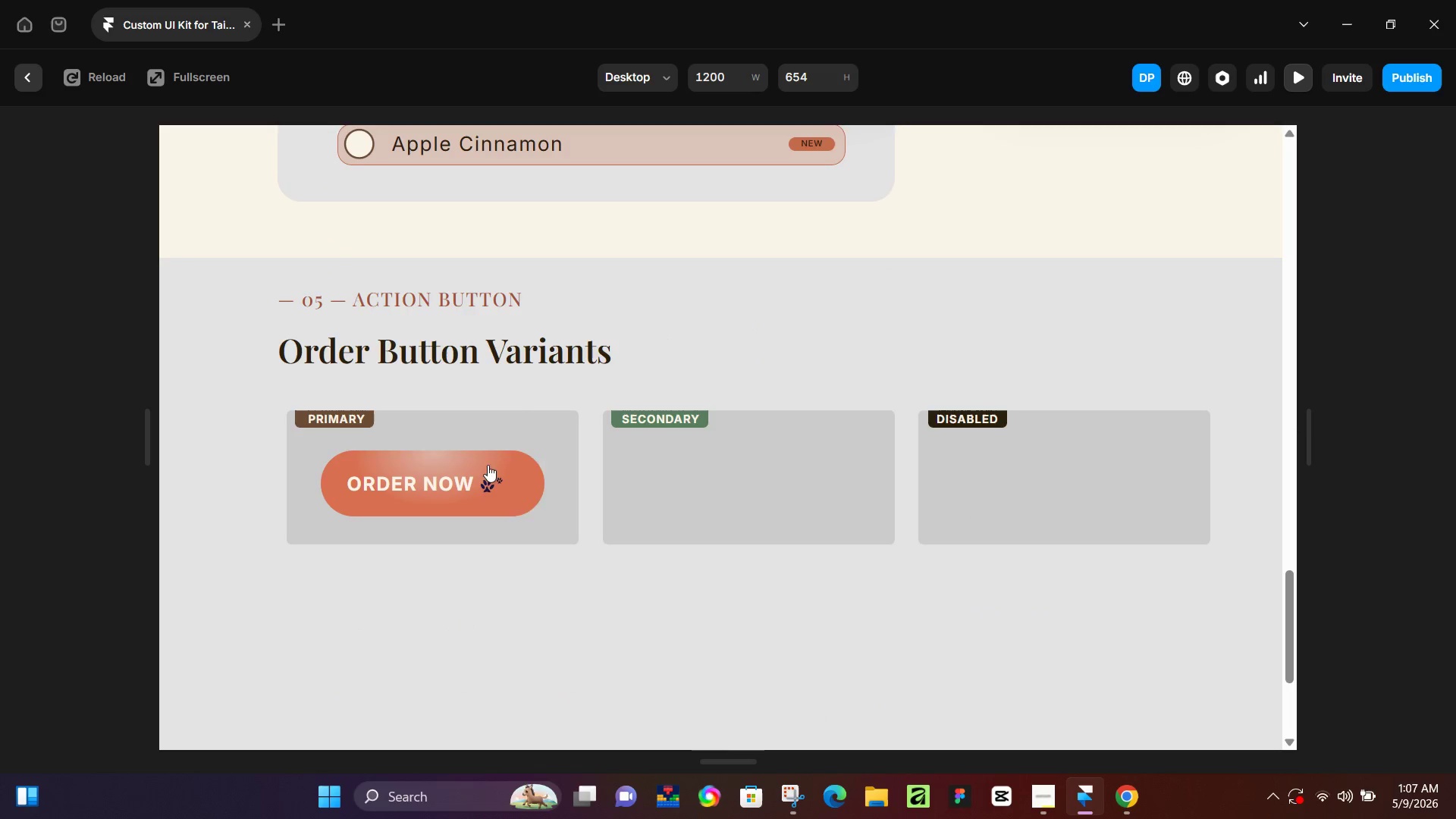 
left_click([485, 477])
 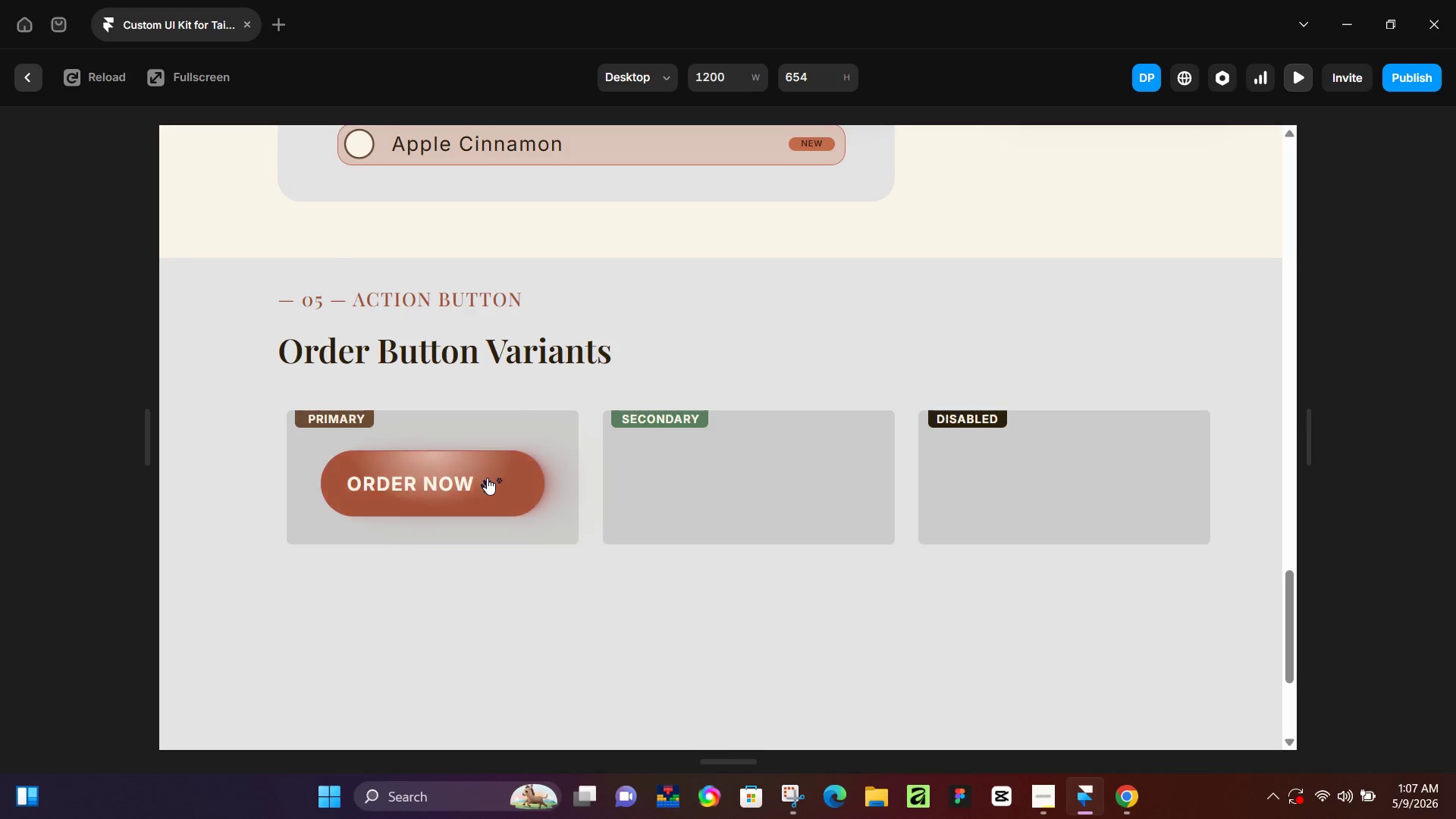 
double_click([487, 478])
 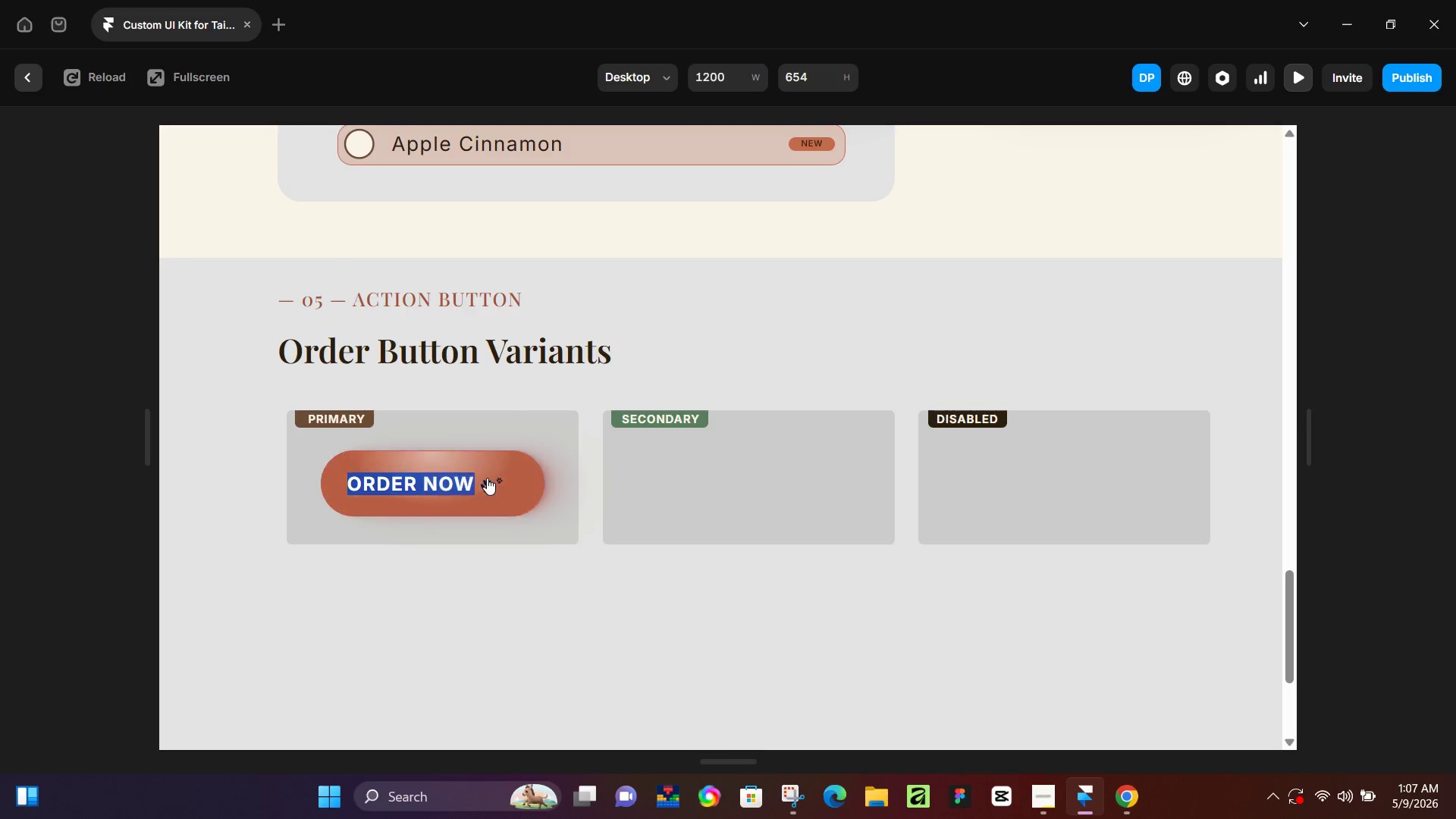 
triple_click([487, 478])
 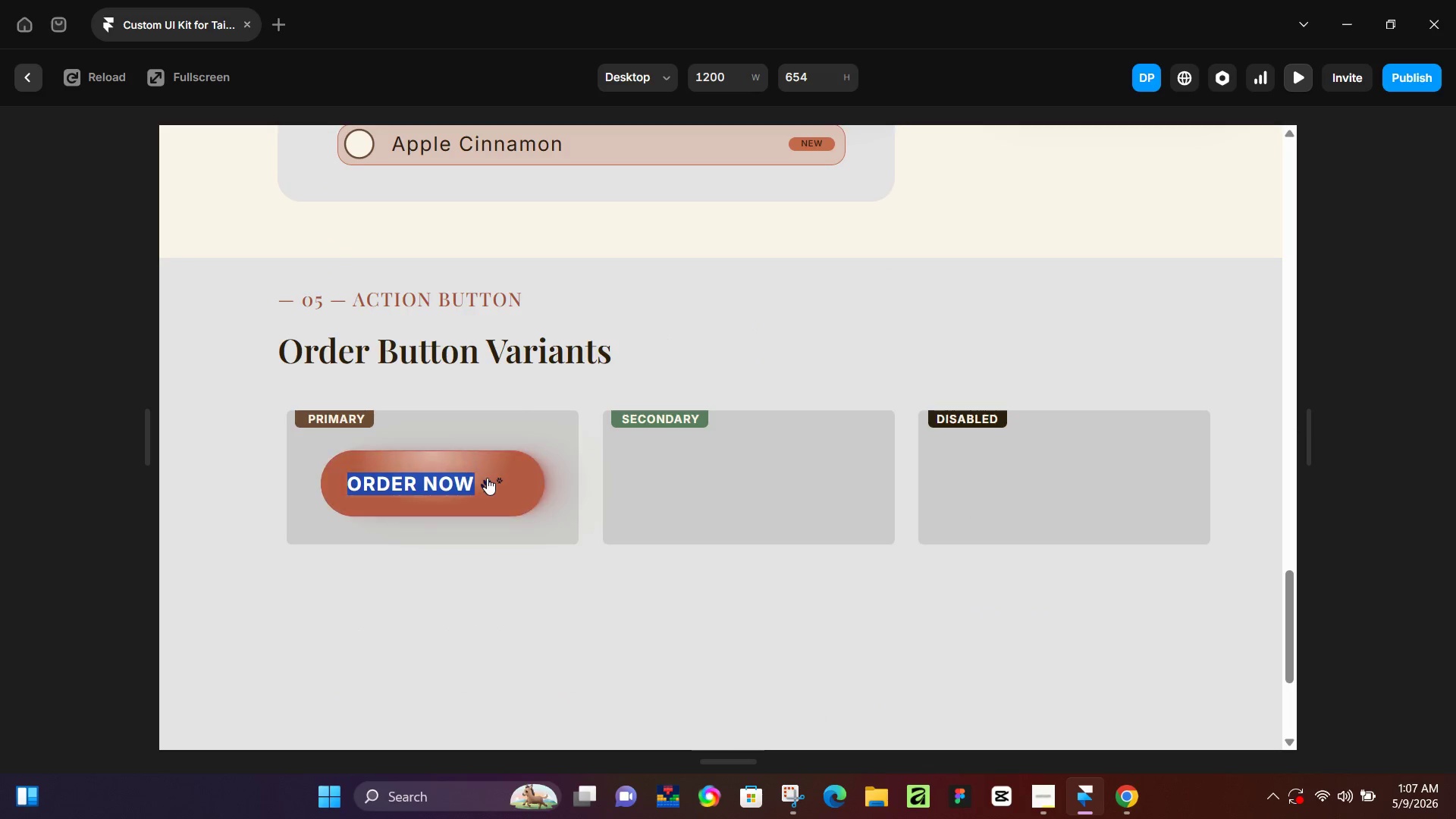 
triple_click([487, 478])
 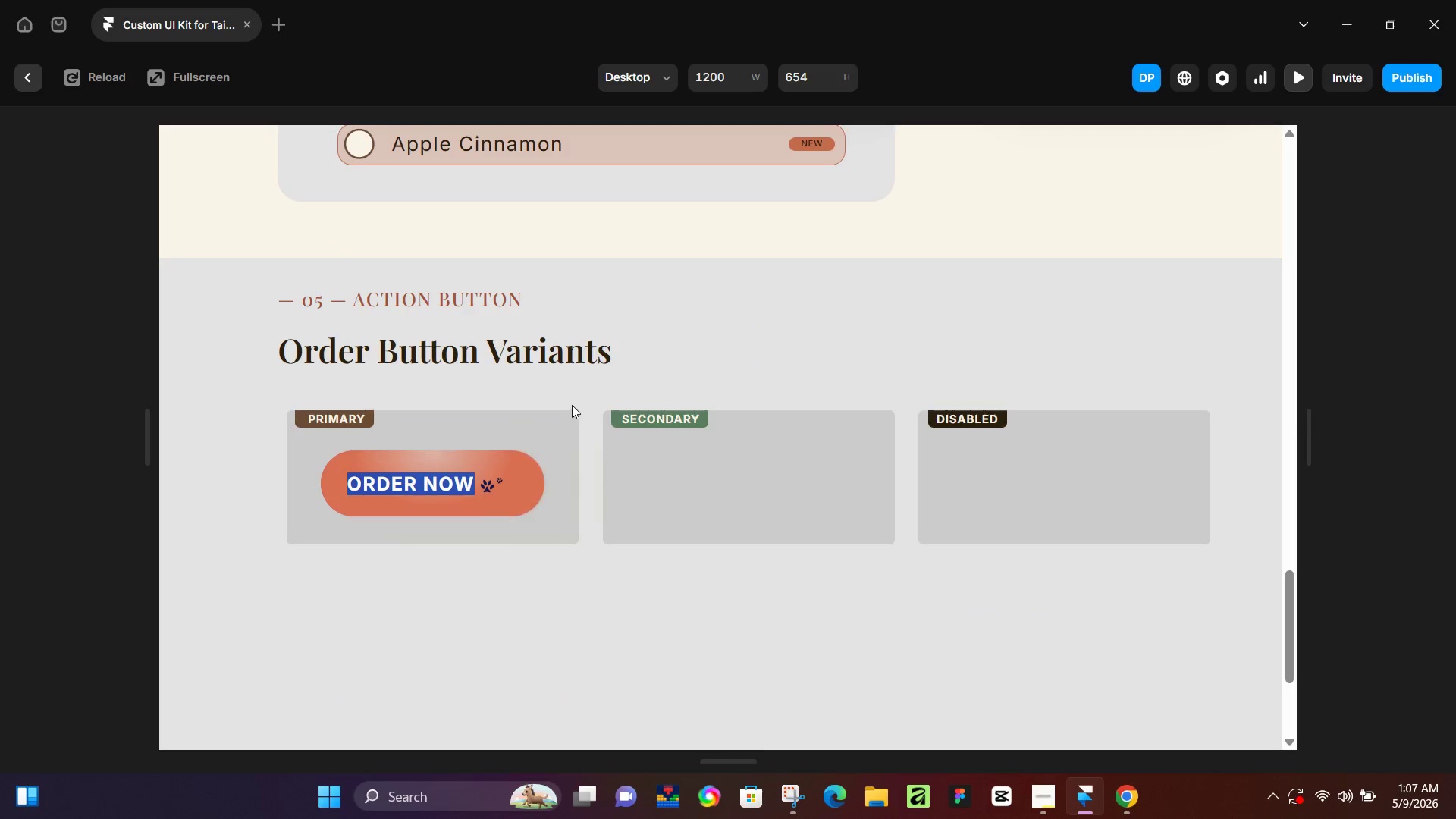 
triple_click([572, 405])
 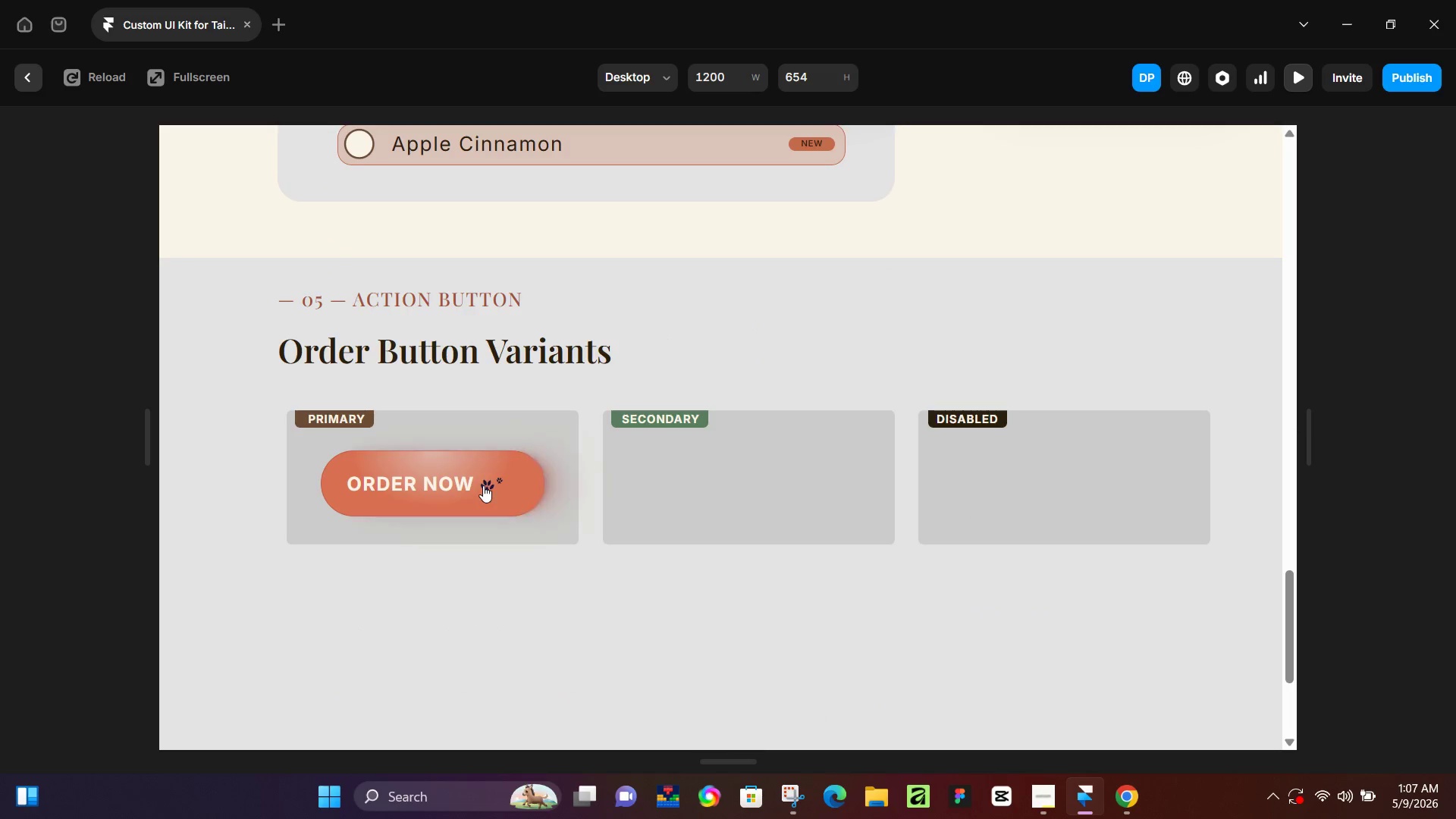 
triple_click([483, 485])
 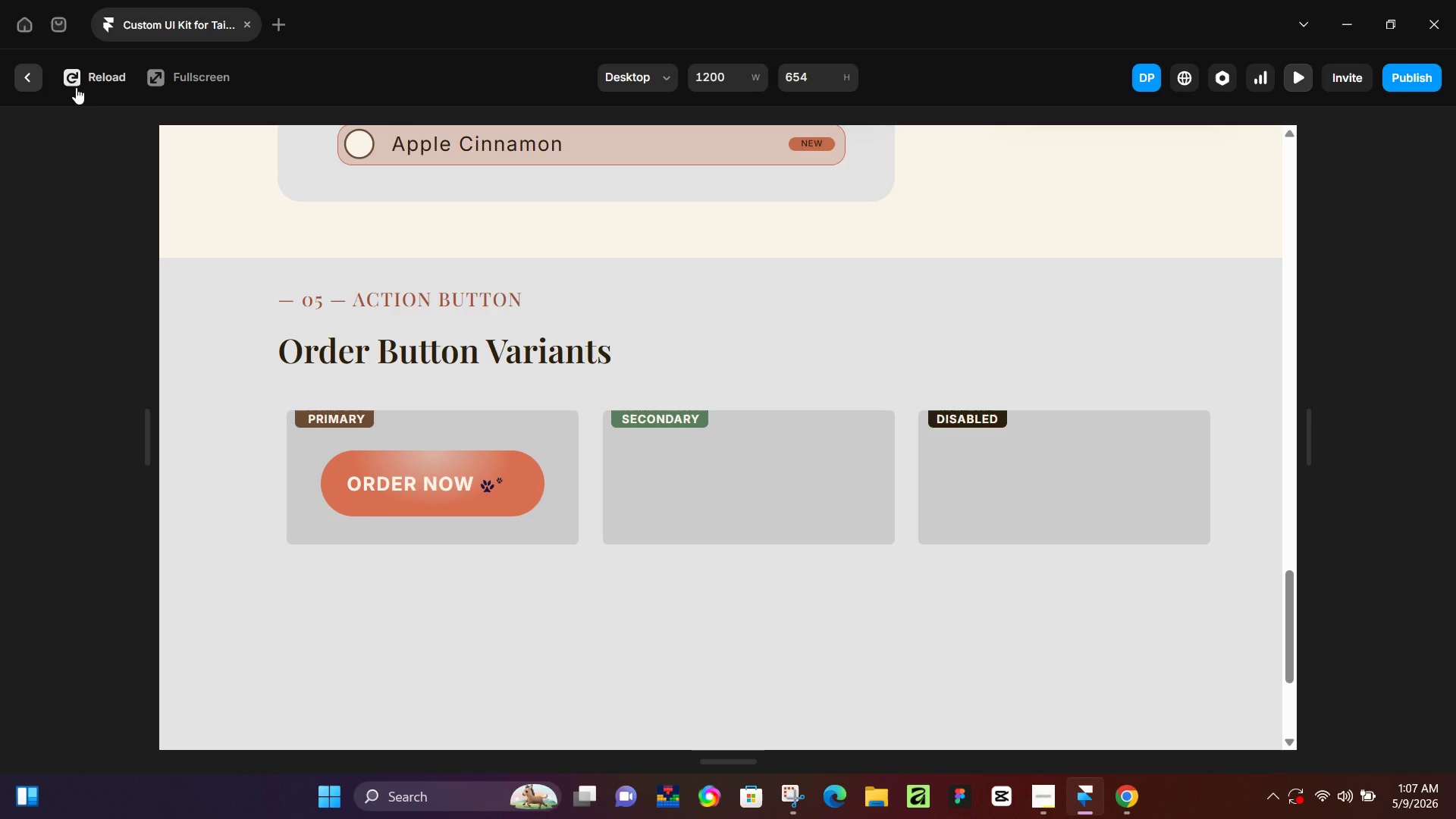 
left_click([33, 80])
 